 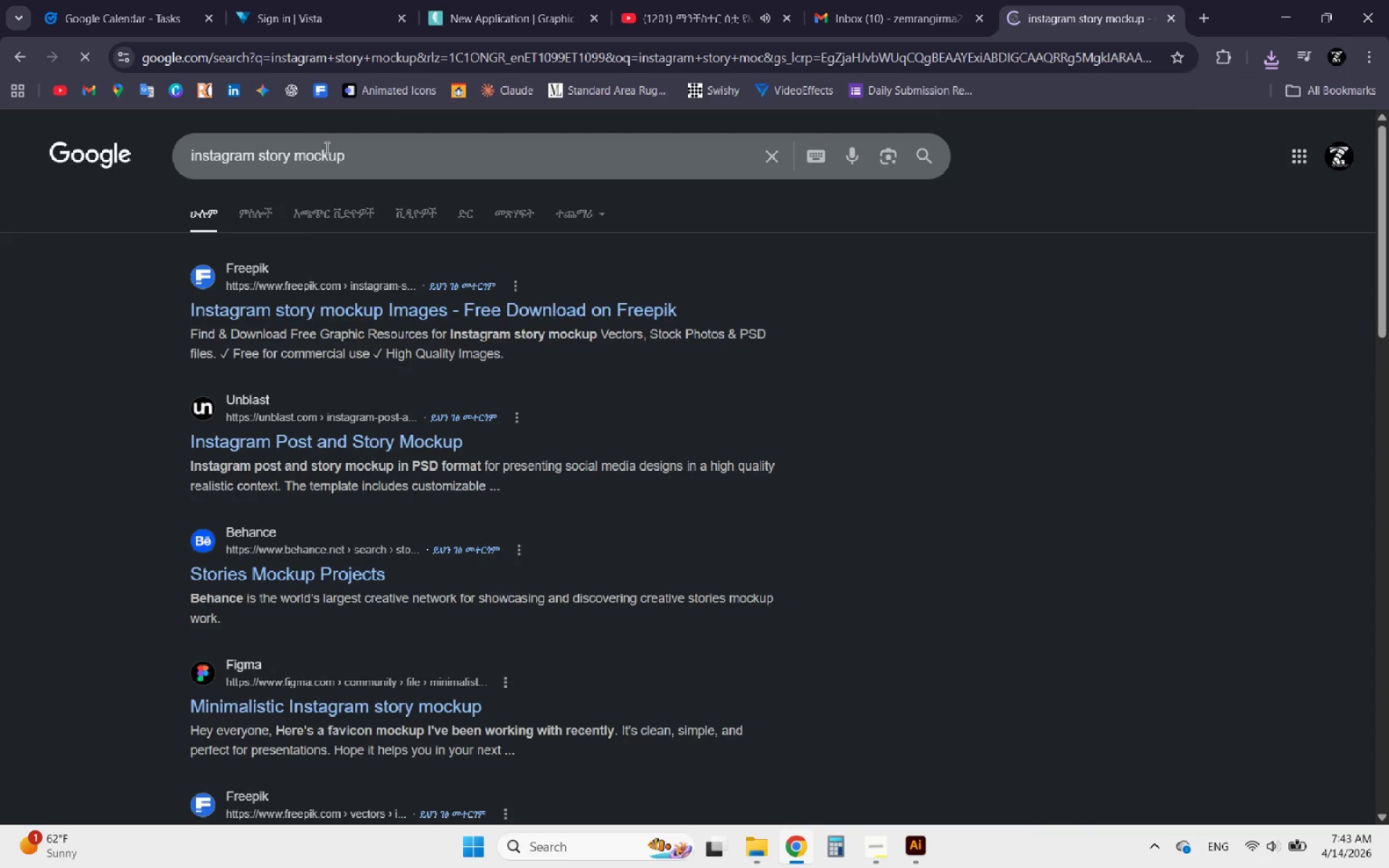 
right_click([252, 213])
 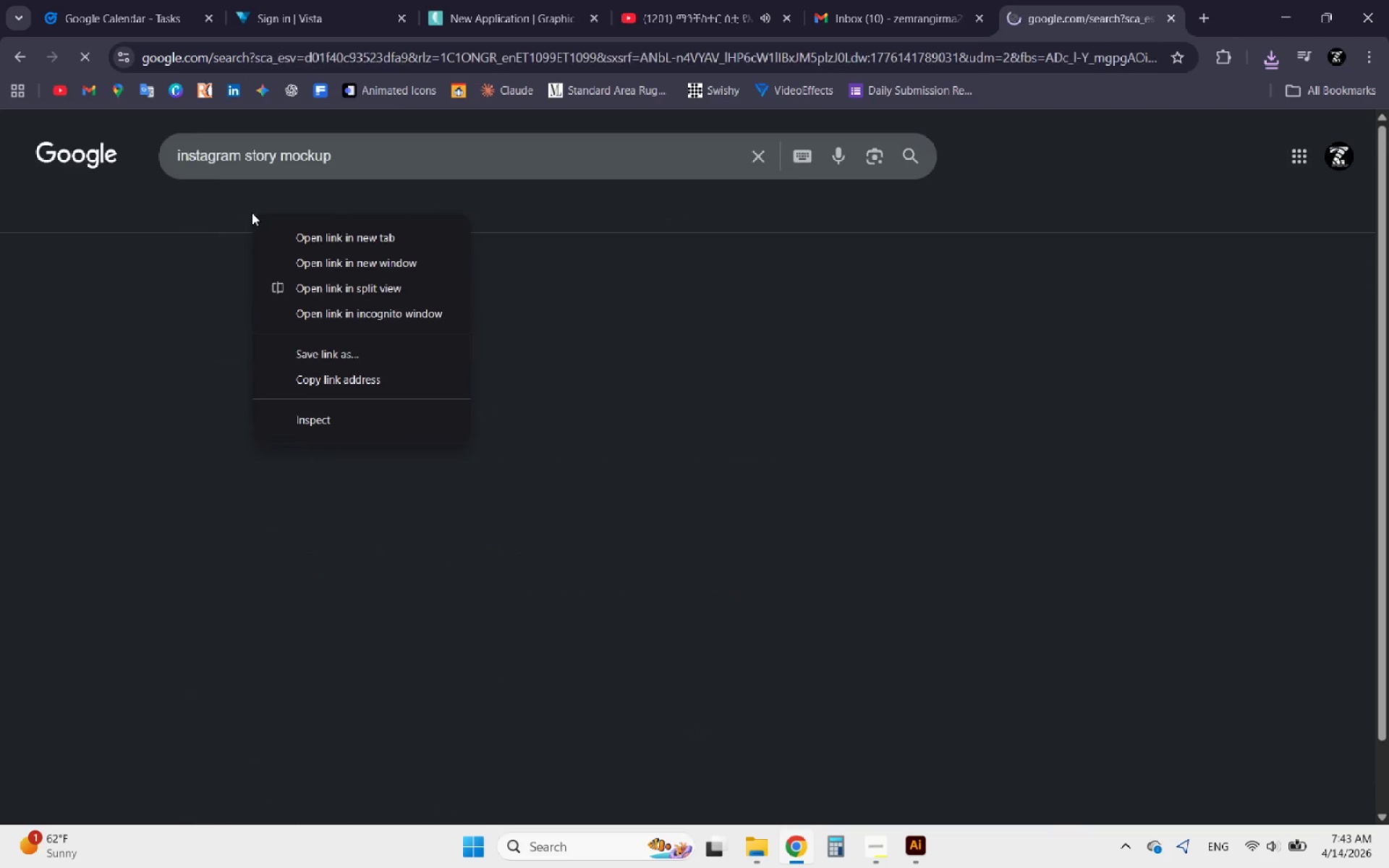 
left_click([252, 213])
 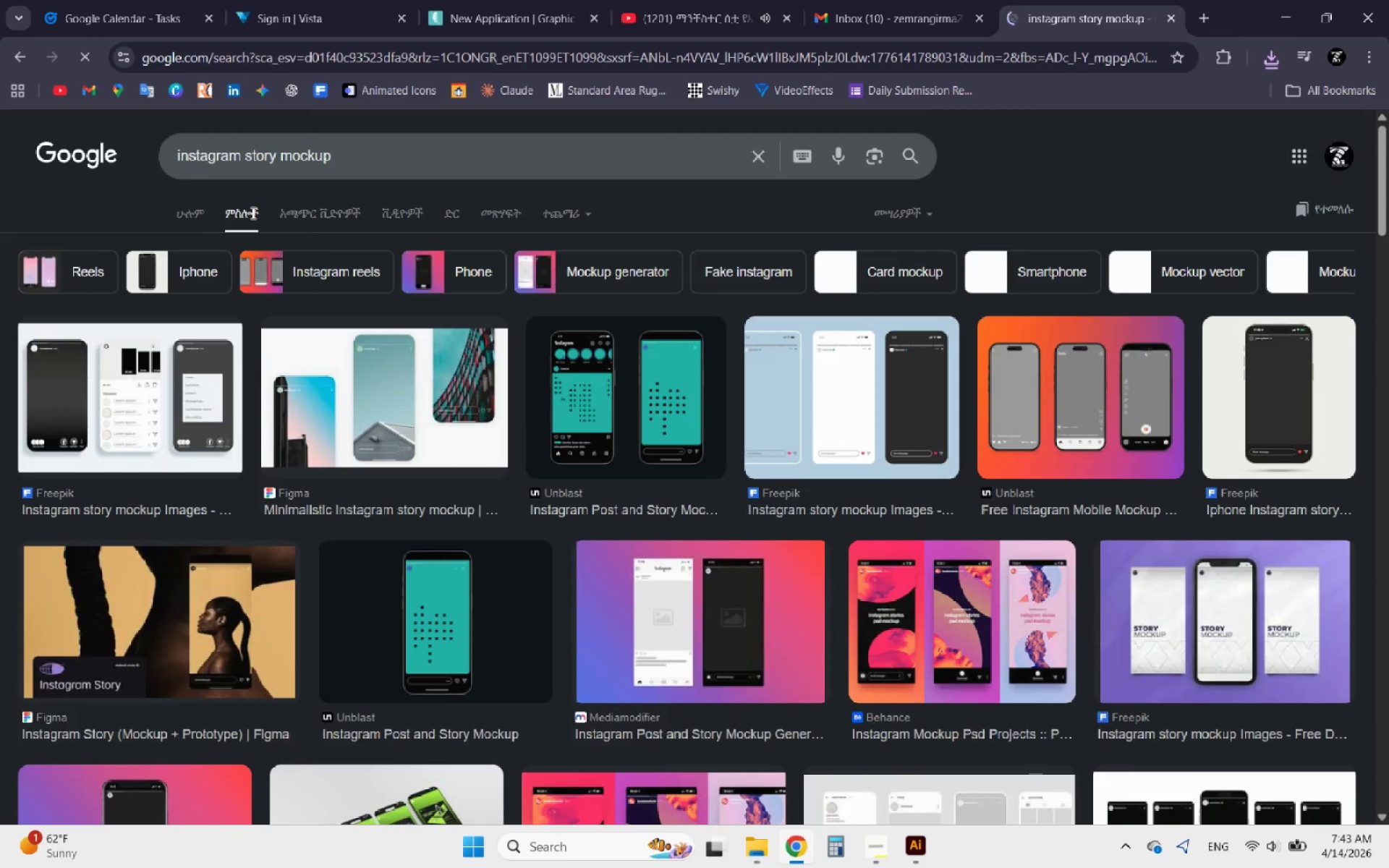 
left_click([198, 207])
 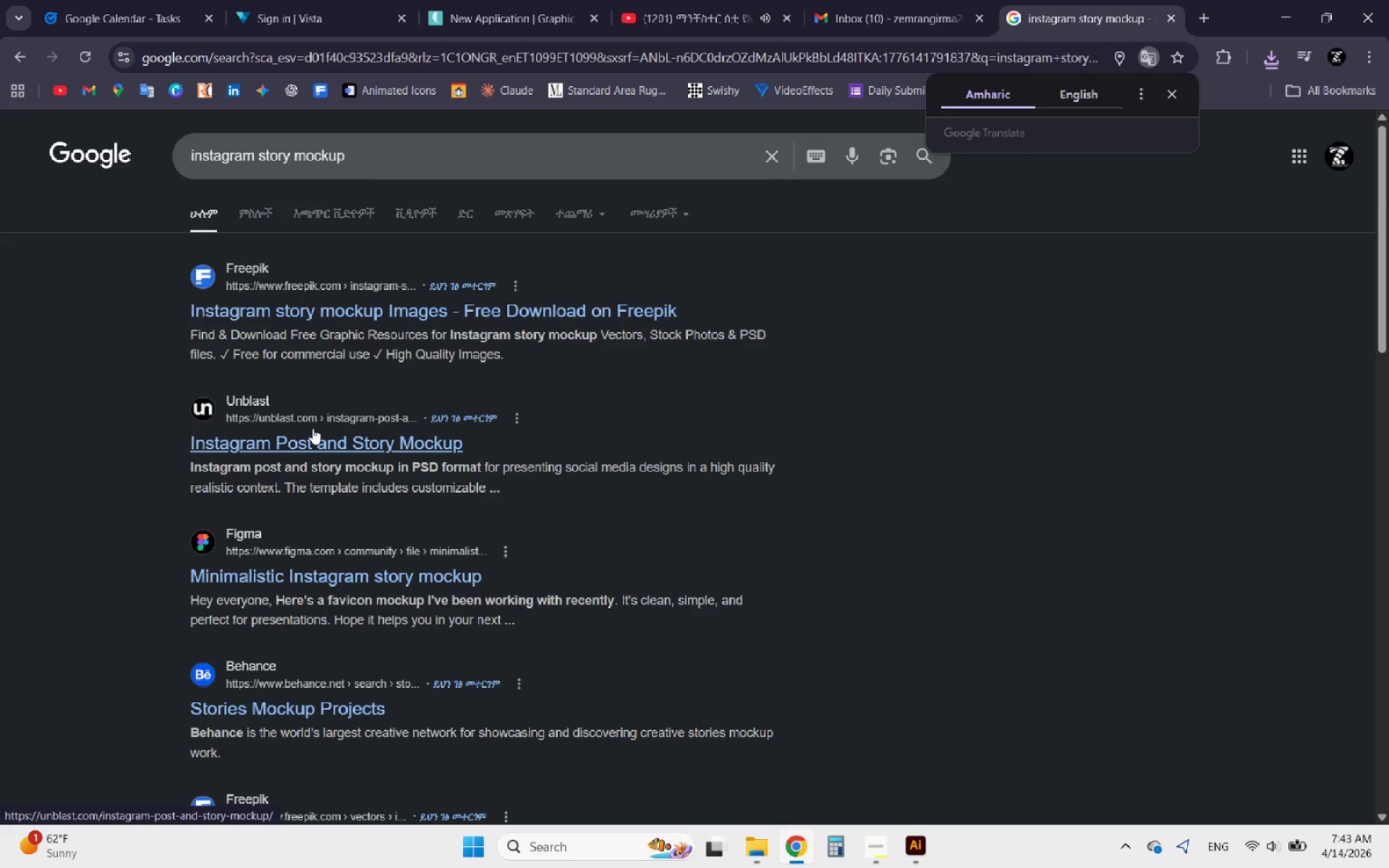 
scroll: coordinate [317, 456], scroll_direction: down, amount: 3.0
 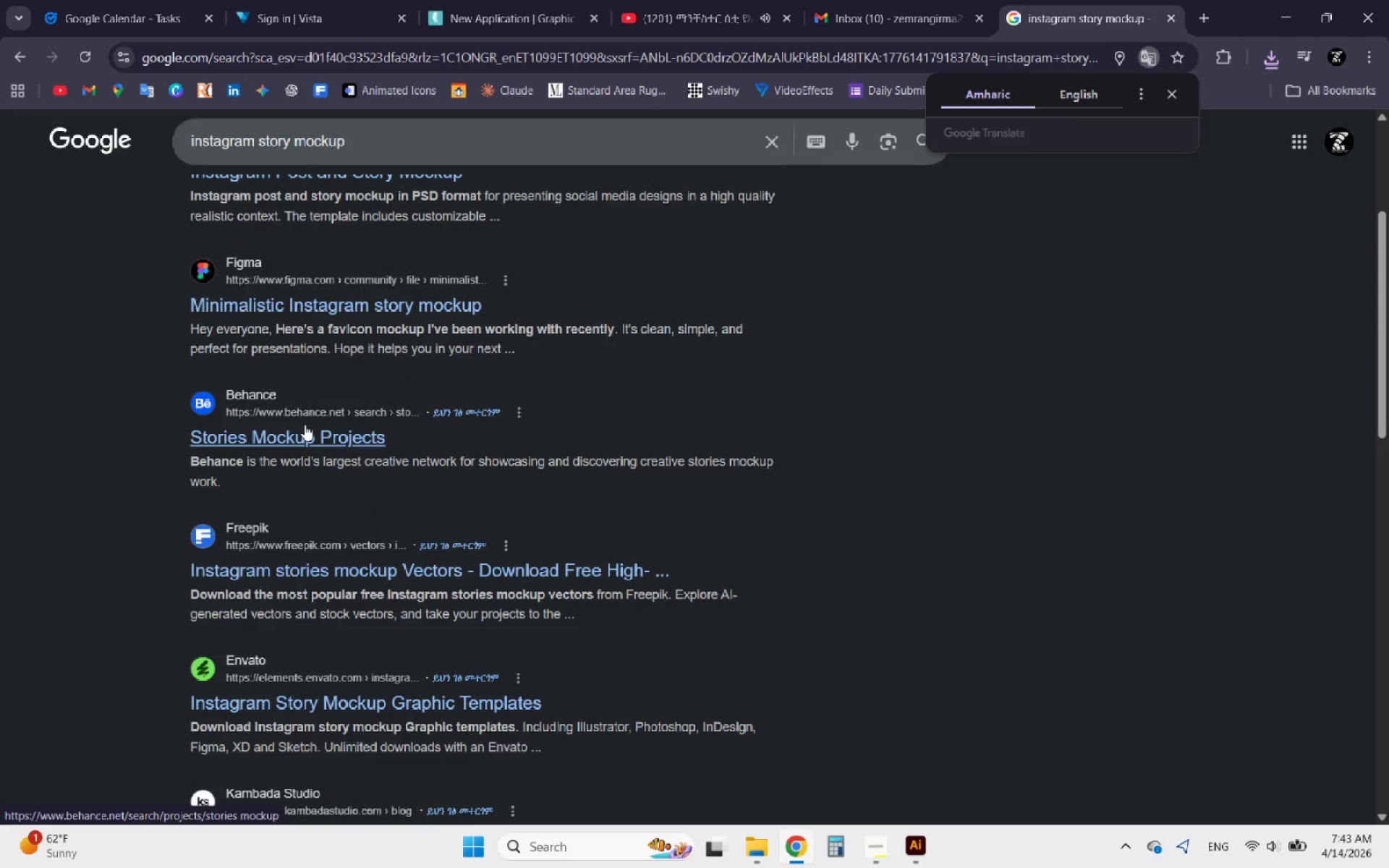 
left_click([305, 425])
 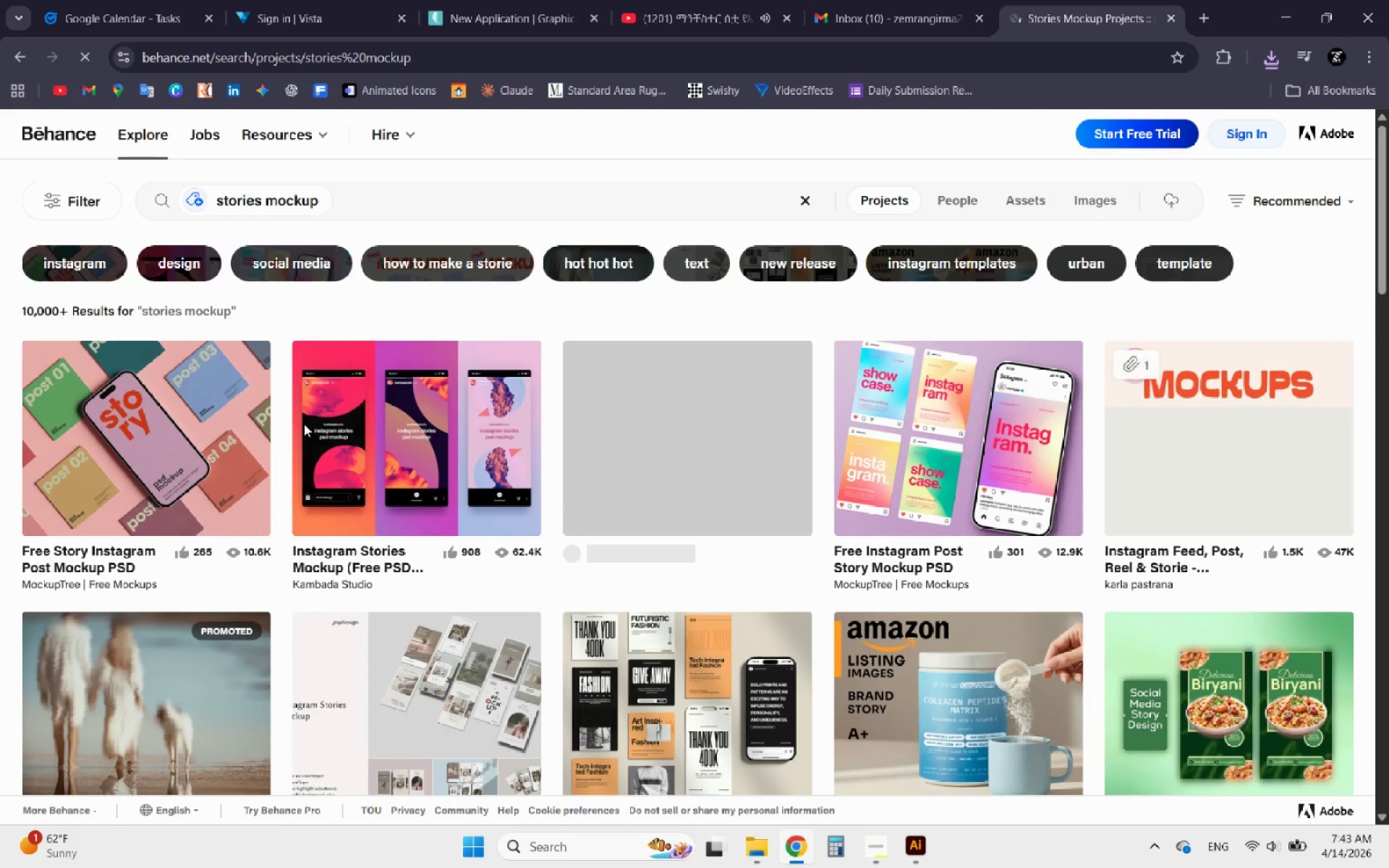 
left_click([87, 504])
 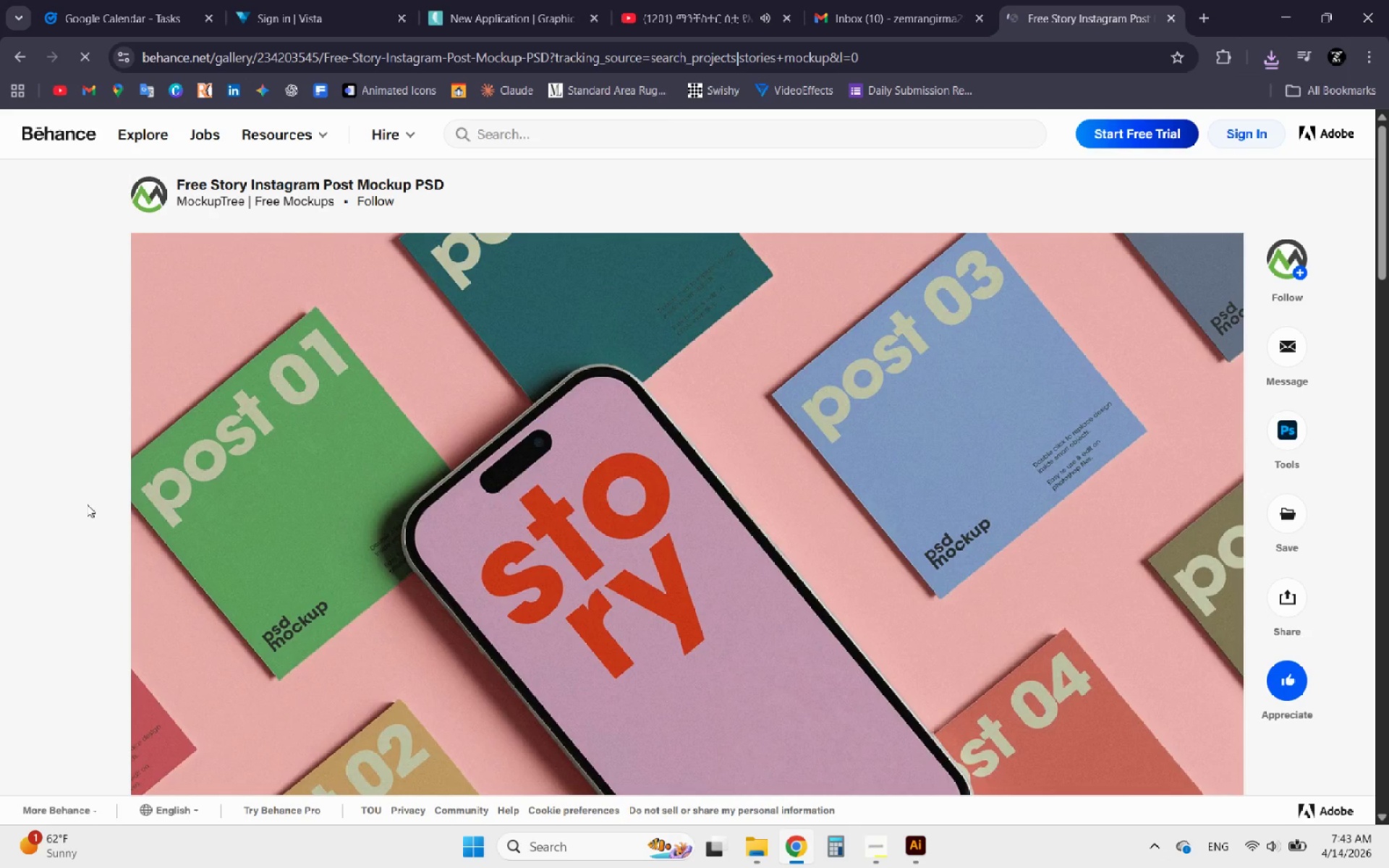 
scroll: coordinate [463, 386], scroll_direction: down, amount: 26.0
 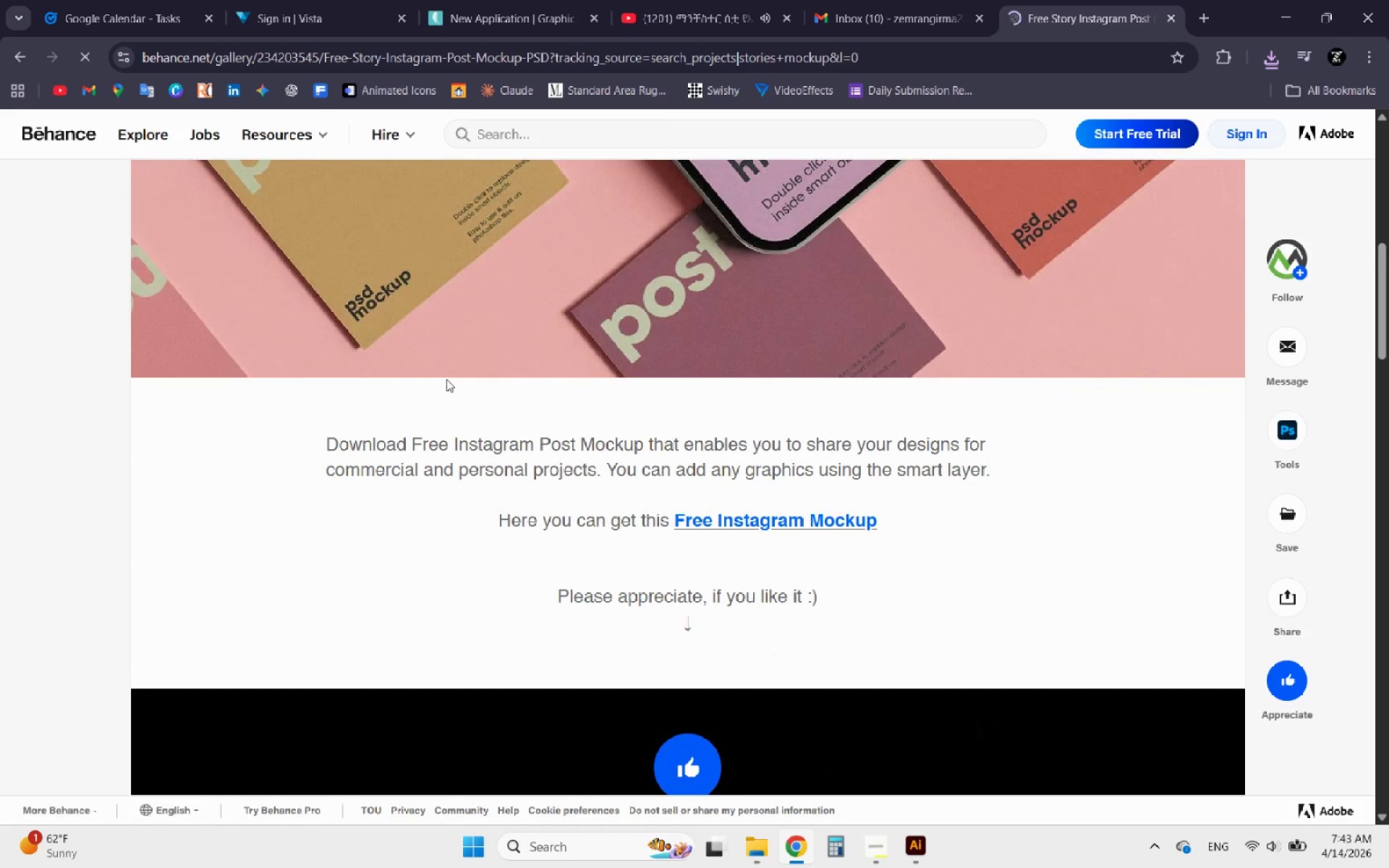 
left_click([740, 516])
 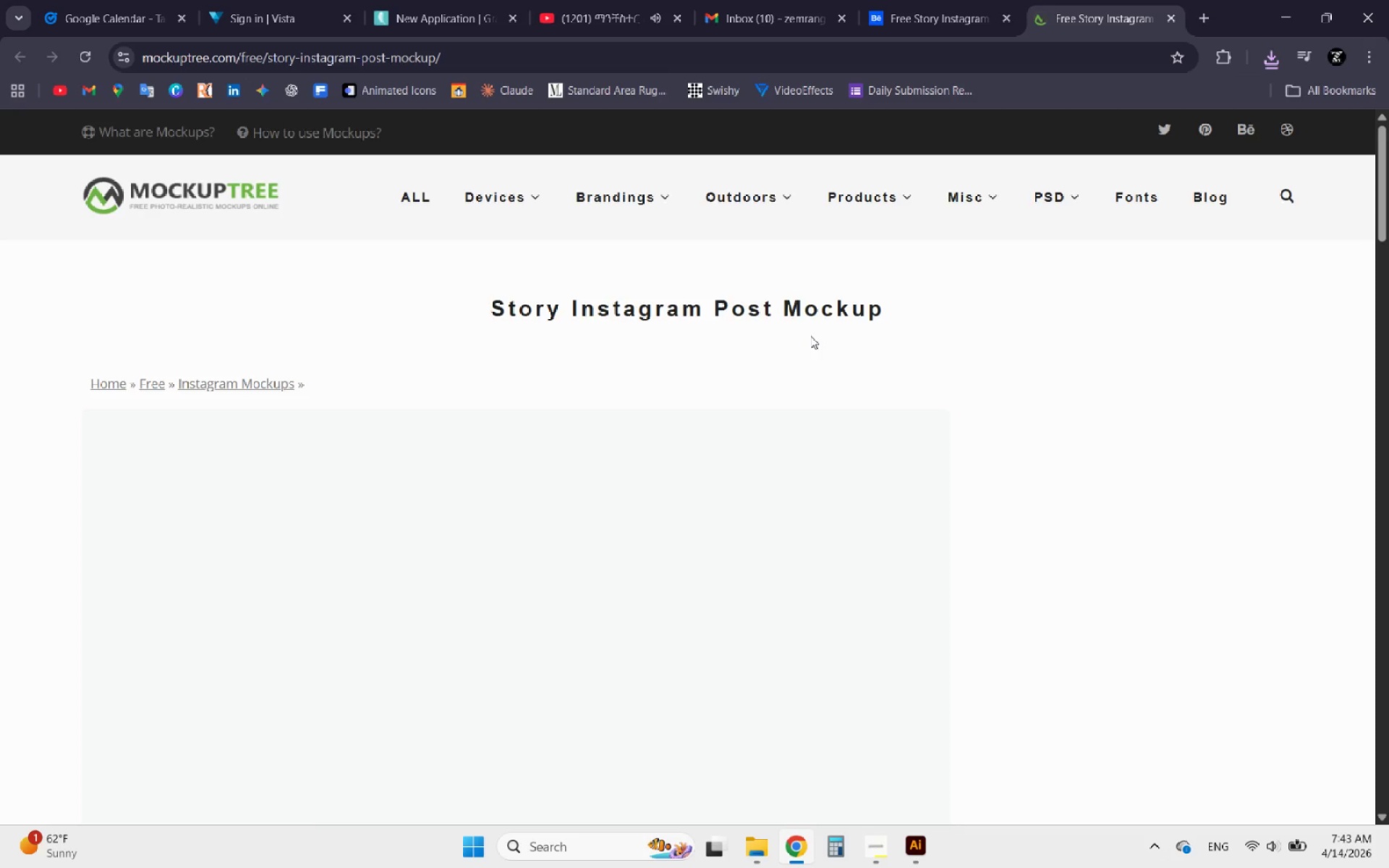 
scroll: coordinate [810, 336], scroll_direction: down, amount: 13.0
 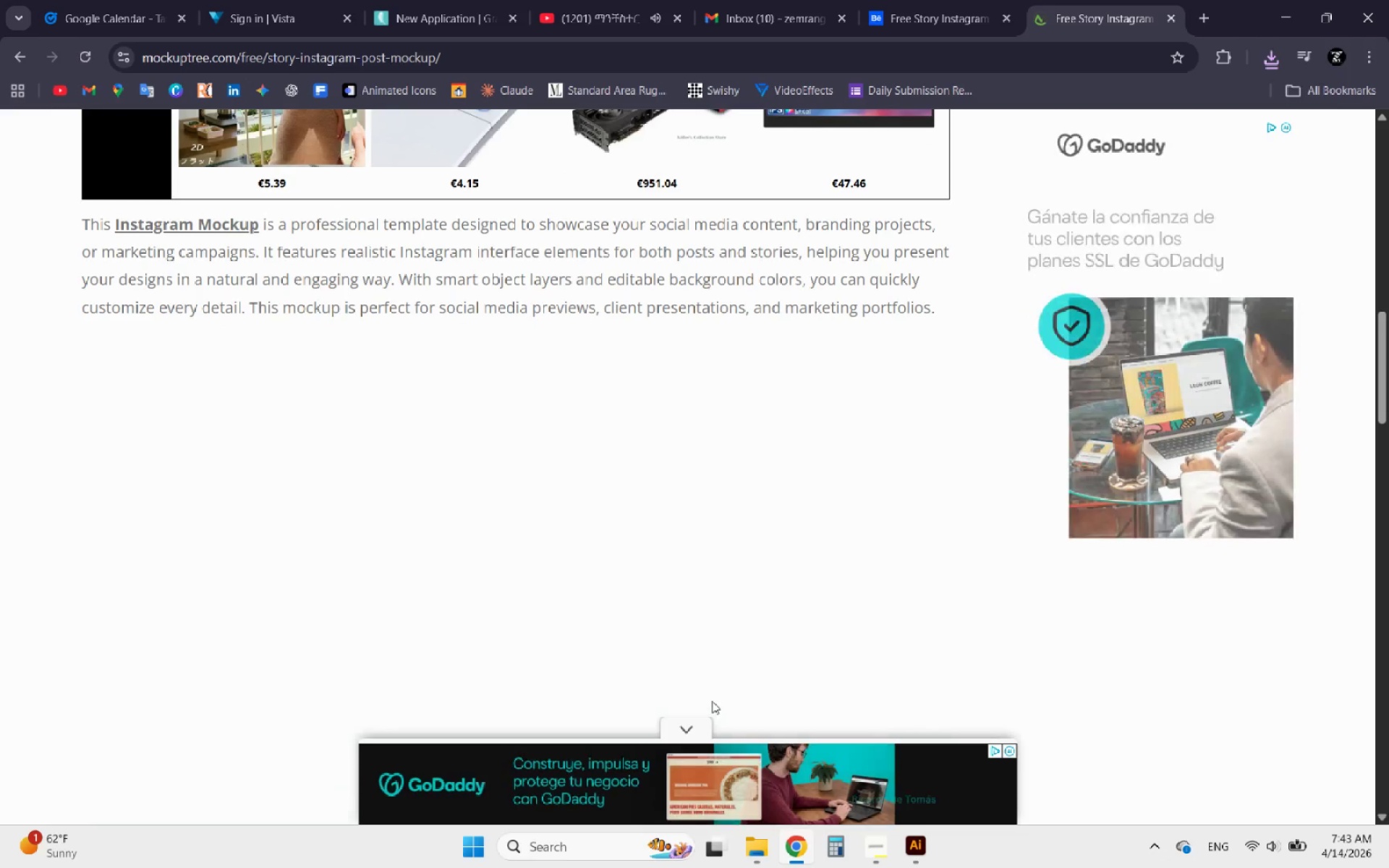 
left_click([692, 724])
 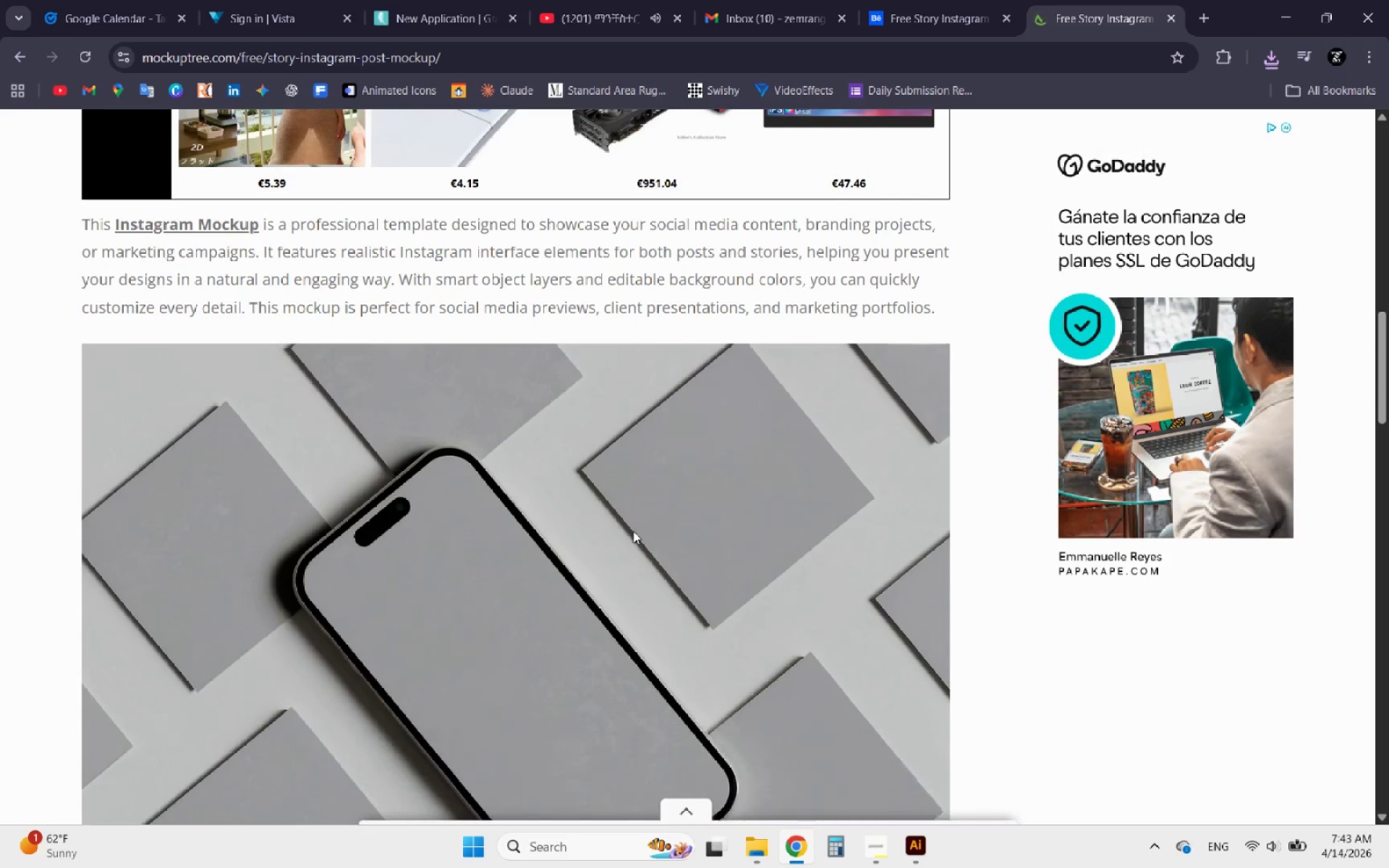 
scroll: coordinate [633, 531], scroll_direction: down, amount: 9.0
 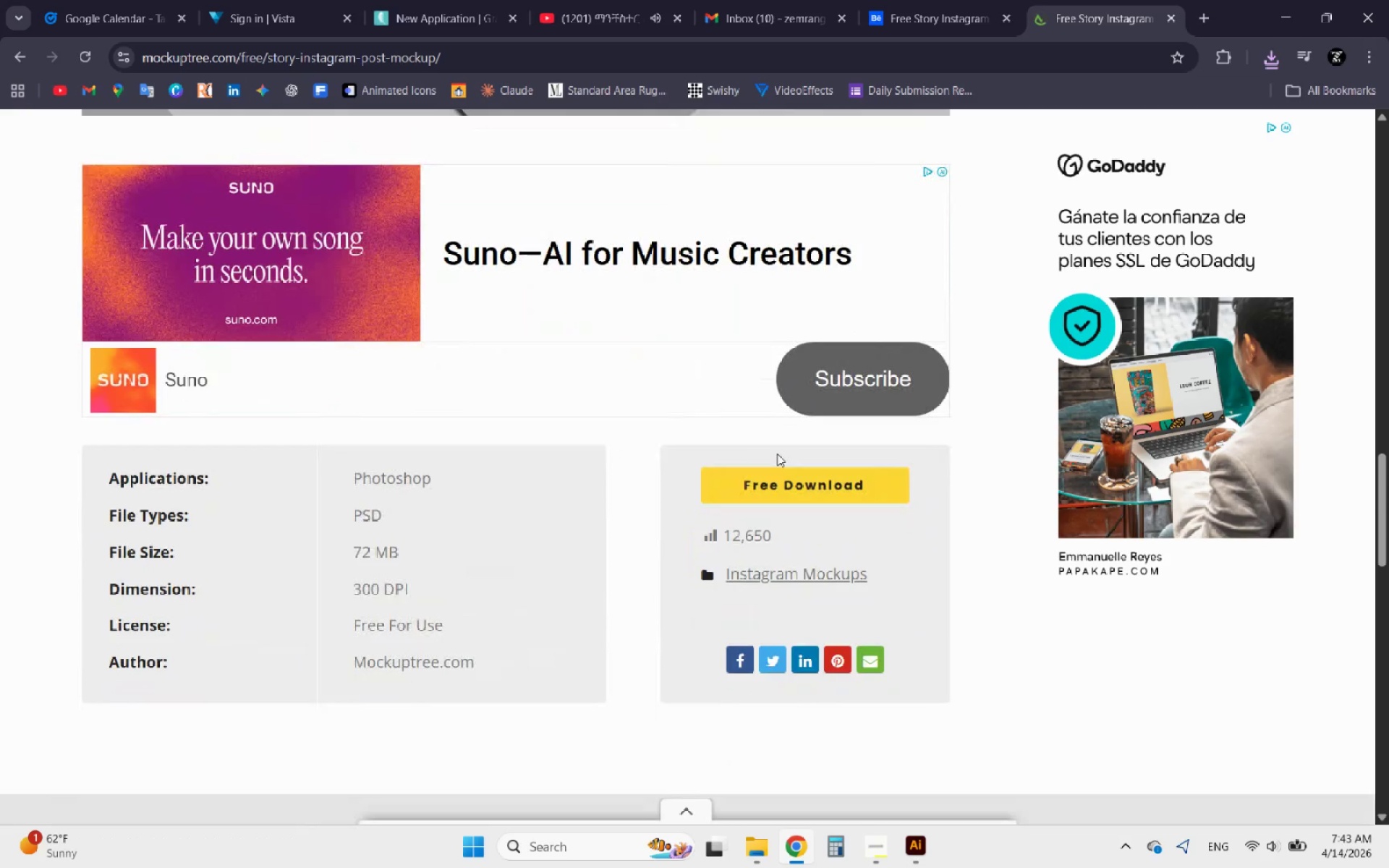 
left_click([760, 480])
 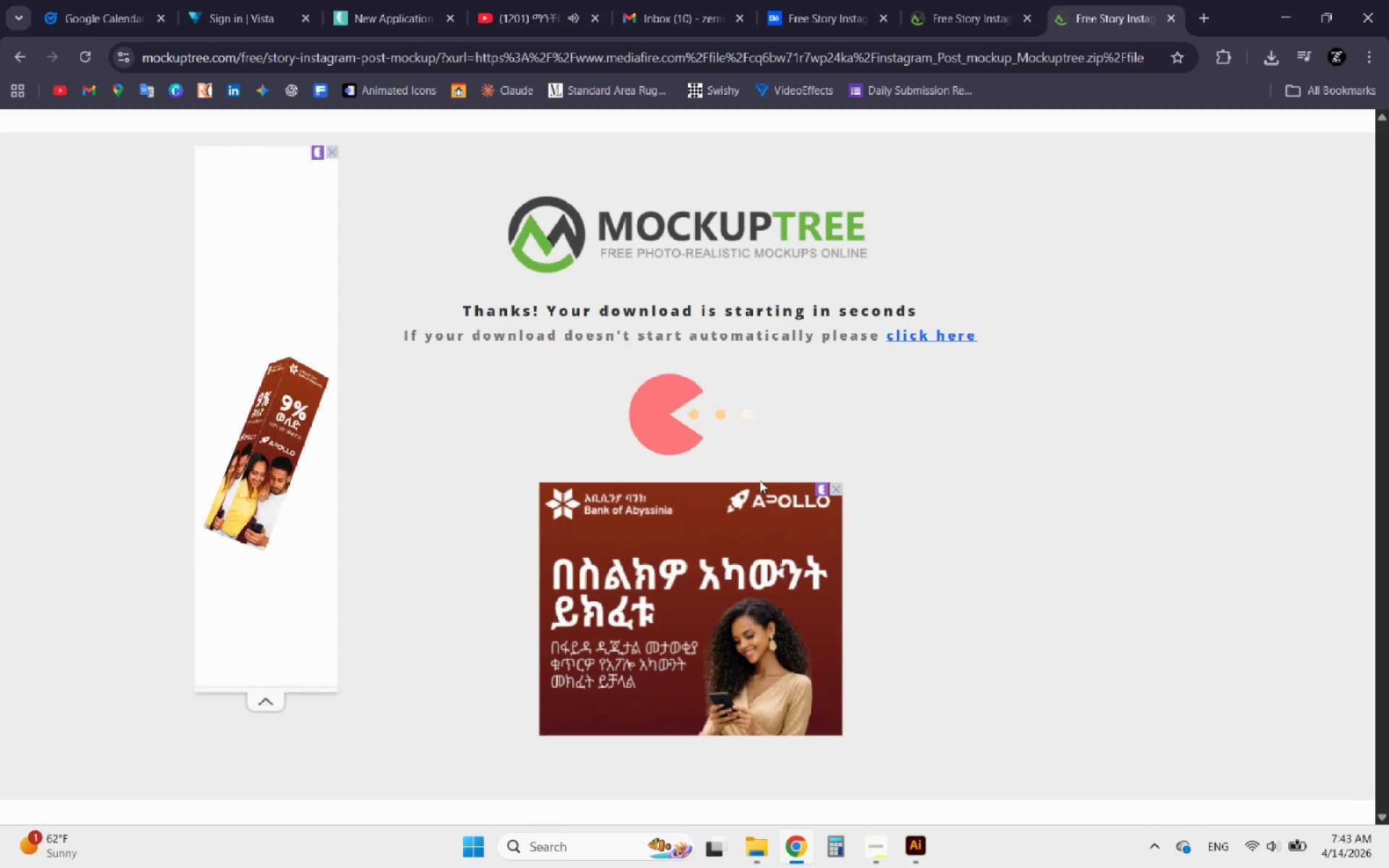 
wait(9.56)
 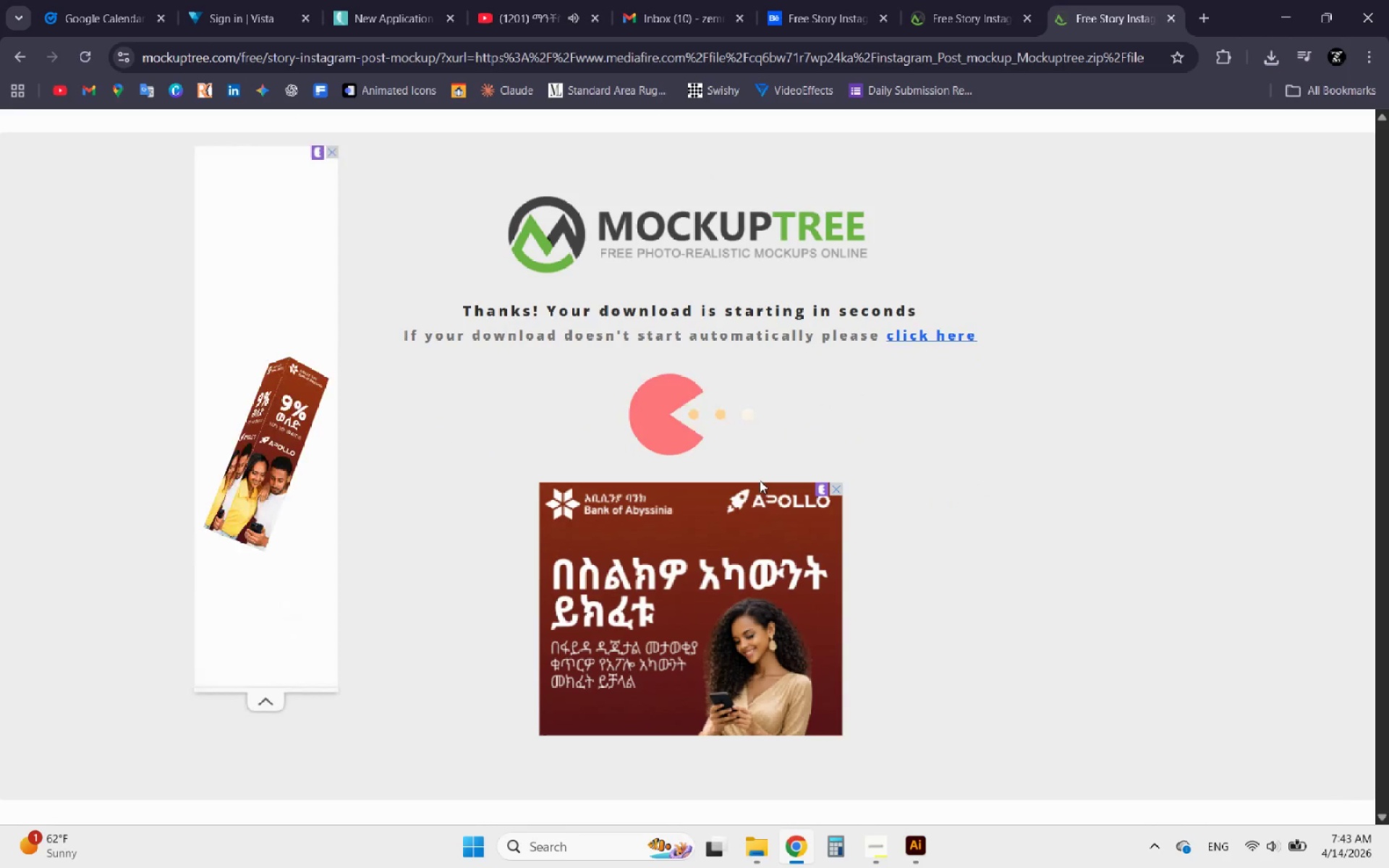 
left_click([844, 0])
 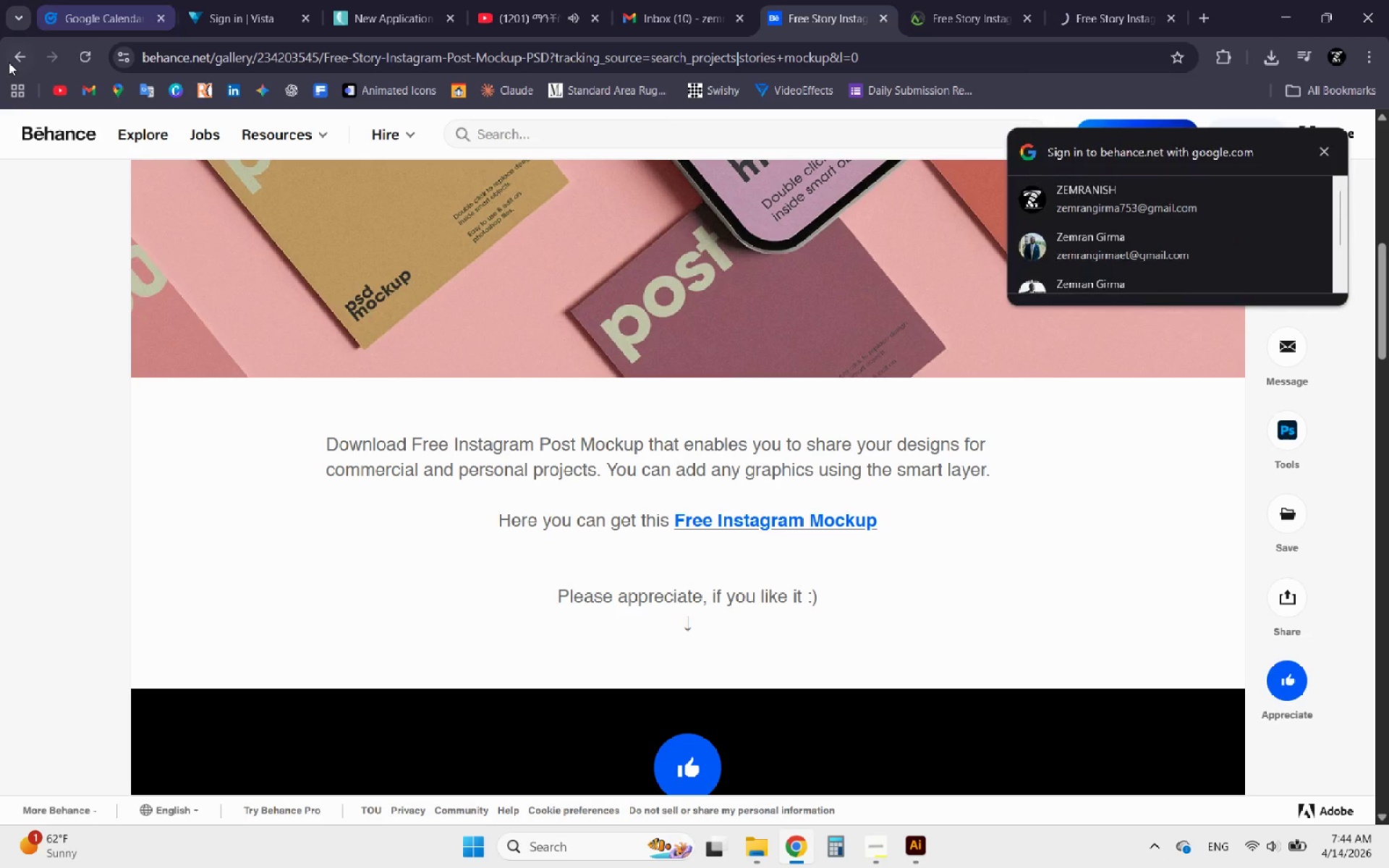 
left_click([10, 64])
 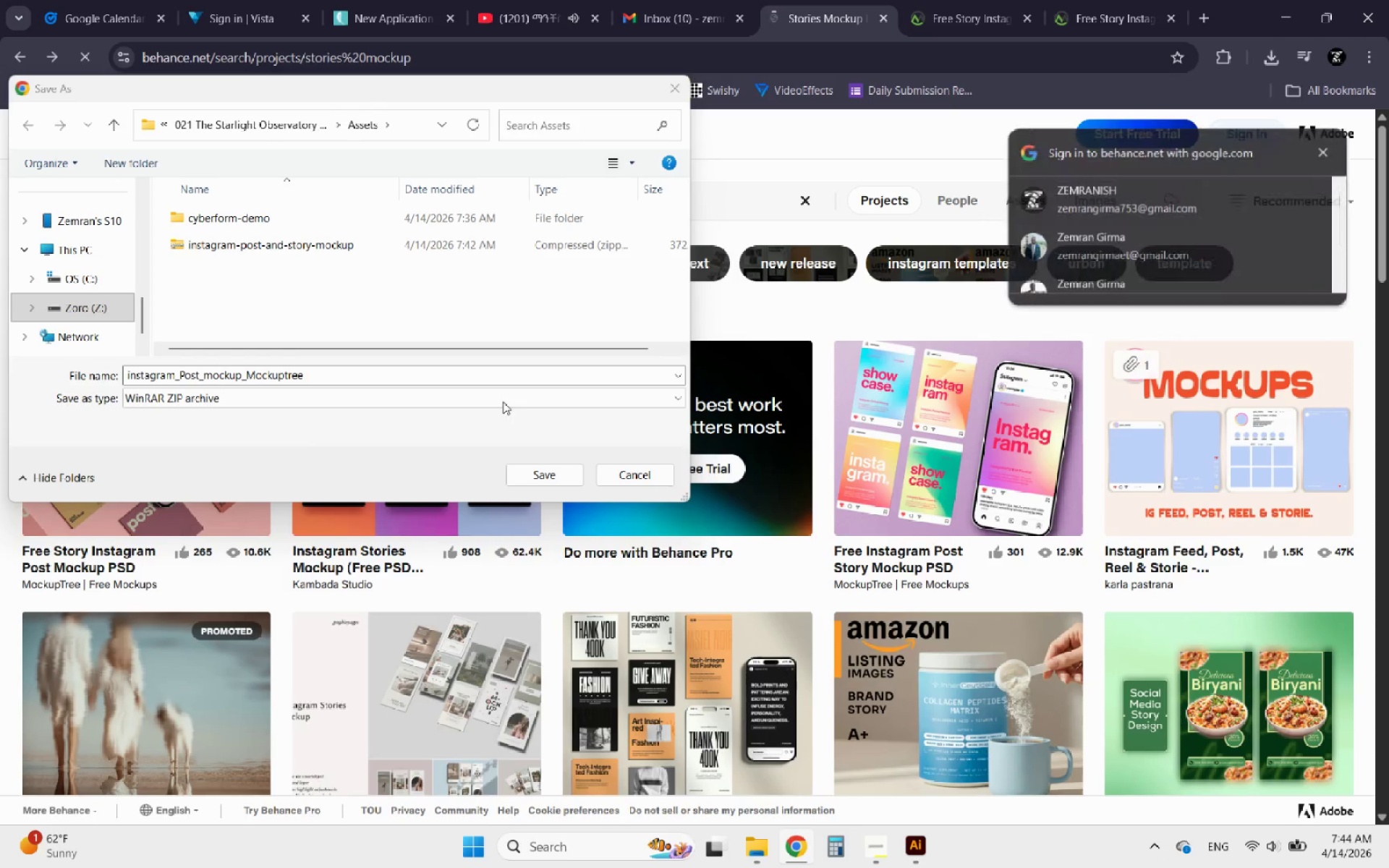 
left_click([572, 469])
 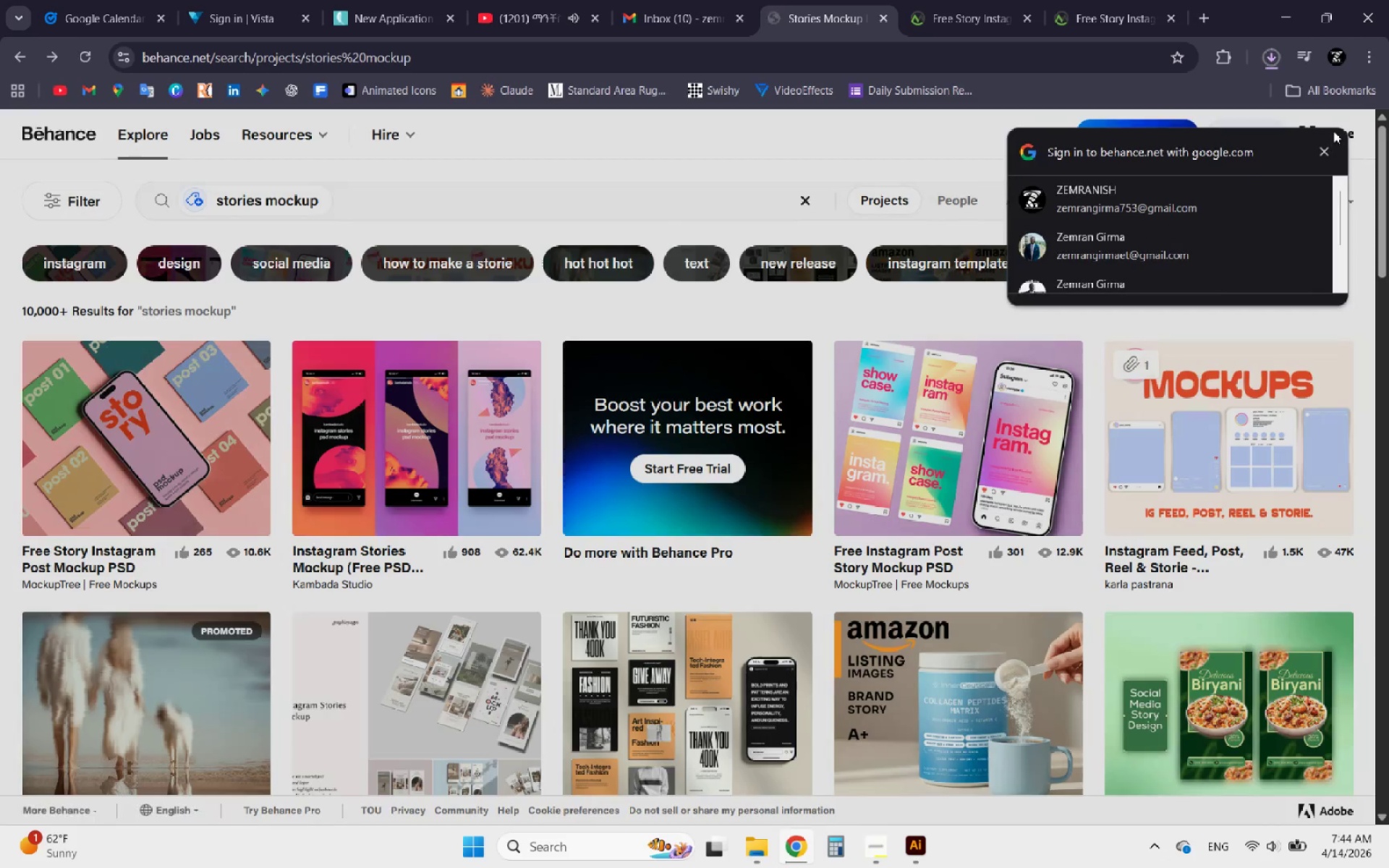 
left_click([1323, 150])
 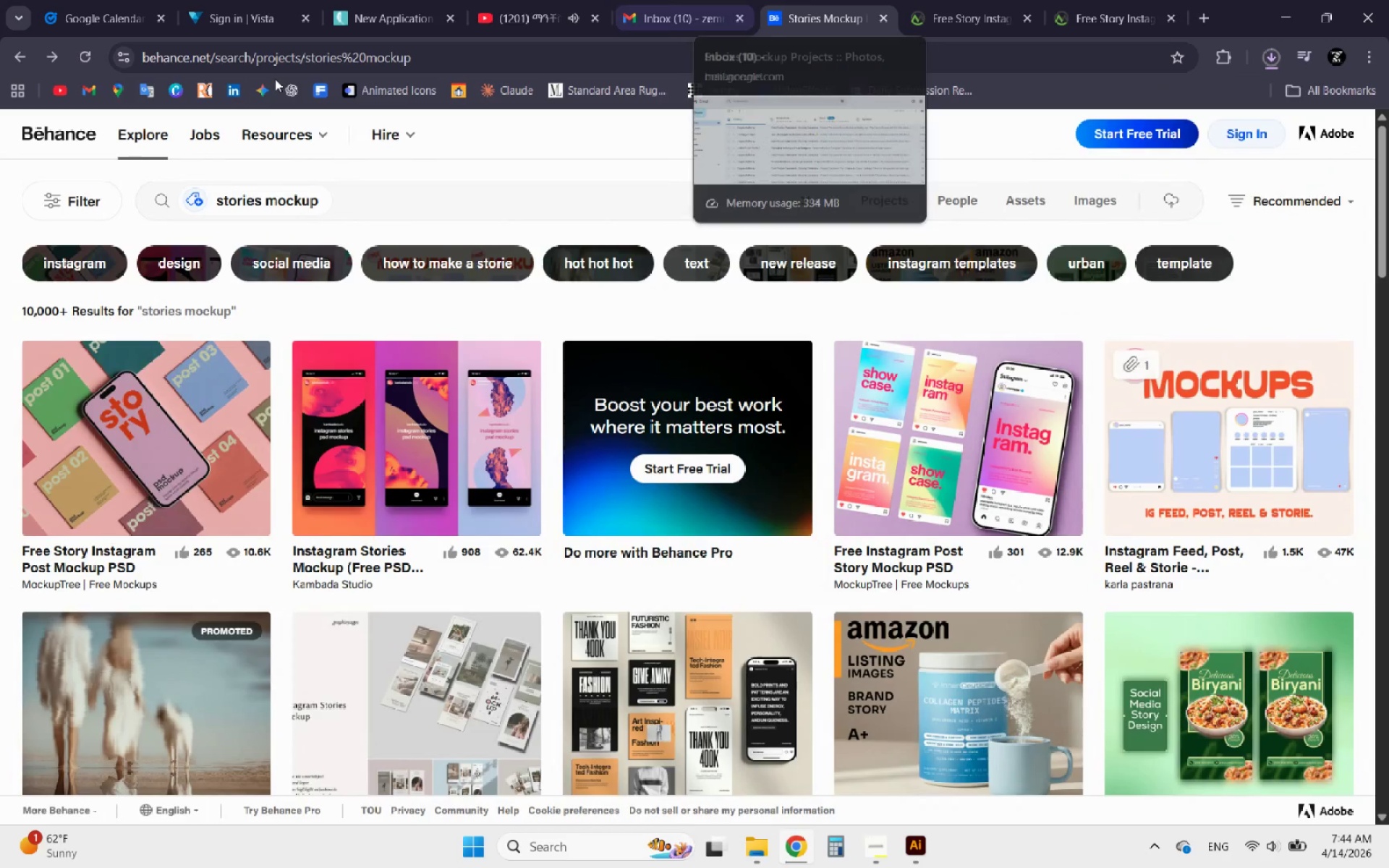 
left_click([20, 61])
 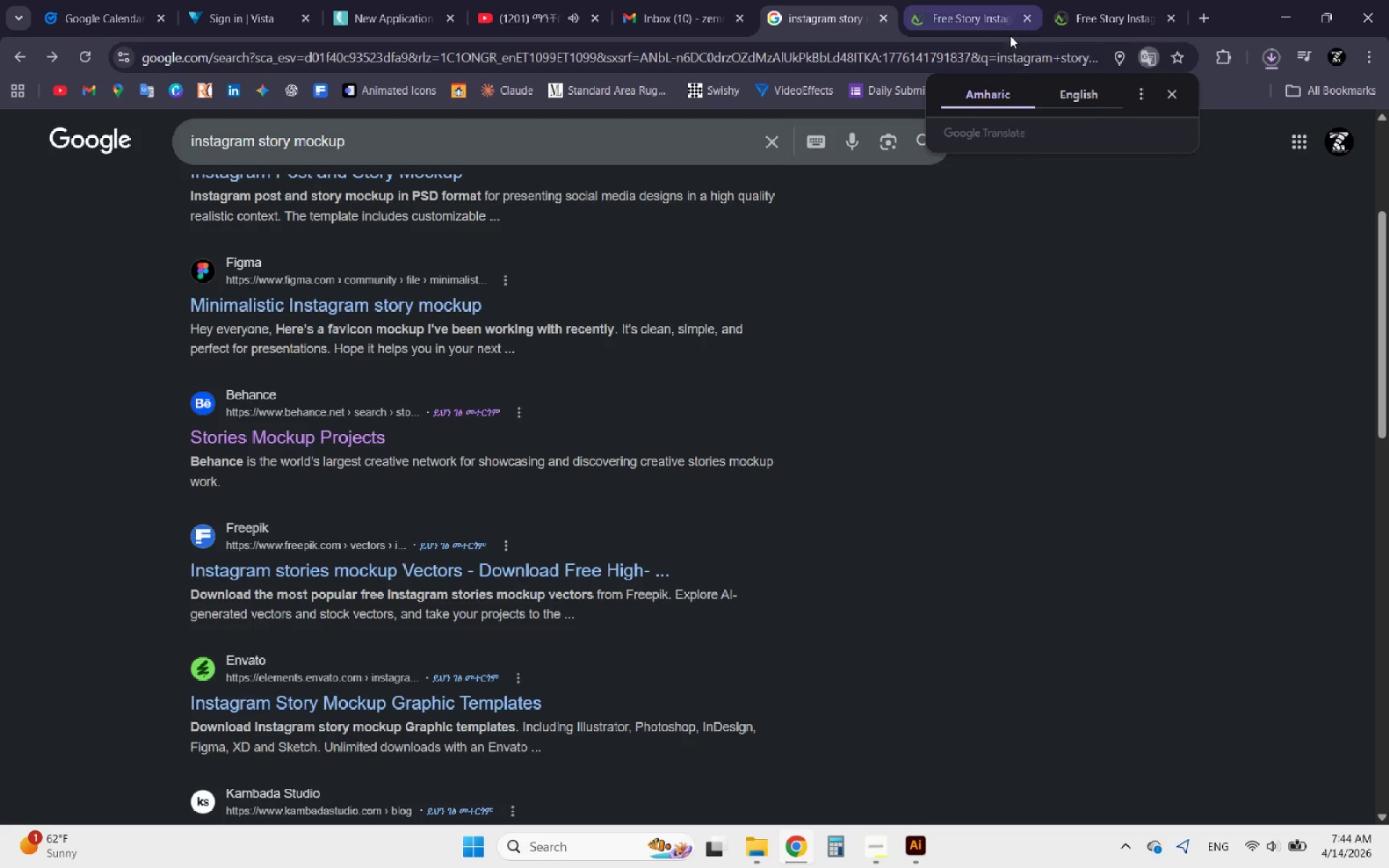 
left_click([1032, 15])
 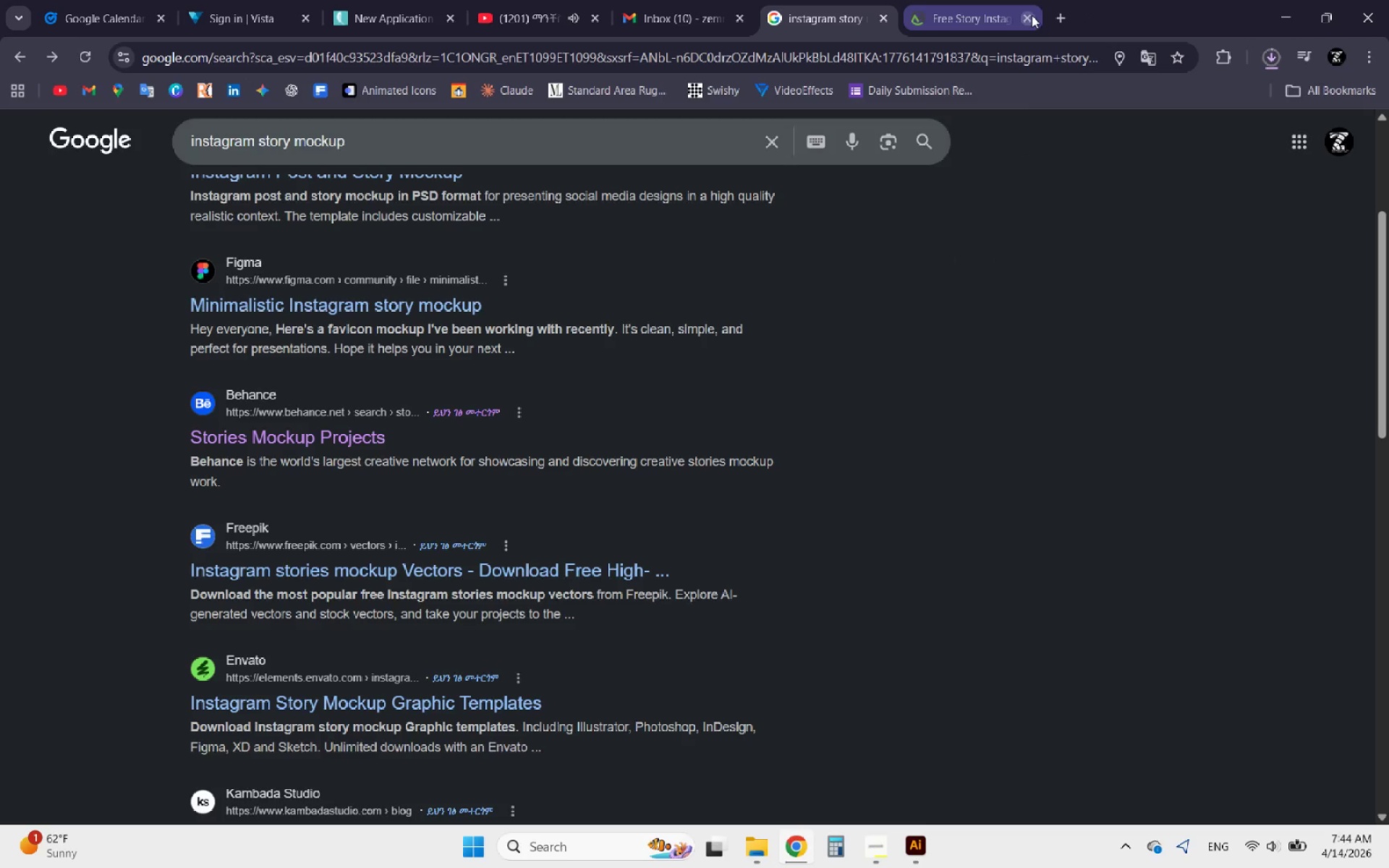 
left_click([1032, 15])
 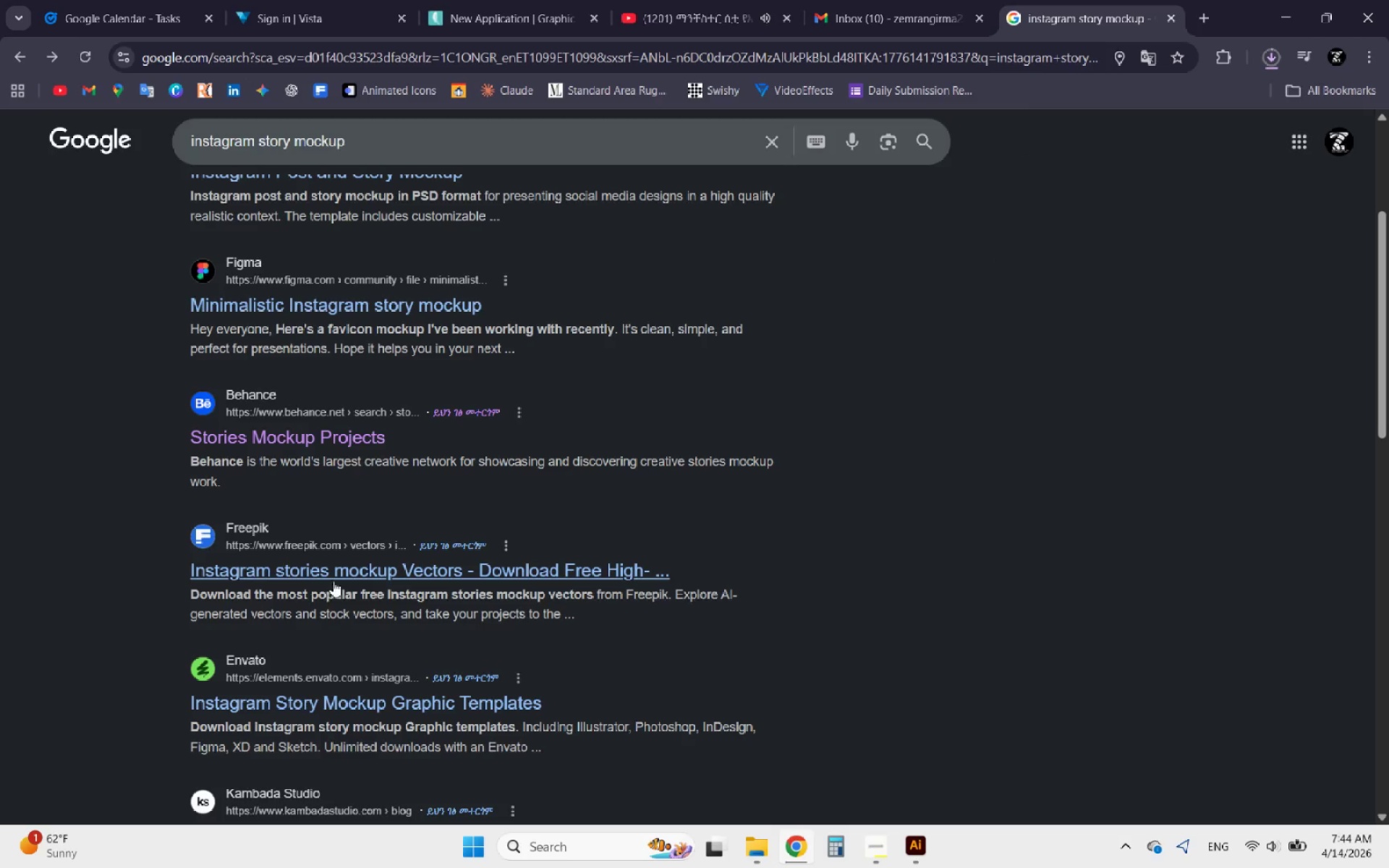 
scroll: coordinate [360, 581], scroll_direction: down, amount: 5.0
 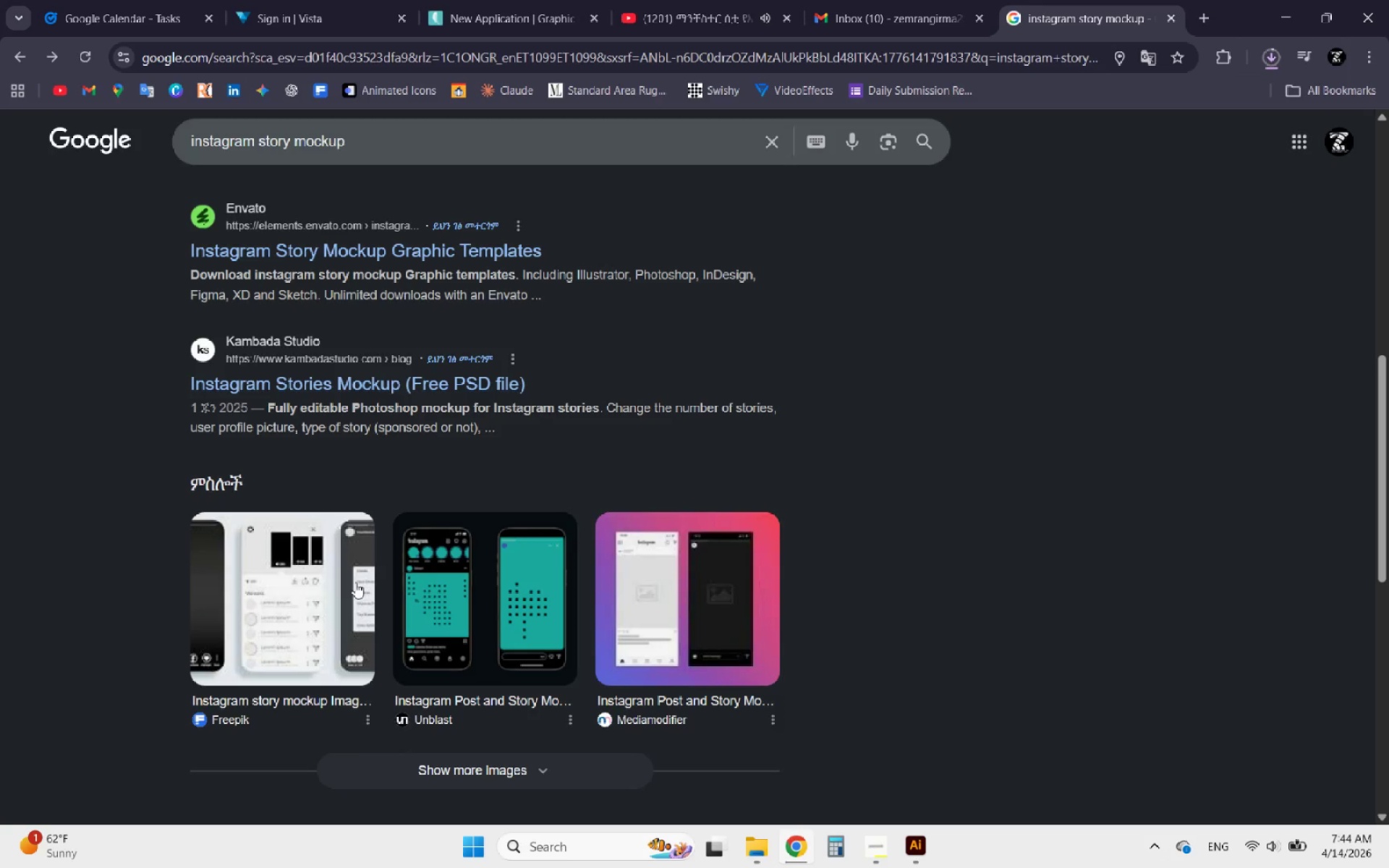 
wait(13.21)
 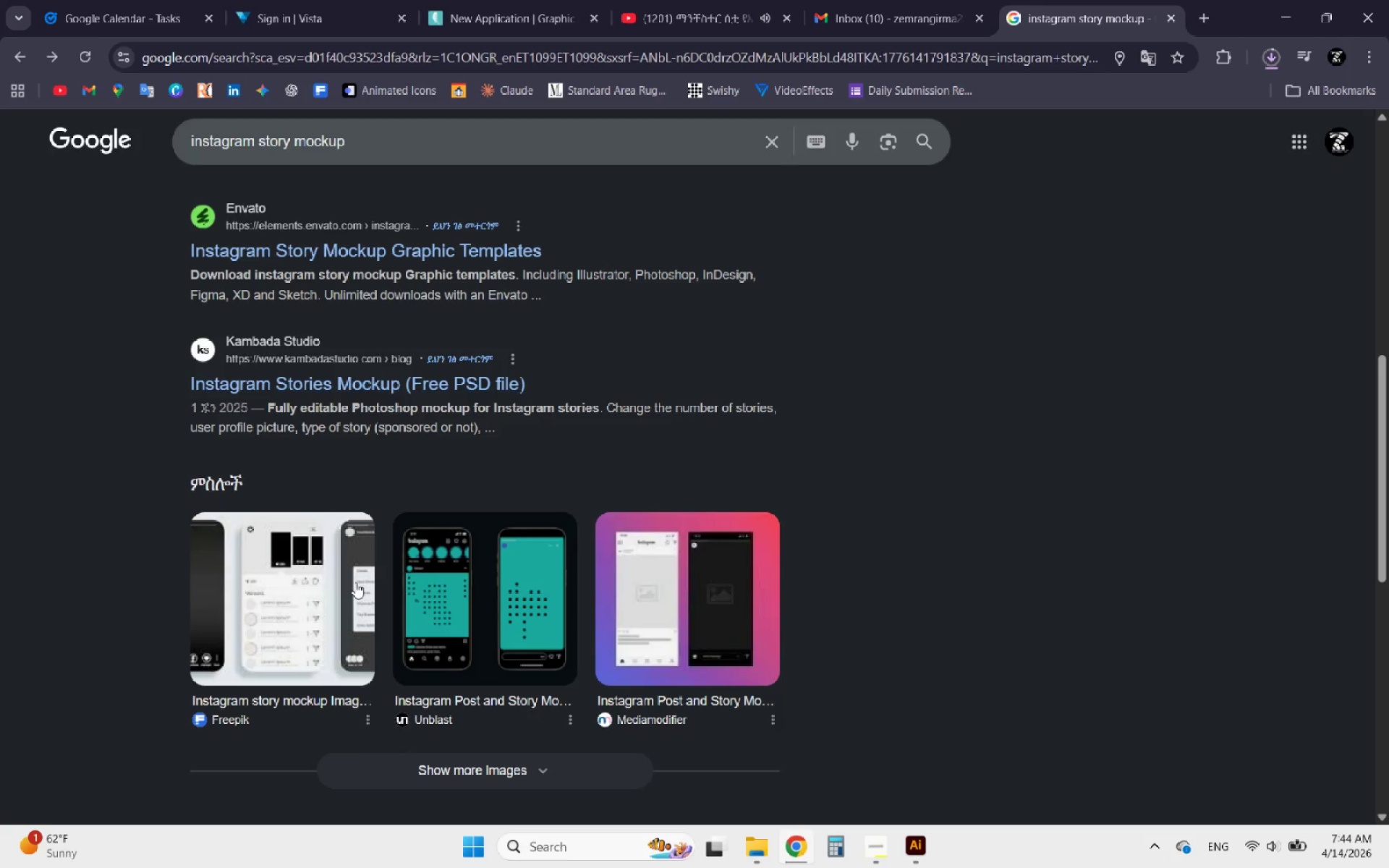 
scroll: coordinate [458, 587], scroll_direction: down, amount: 14.0
 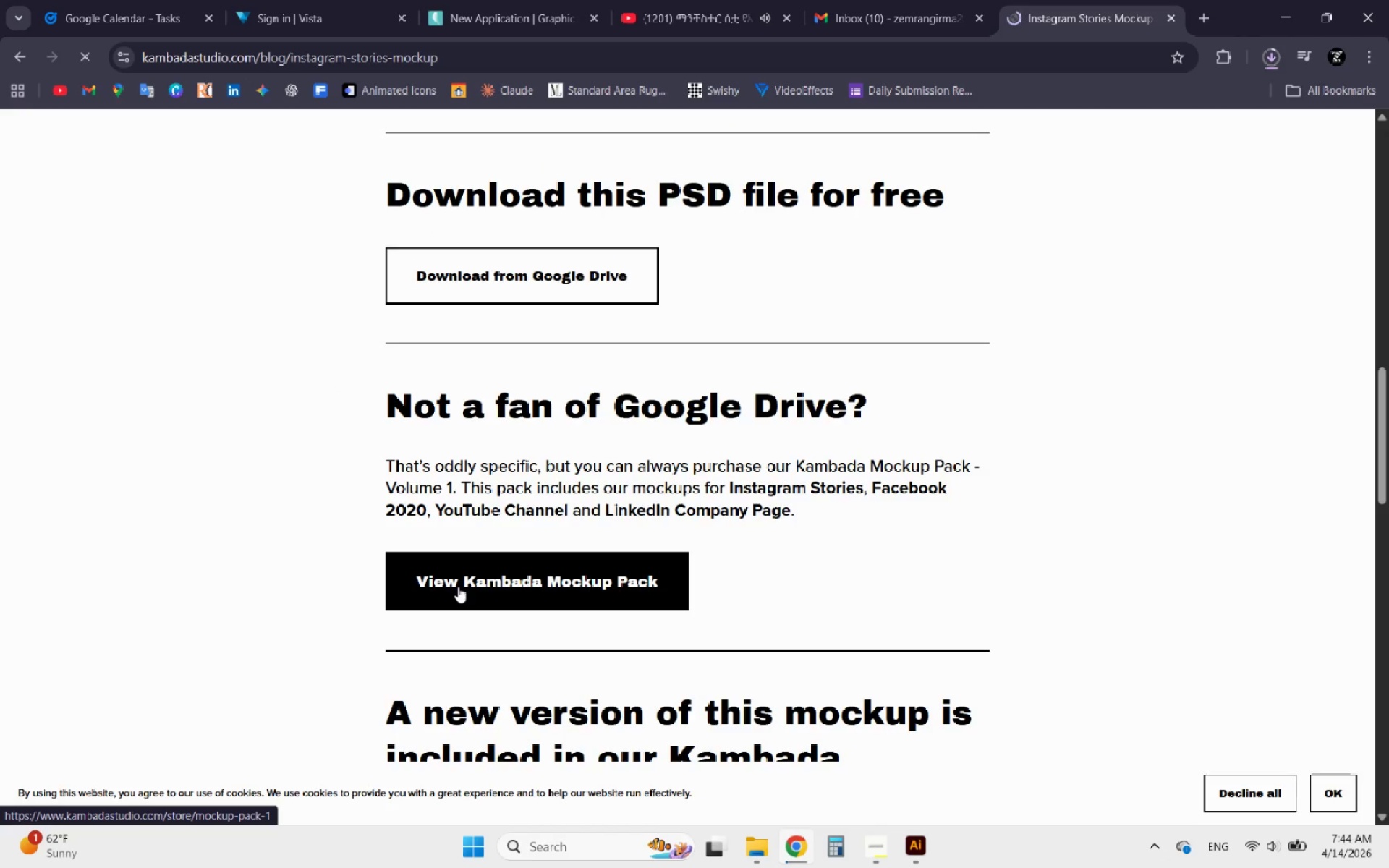 
scroll: coordinate [458, 587], scroll_direction: up, amount: 11.0
 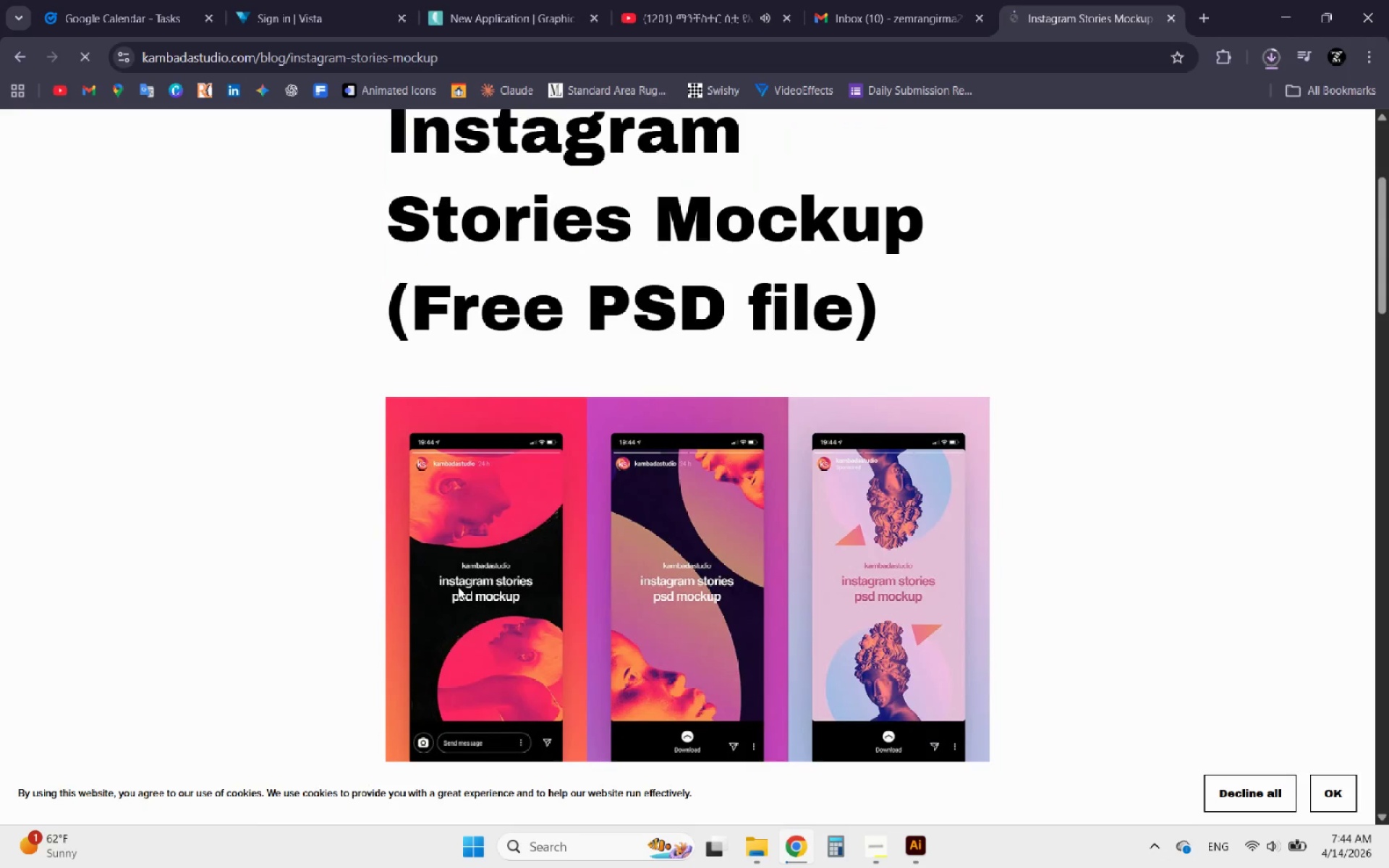 
scroll: coordinate [458, 587], scroll_direction: down, amount: 3.0
 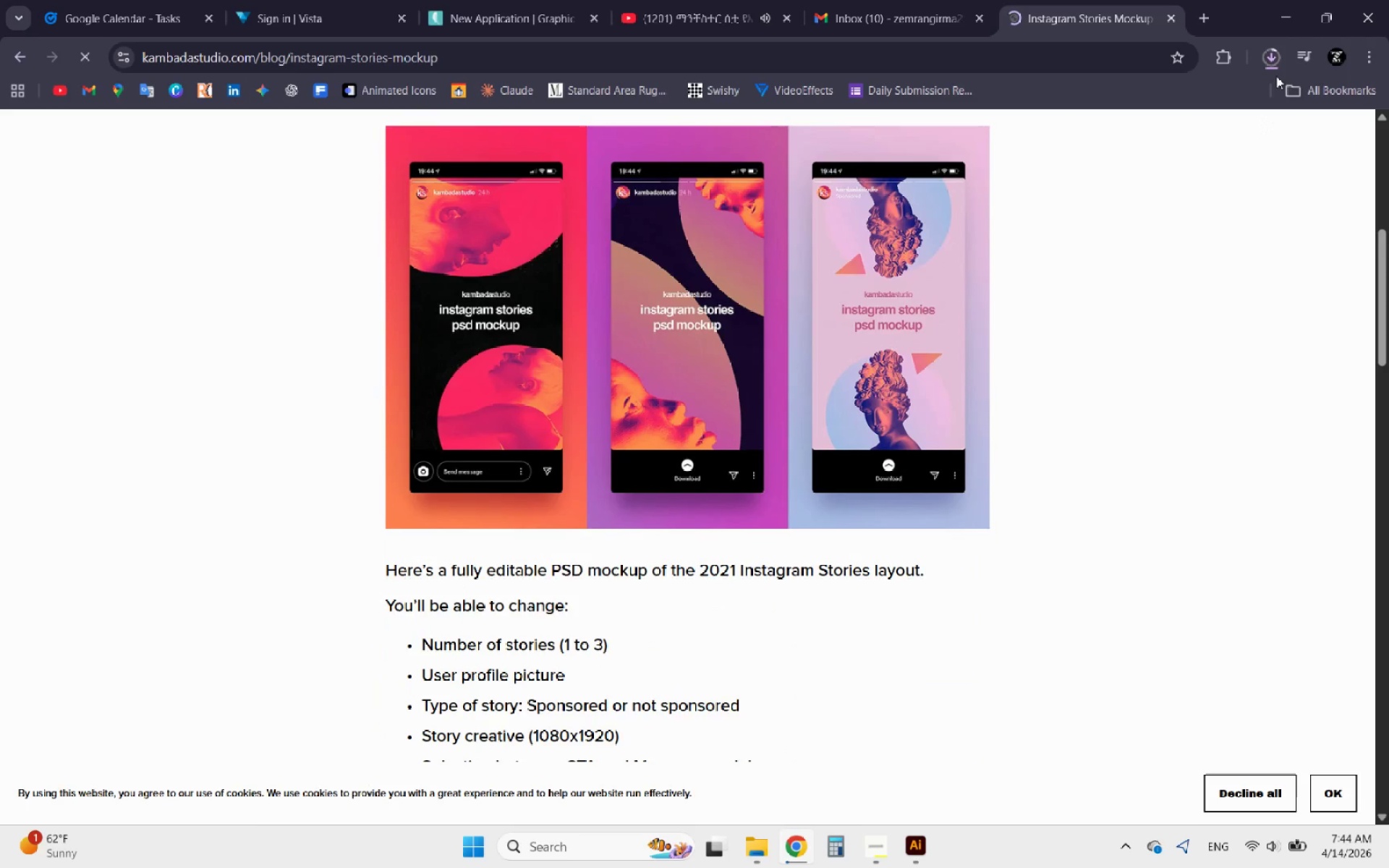 
left_click([1273, 58])
 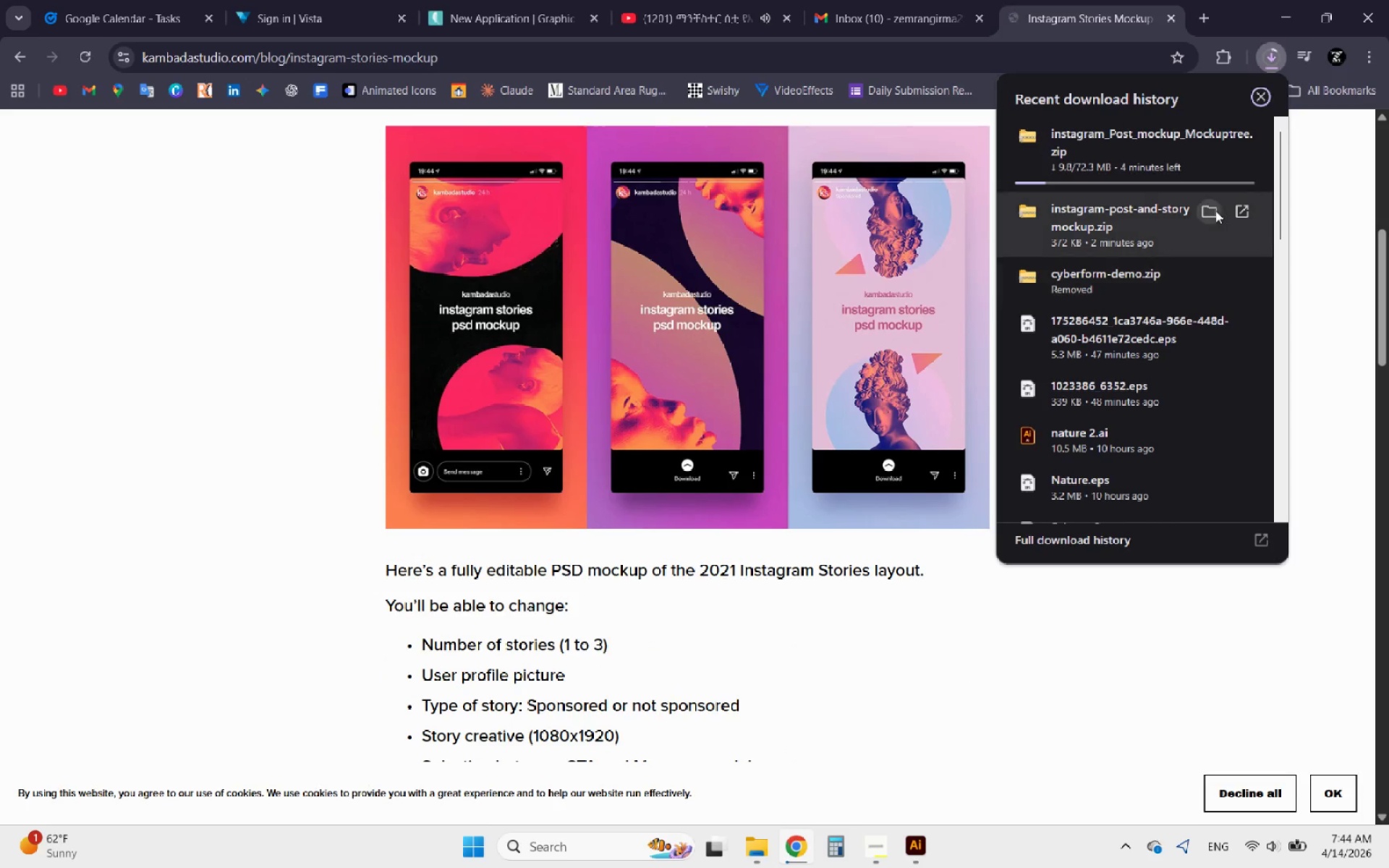 
wait(5.25)
 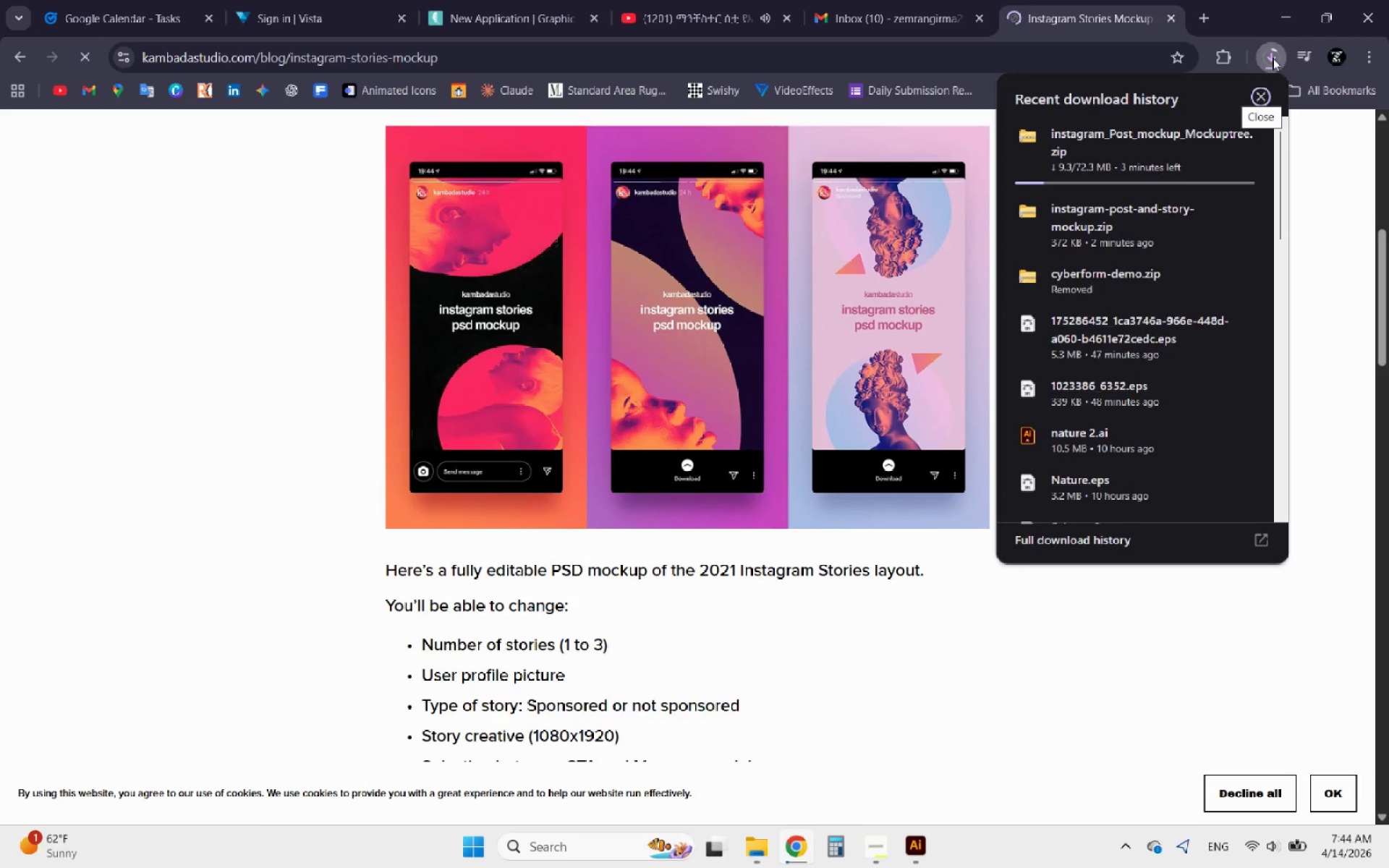 
left_click([256, 383])
 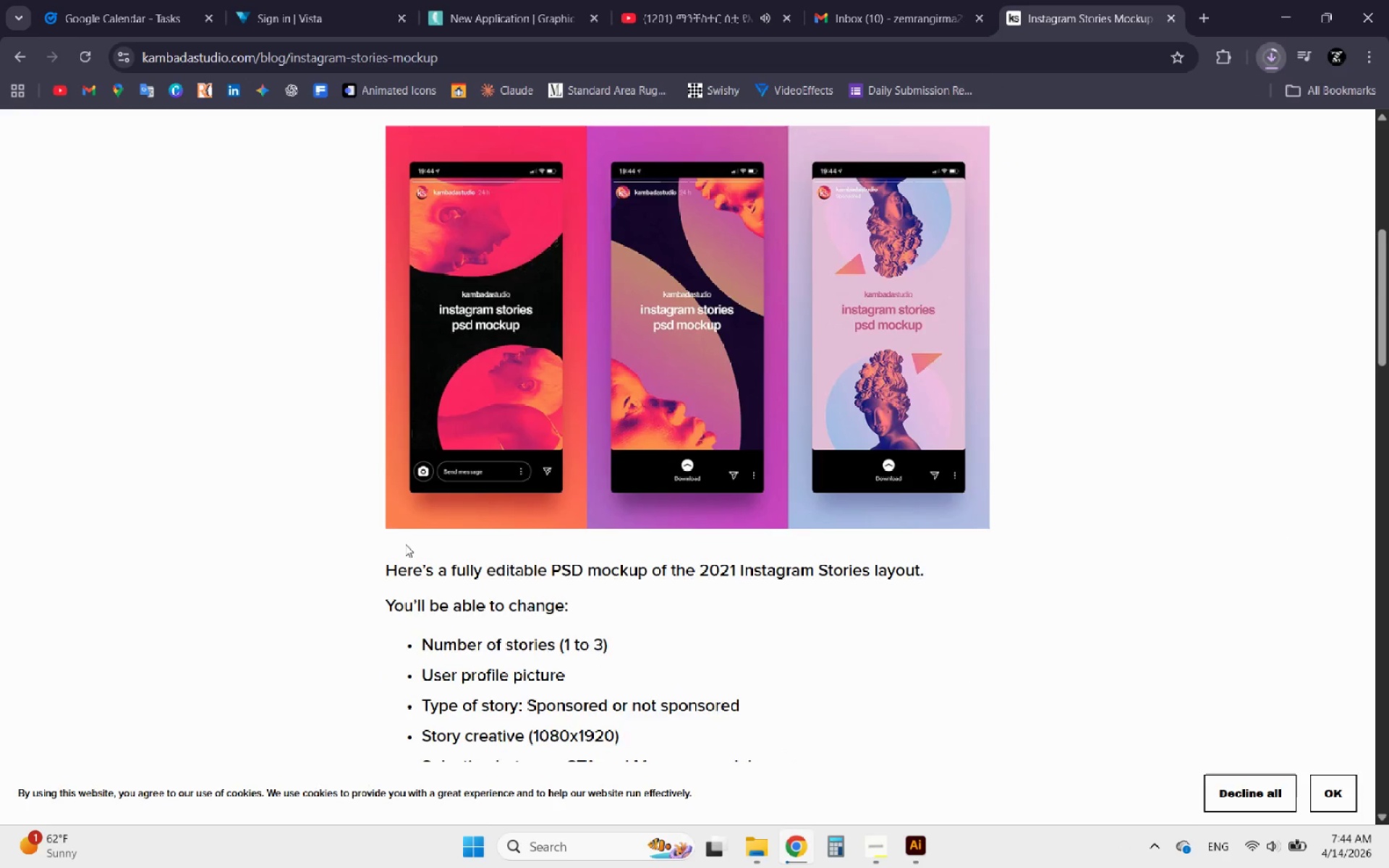 
scroll: coordinate [406, 545], scroll_direction: down, amount: 4.0
 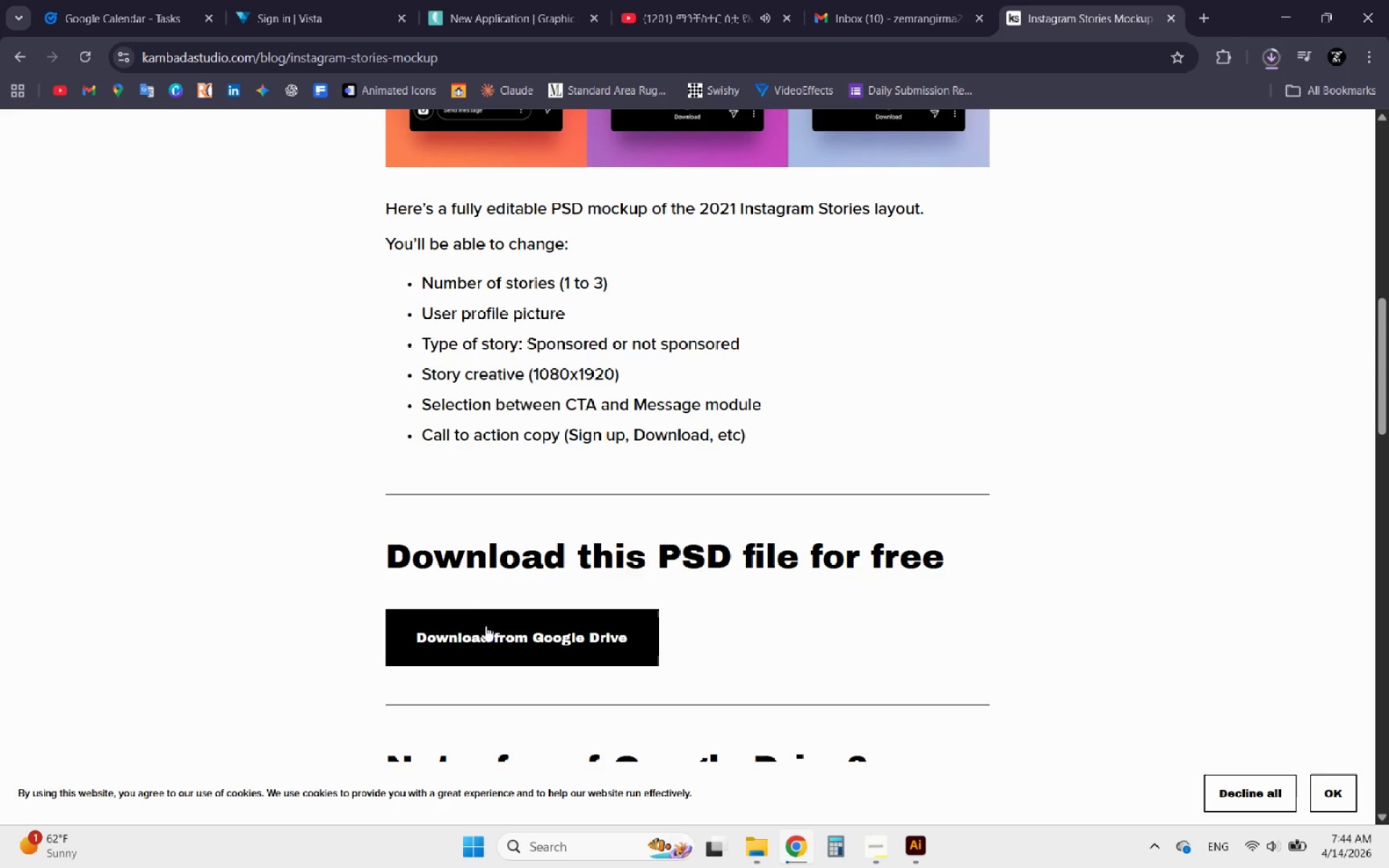 
left_click([485, 627])
 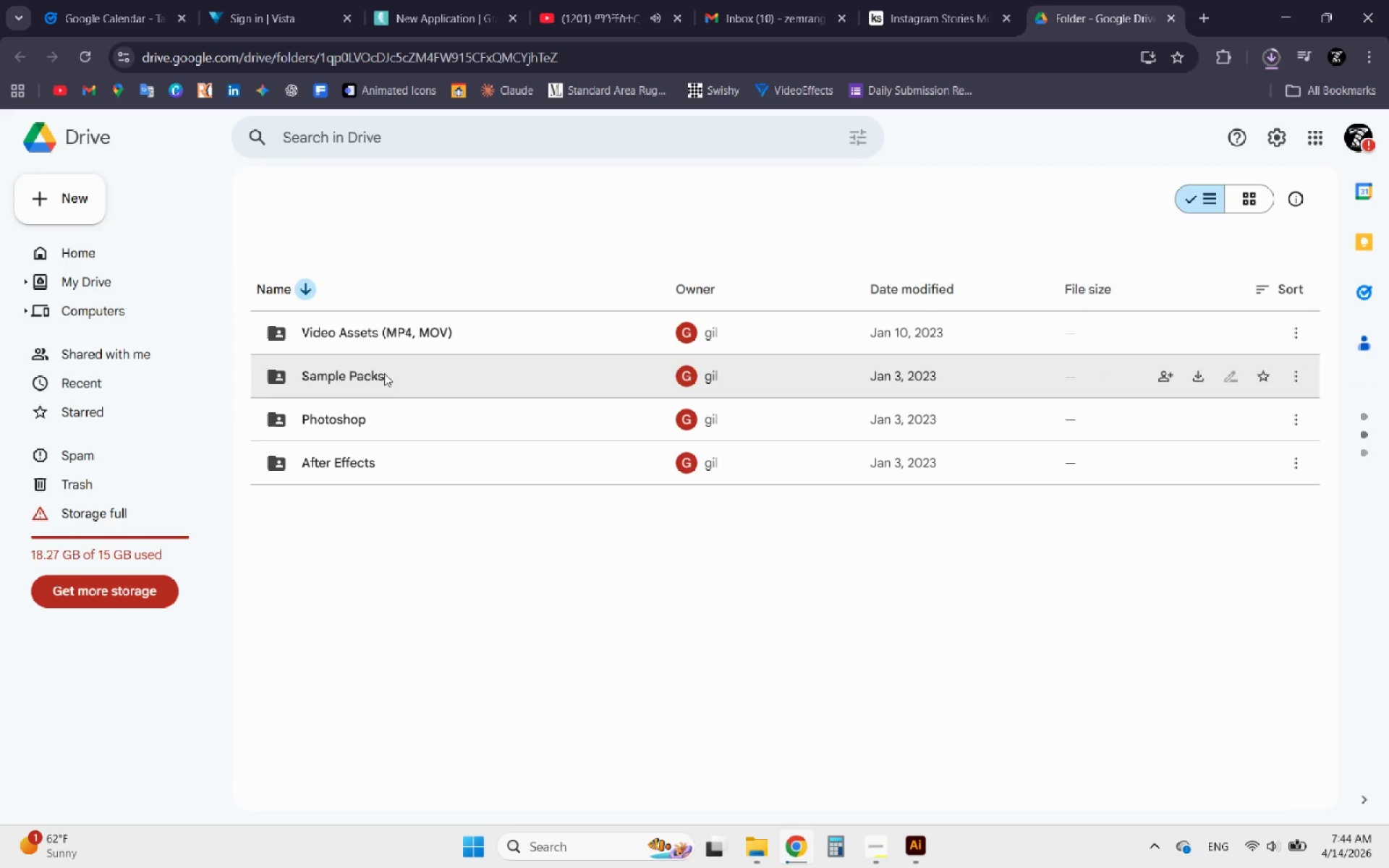 
wait(7.44)
 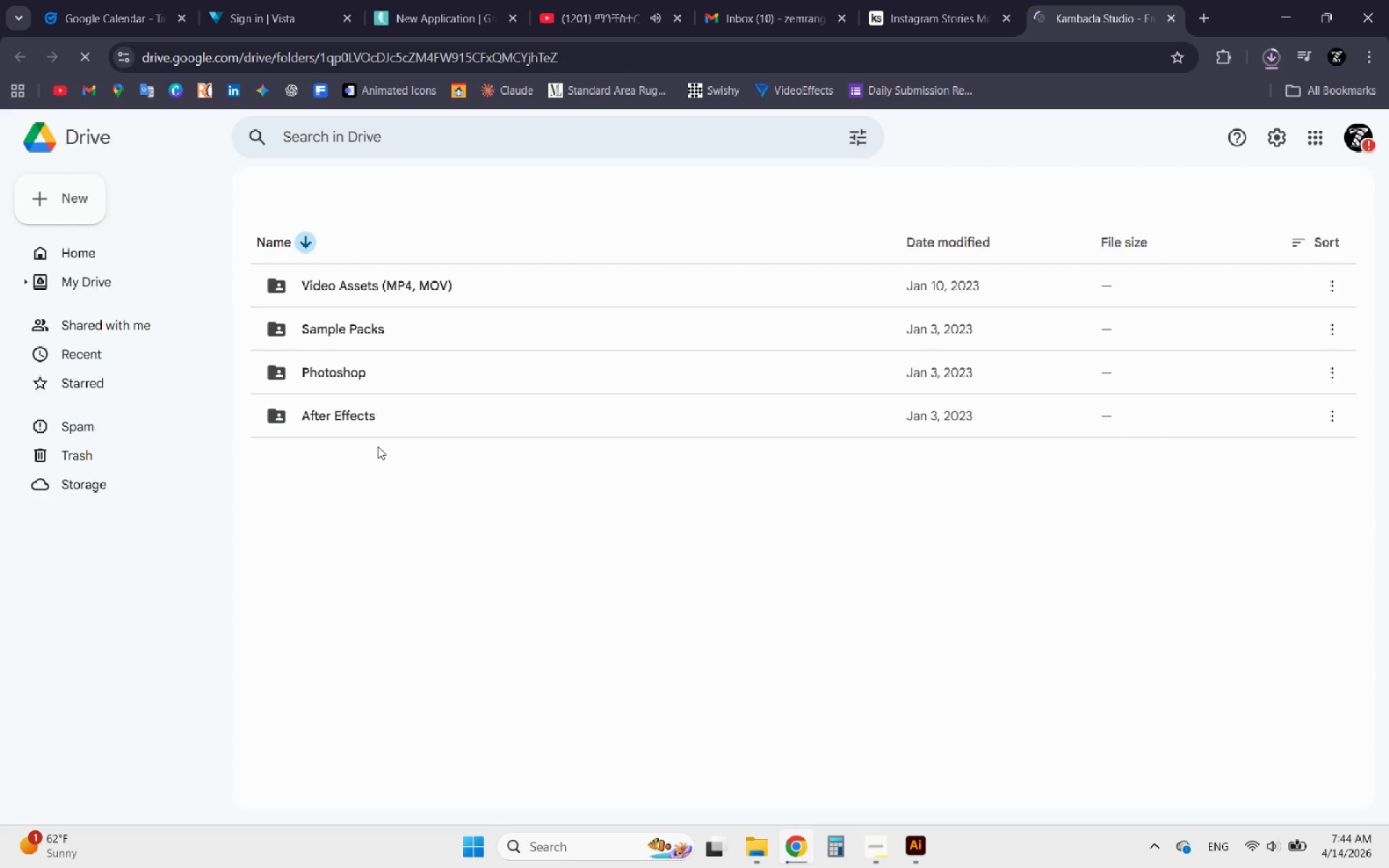 
double_click([364, 380])
 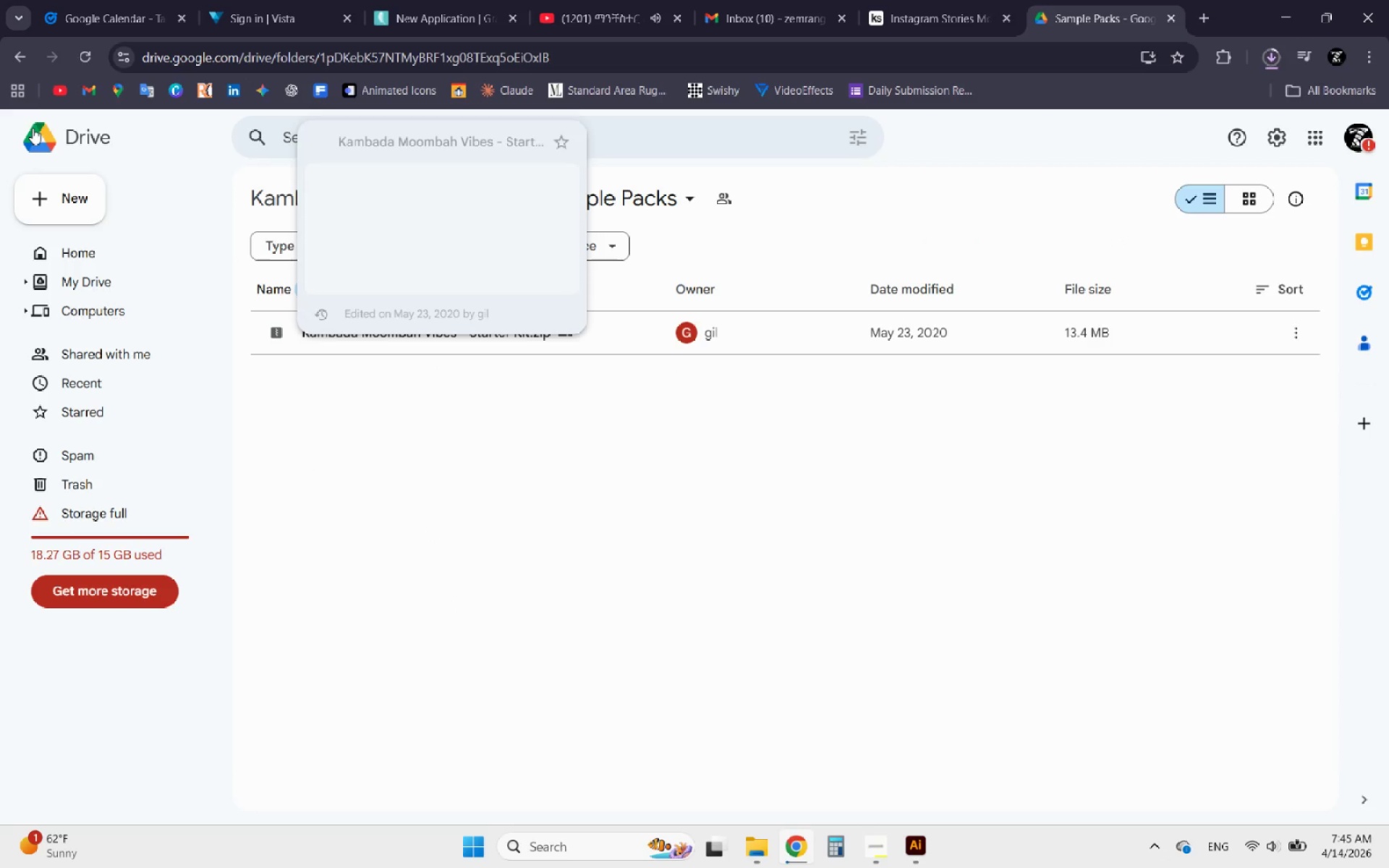 
left_click([19, 58])
 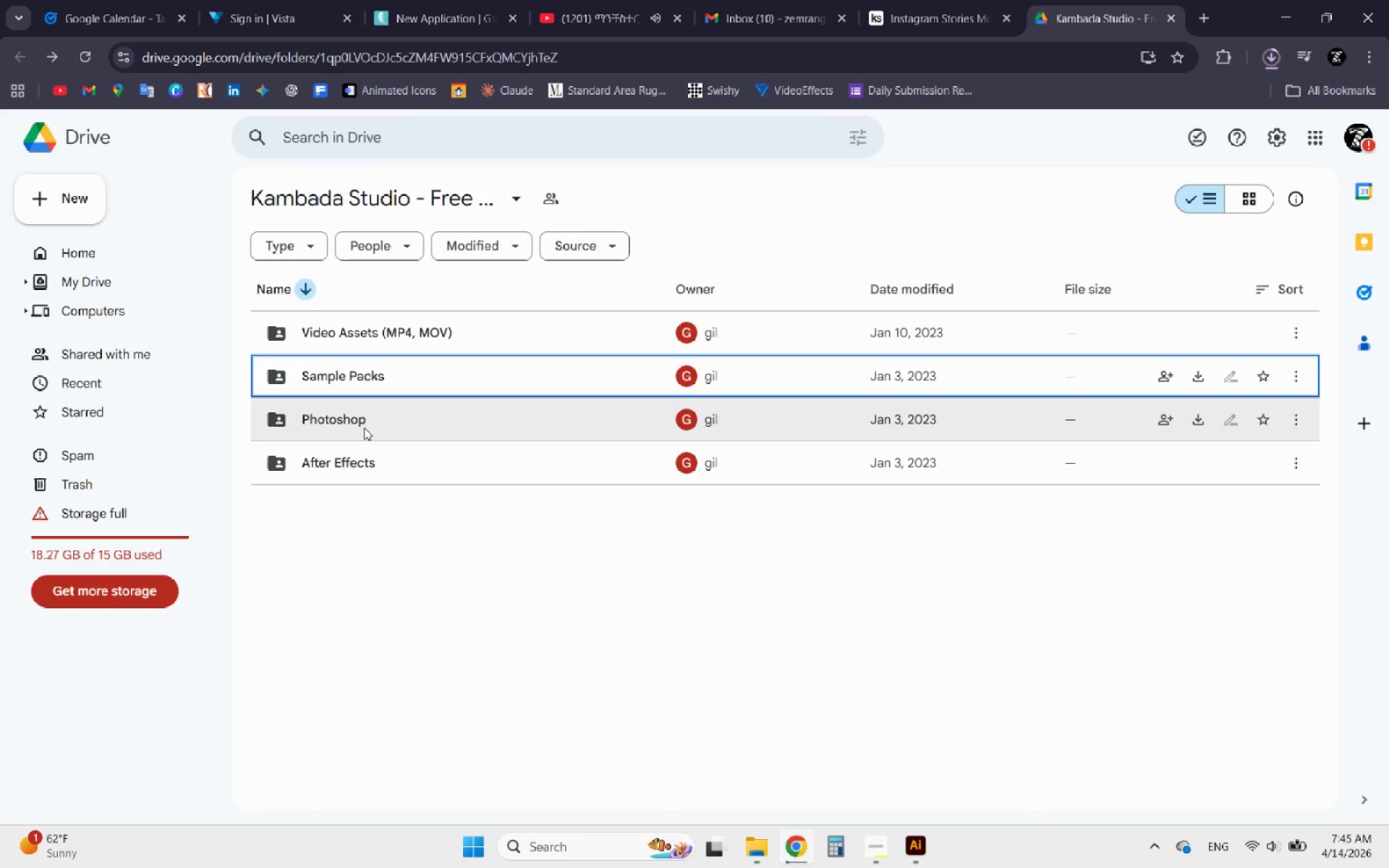 
double_click([364, 425])
 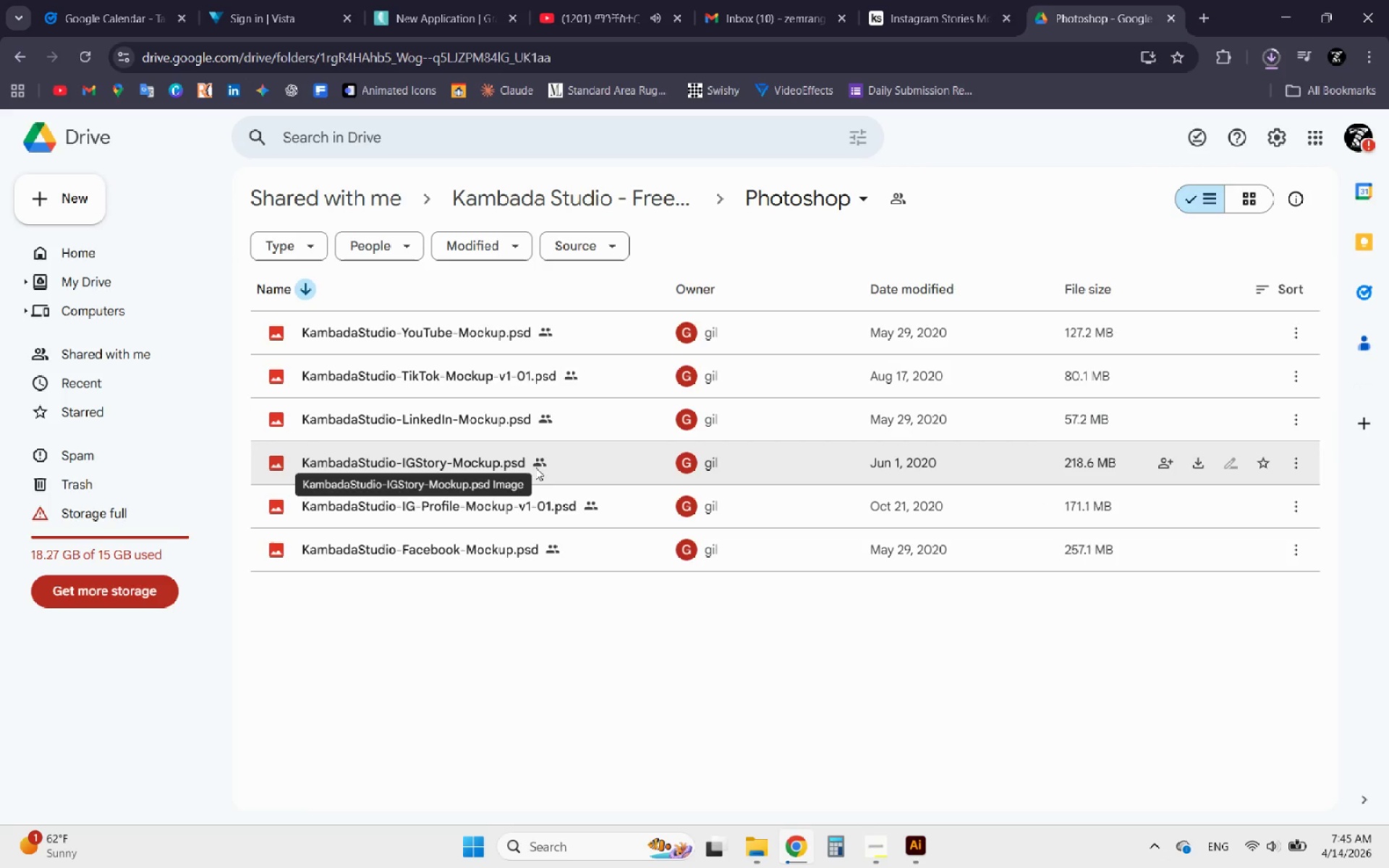 
wait(7.28)
 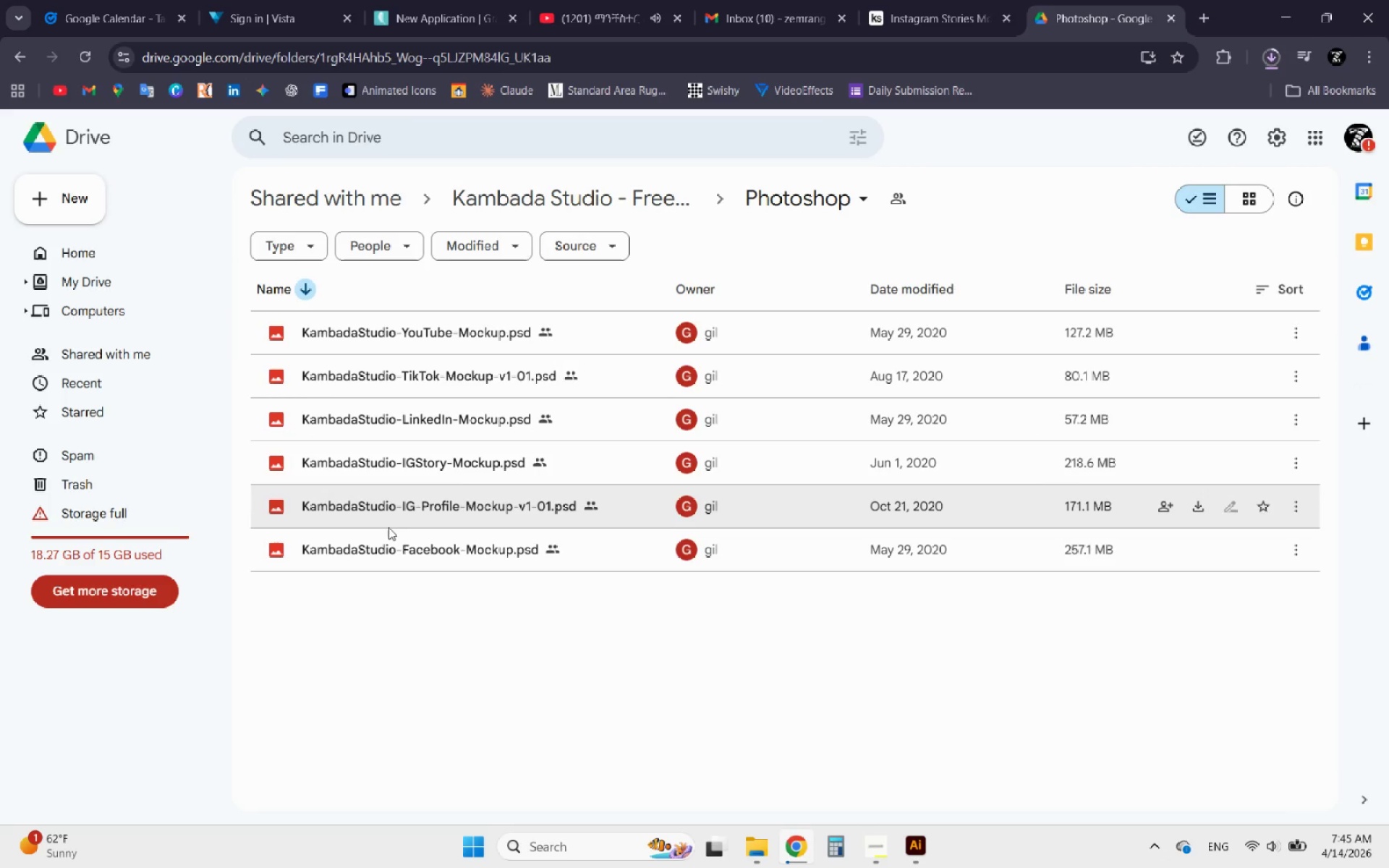 
left_click([1199, 461])
 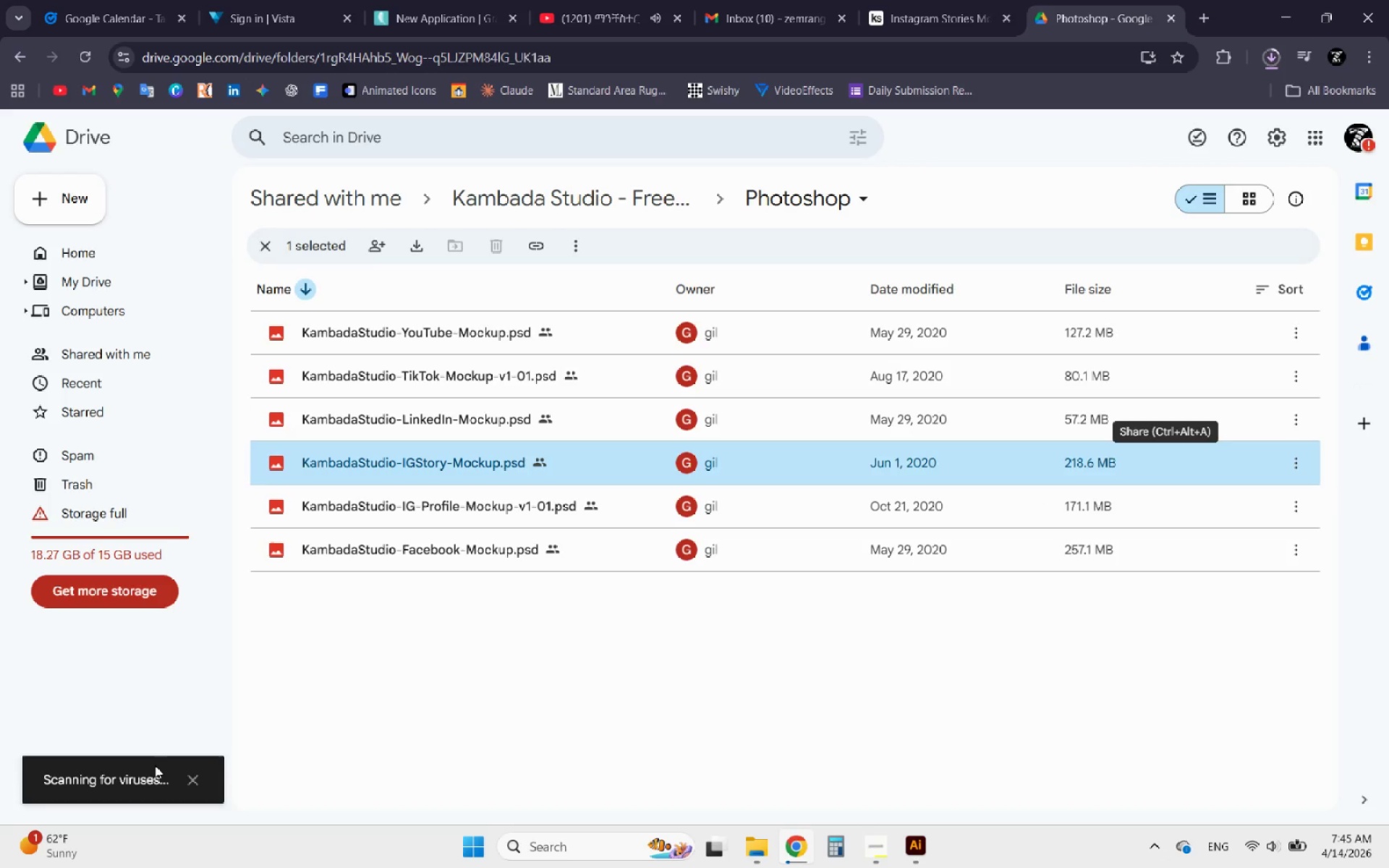 
left_click([197, 783])
 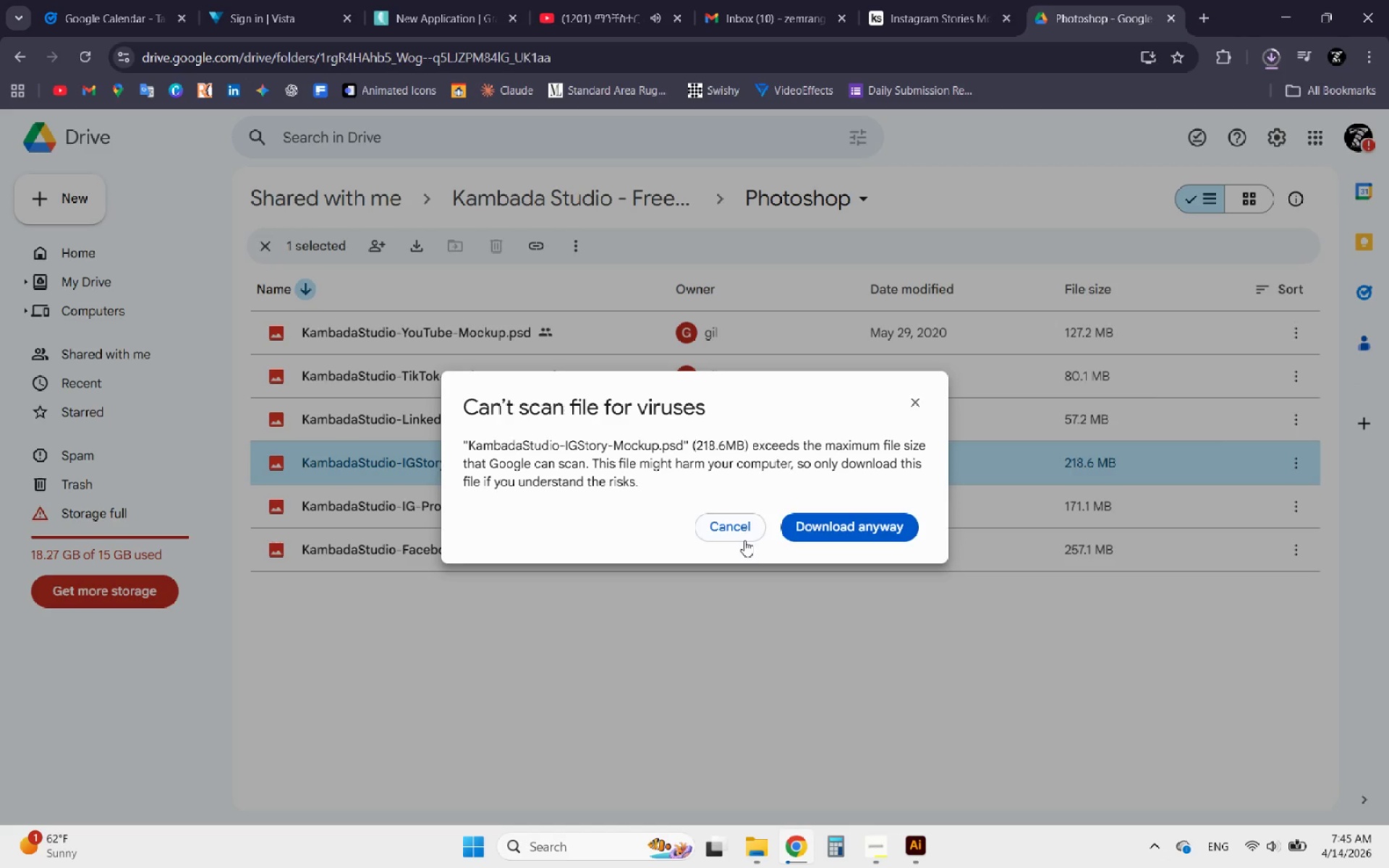 
left_click([739, 531])
 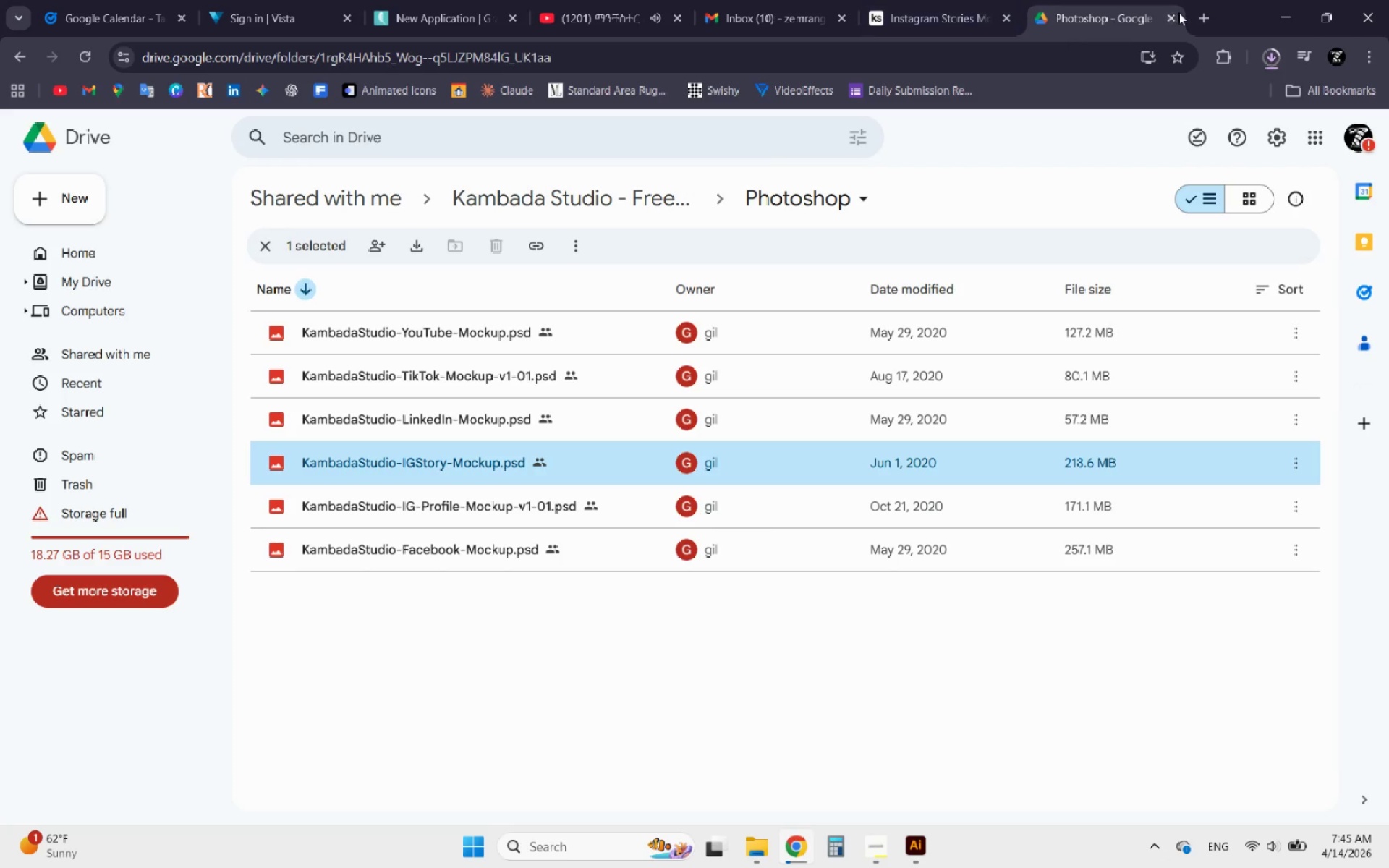 
left_click([1166, 13])
 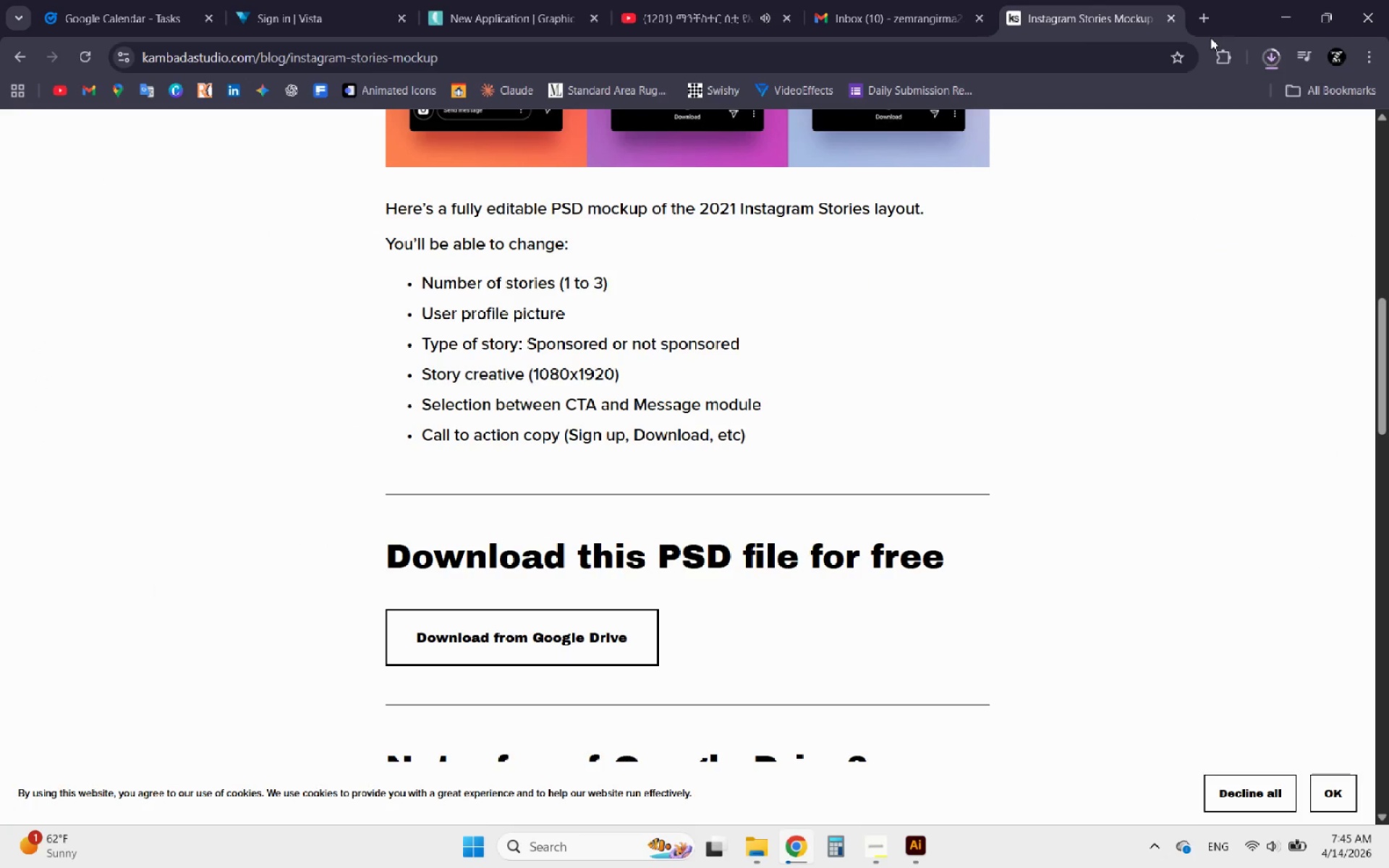 
mouse_move([1265, 64])
 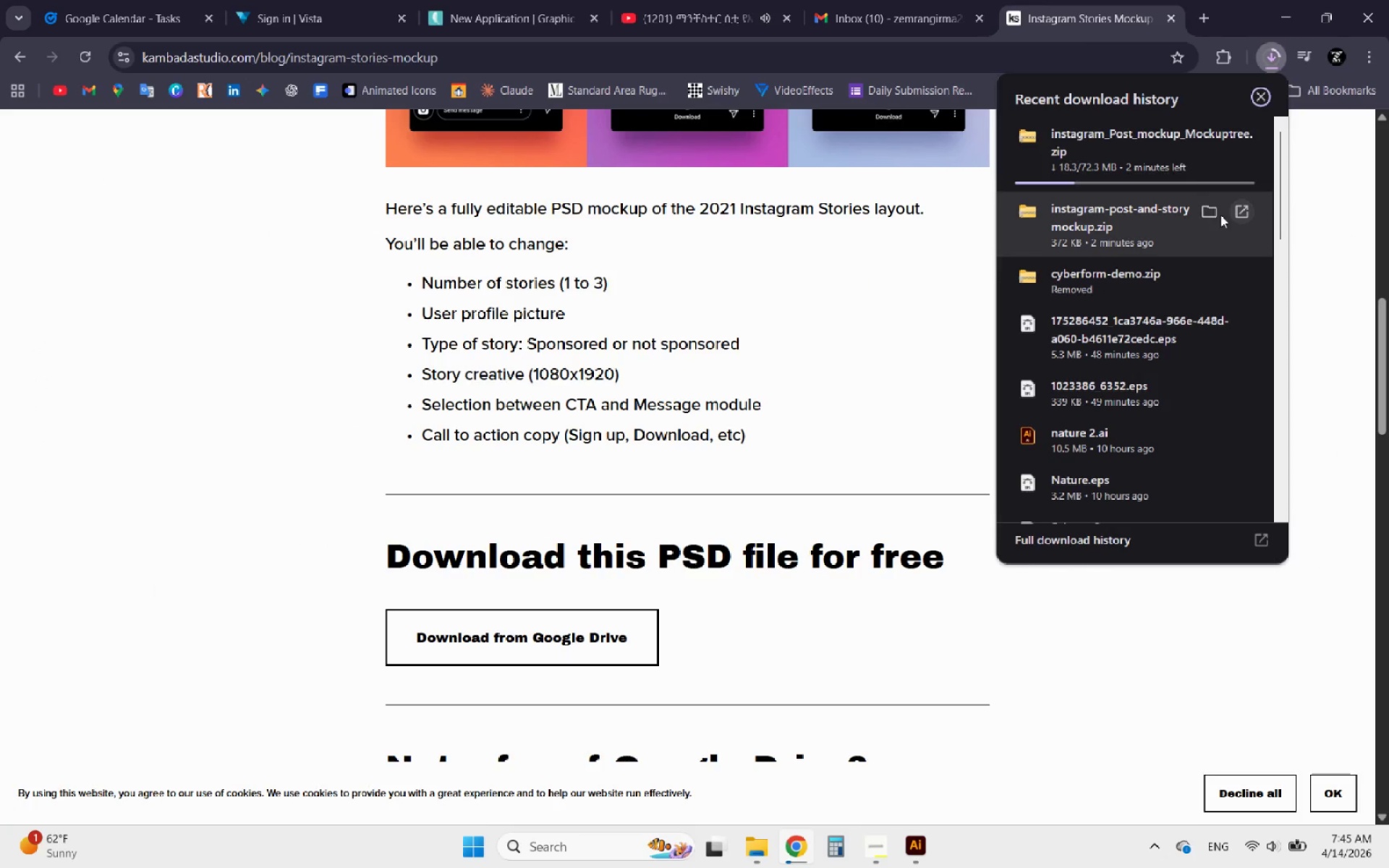 
left_click([1215, 215])
 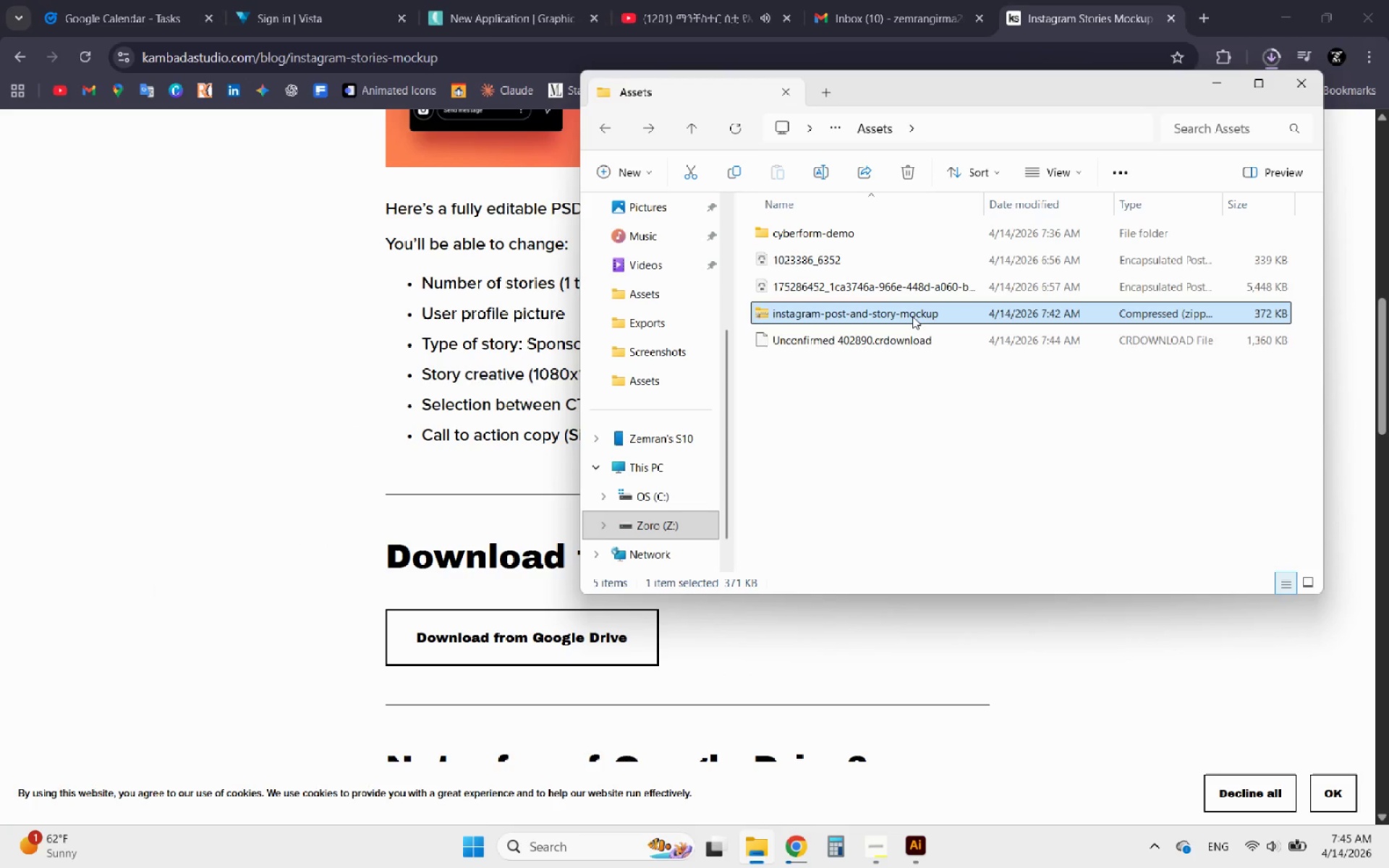 
right_click([909, 316])
 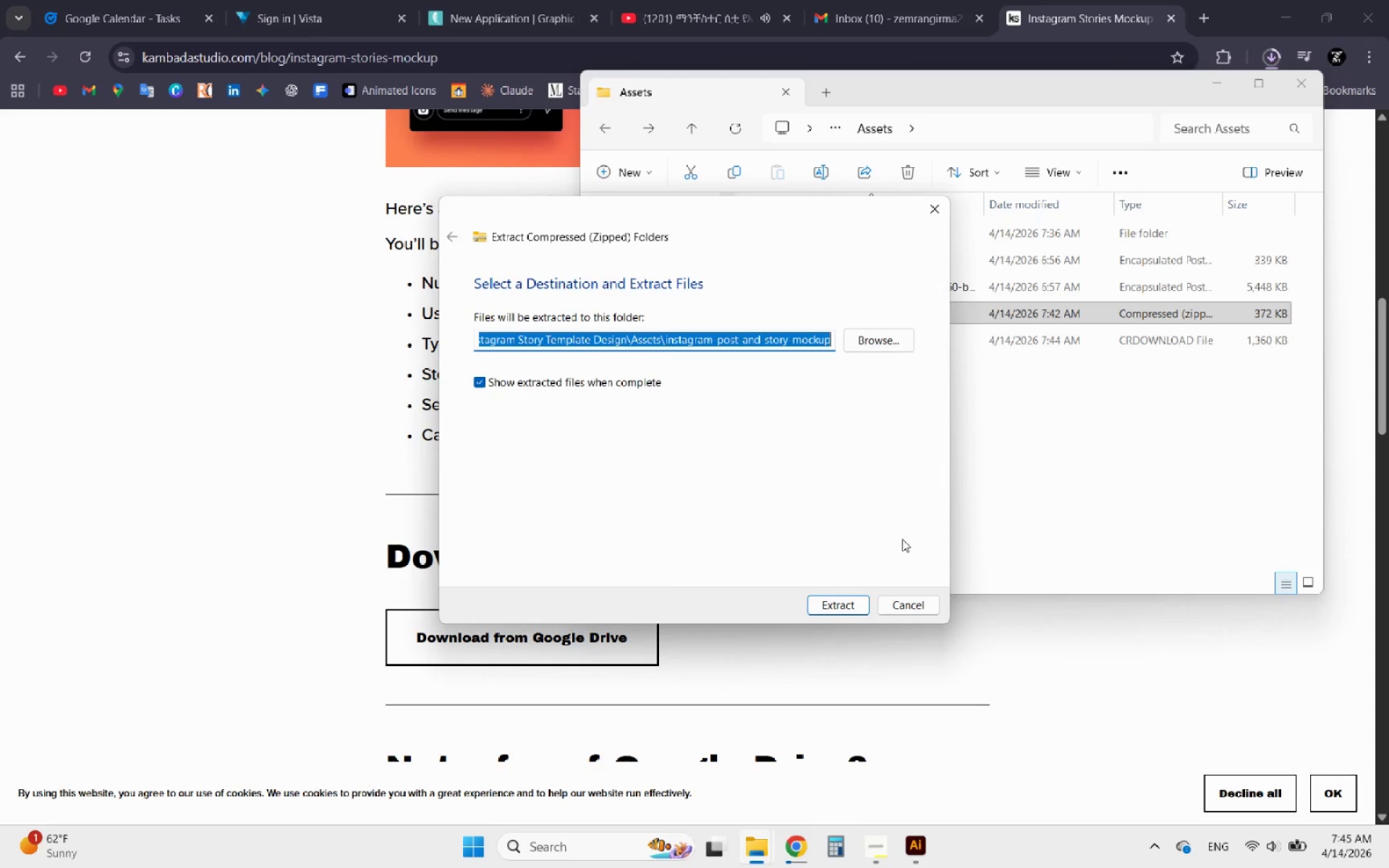 
left_click([844, 610])
 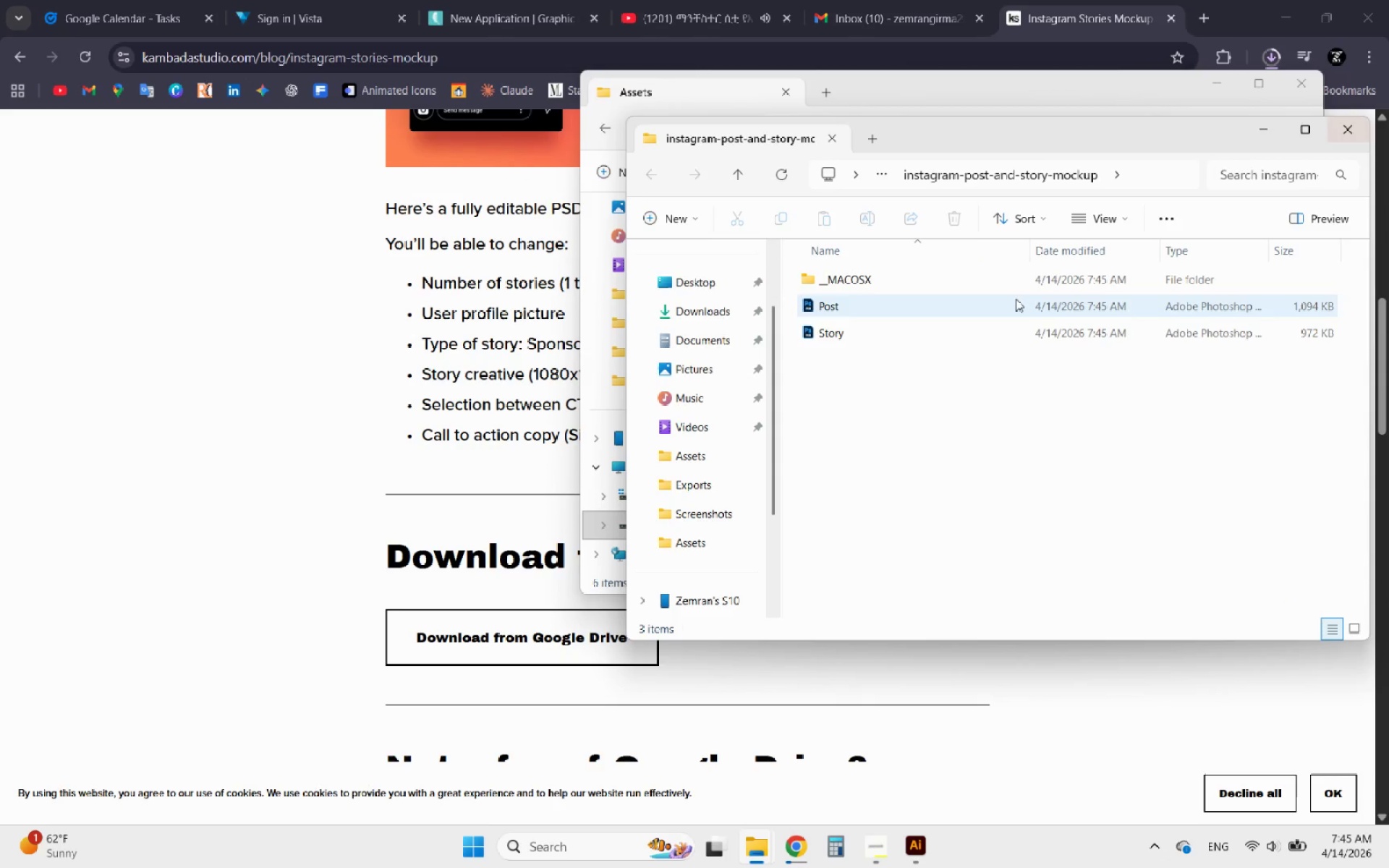 
double_click([830, 331])
 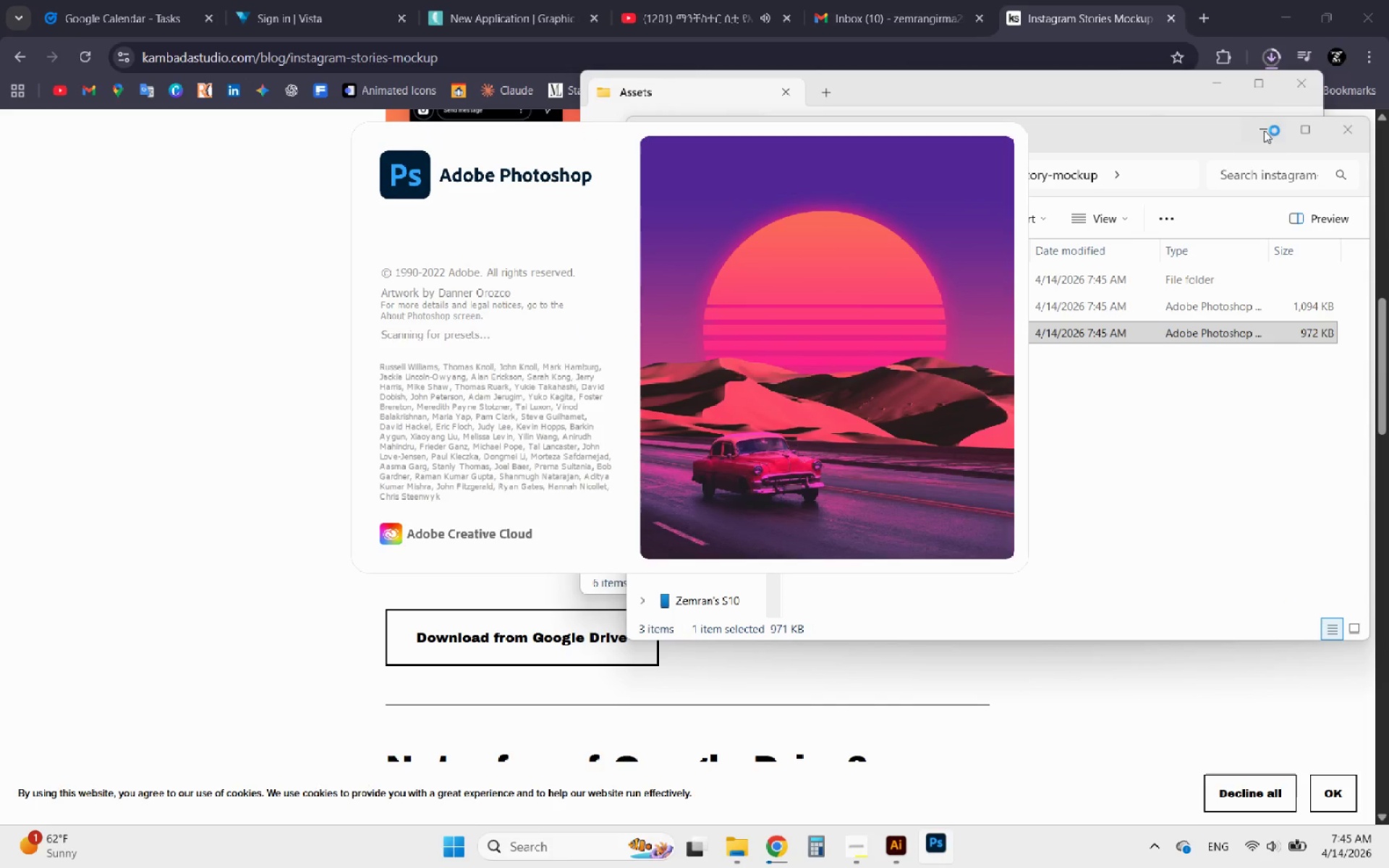 
left_click([1258, 133])
 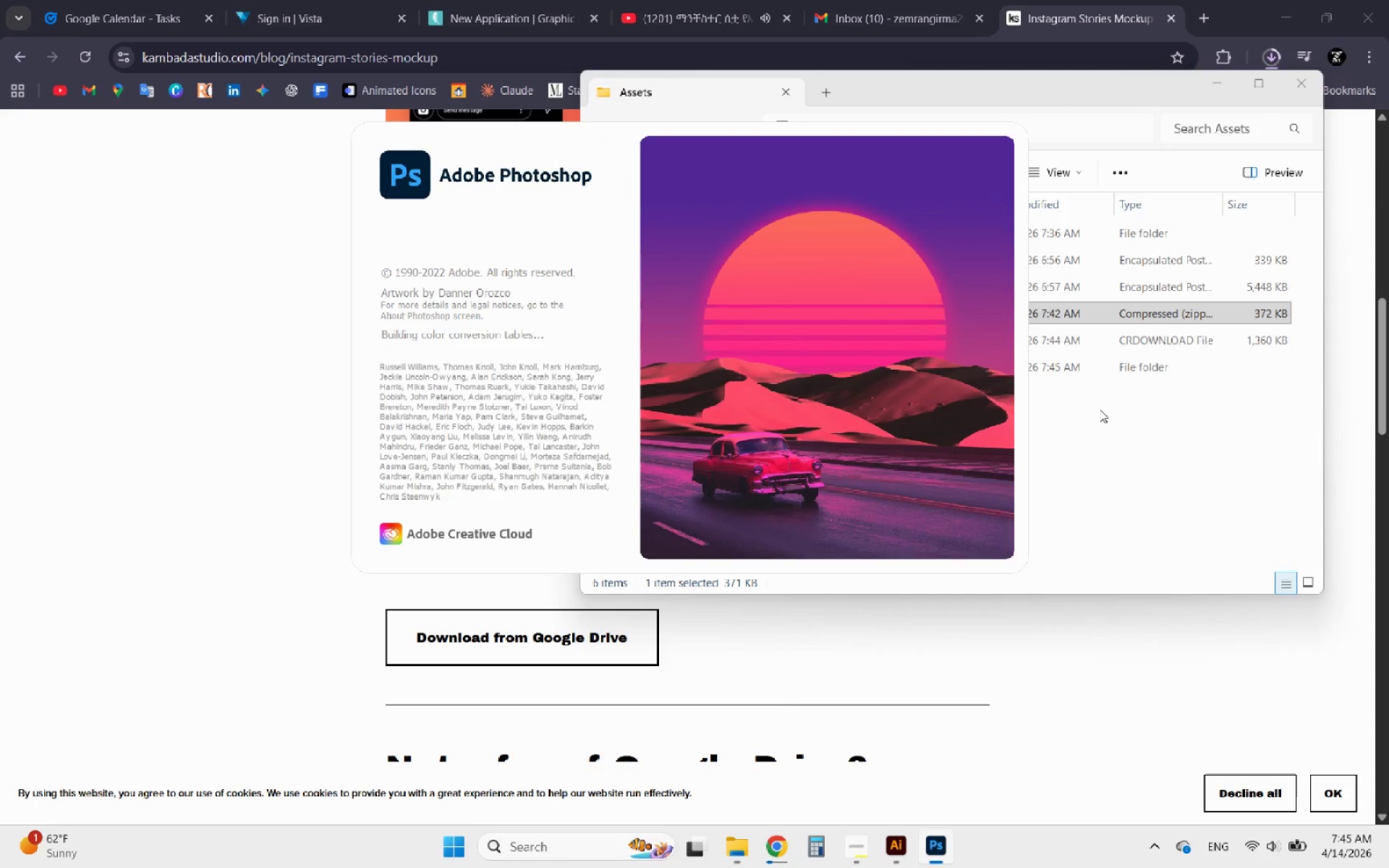 
left_click([1158, 440])
 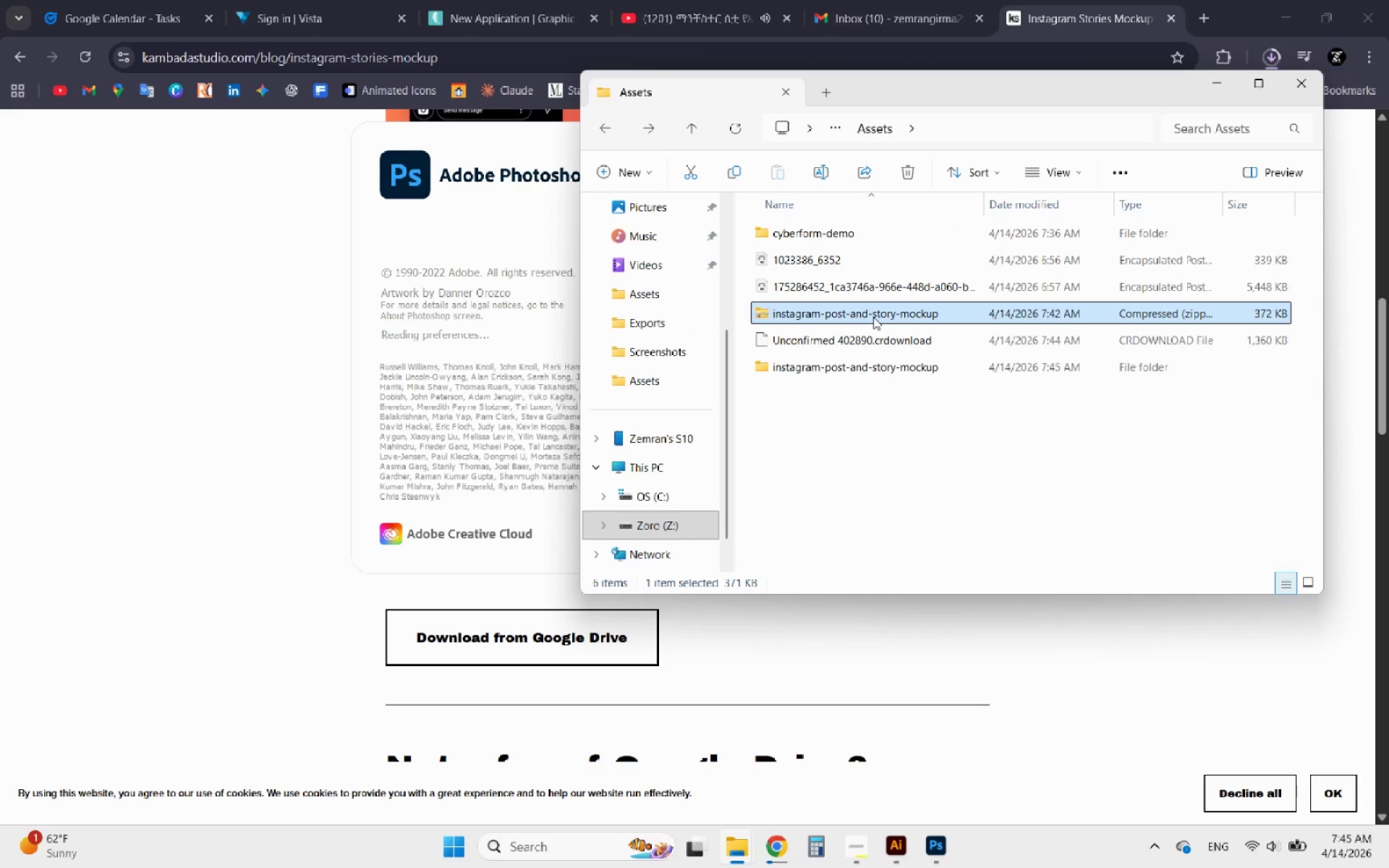 
key(Shift+Delete)
 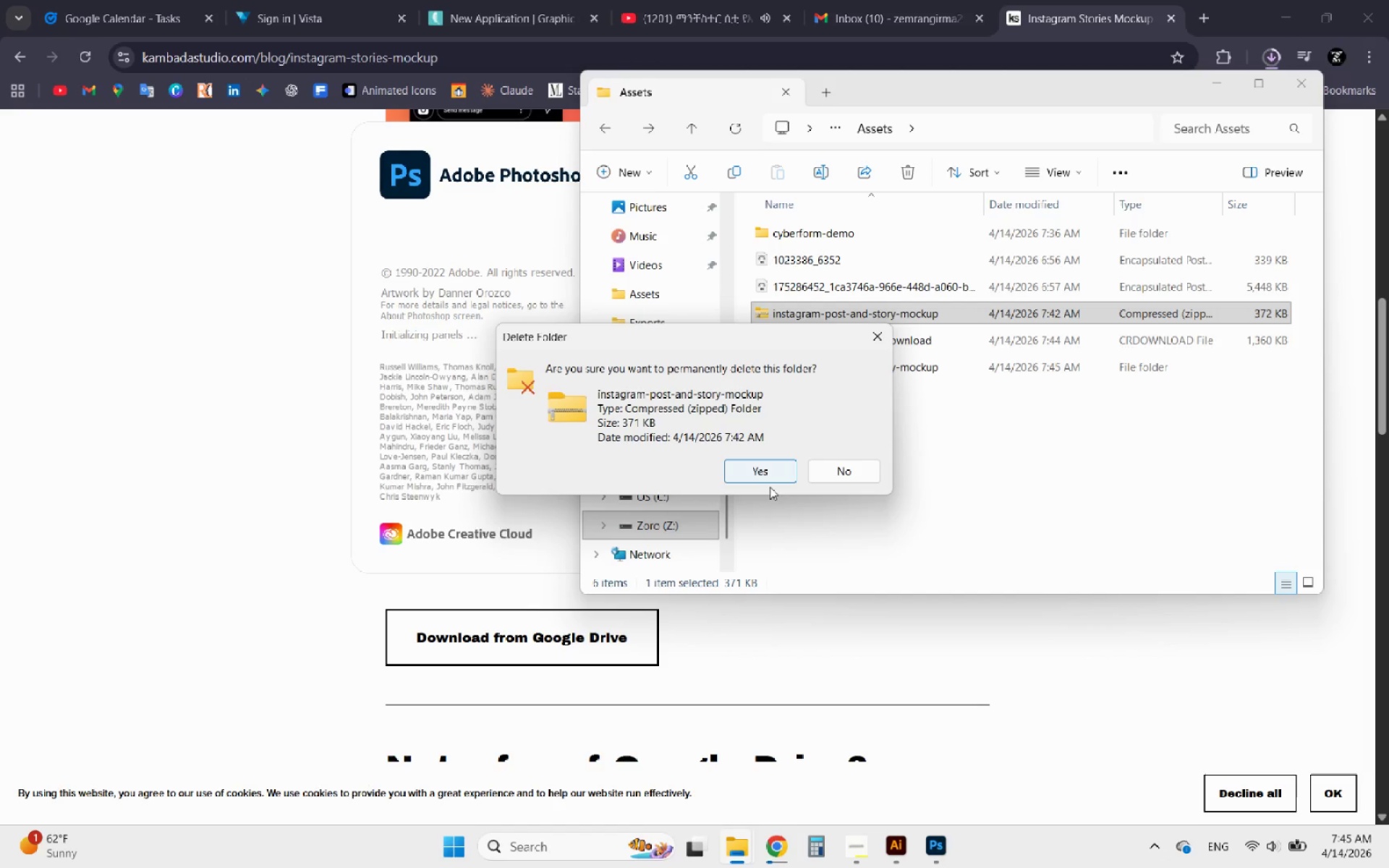 
left_click([758, 474])
 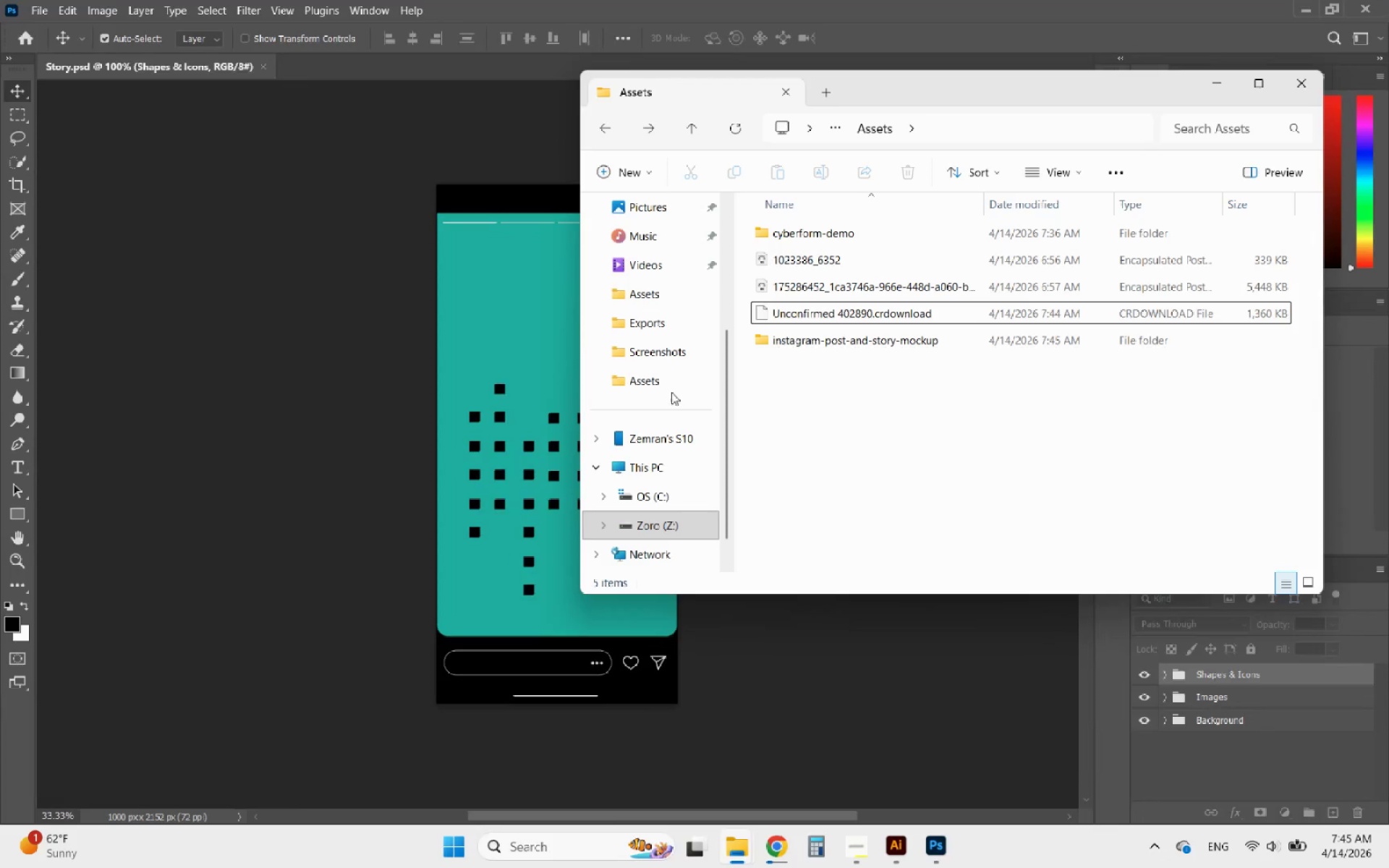 
left_click([292, 305])
 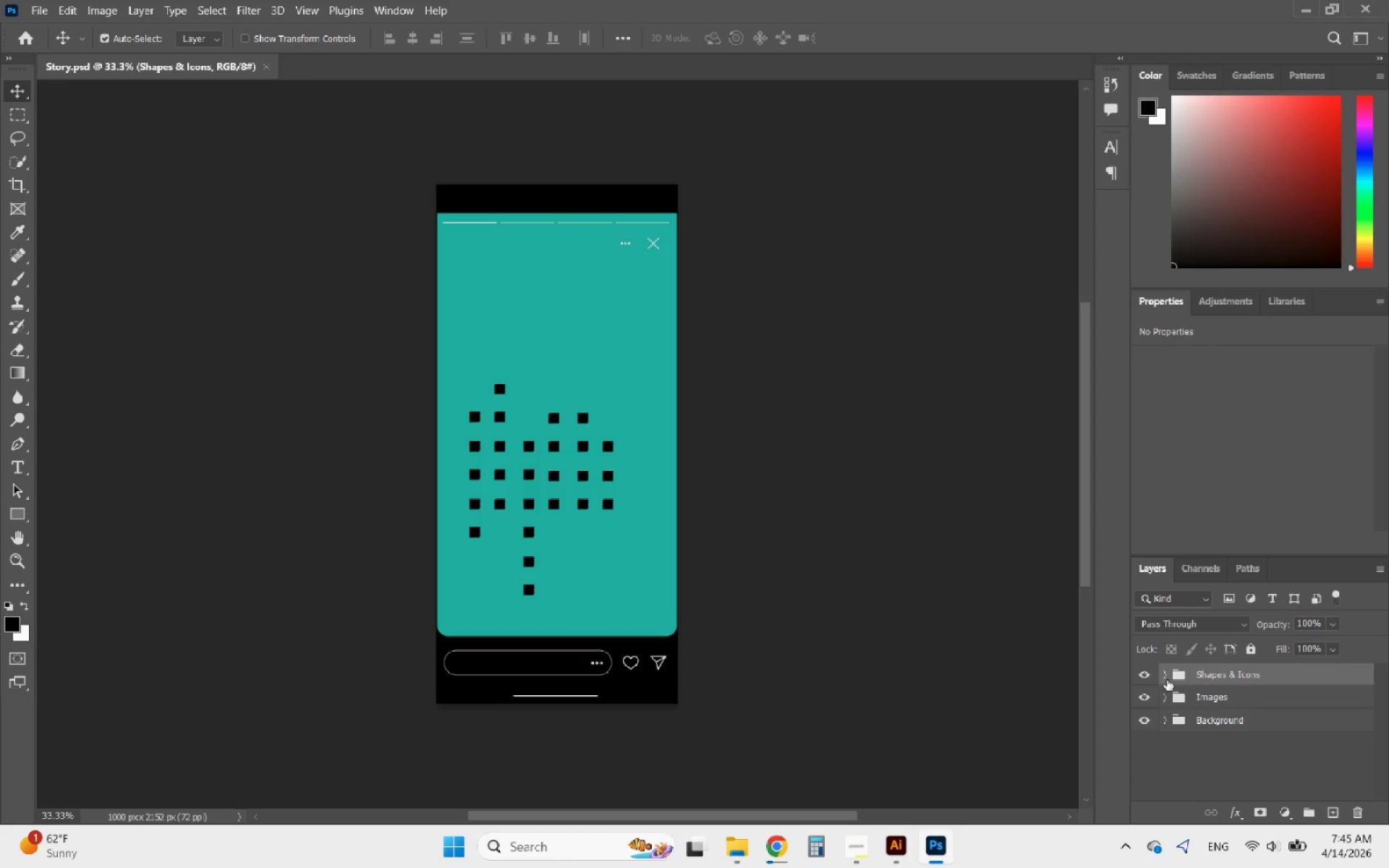 
left_click([1163, 698])
 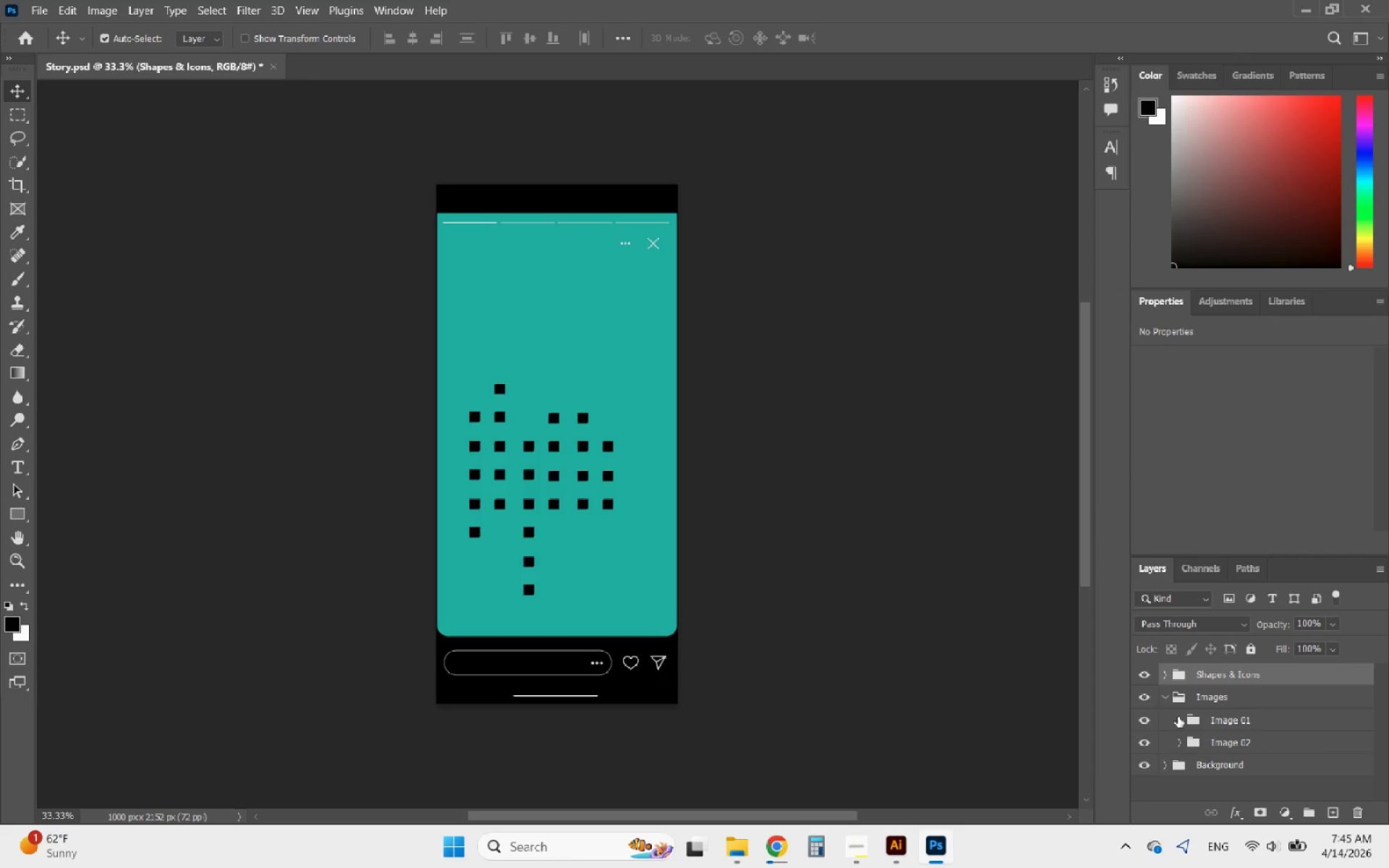 
left_click([1178, 722])
 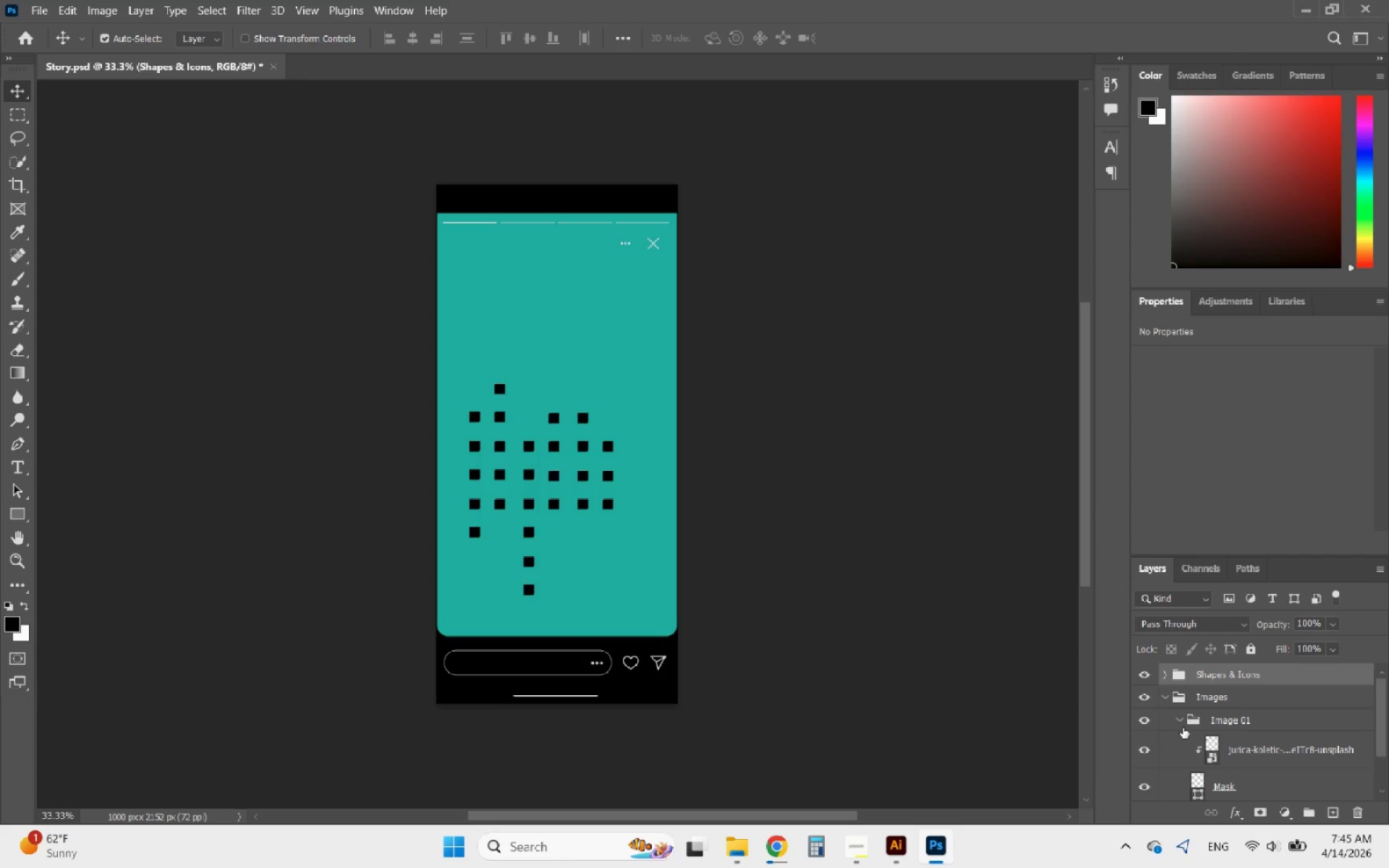 
scroll: coordinate [1184, 734], scroll_direction: down, amount: 1.0
 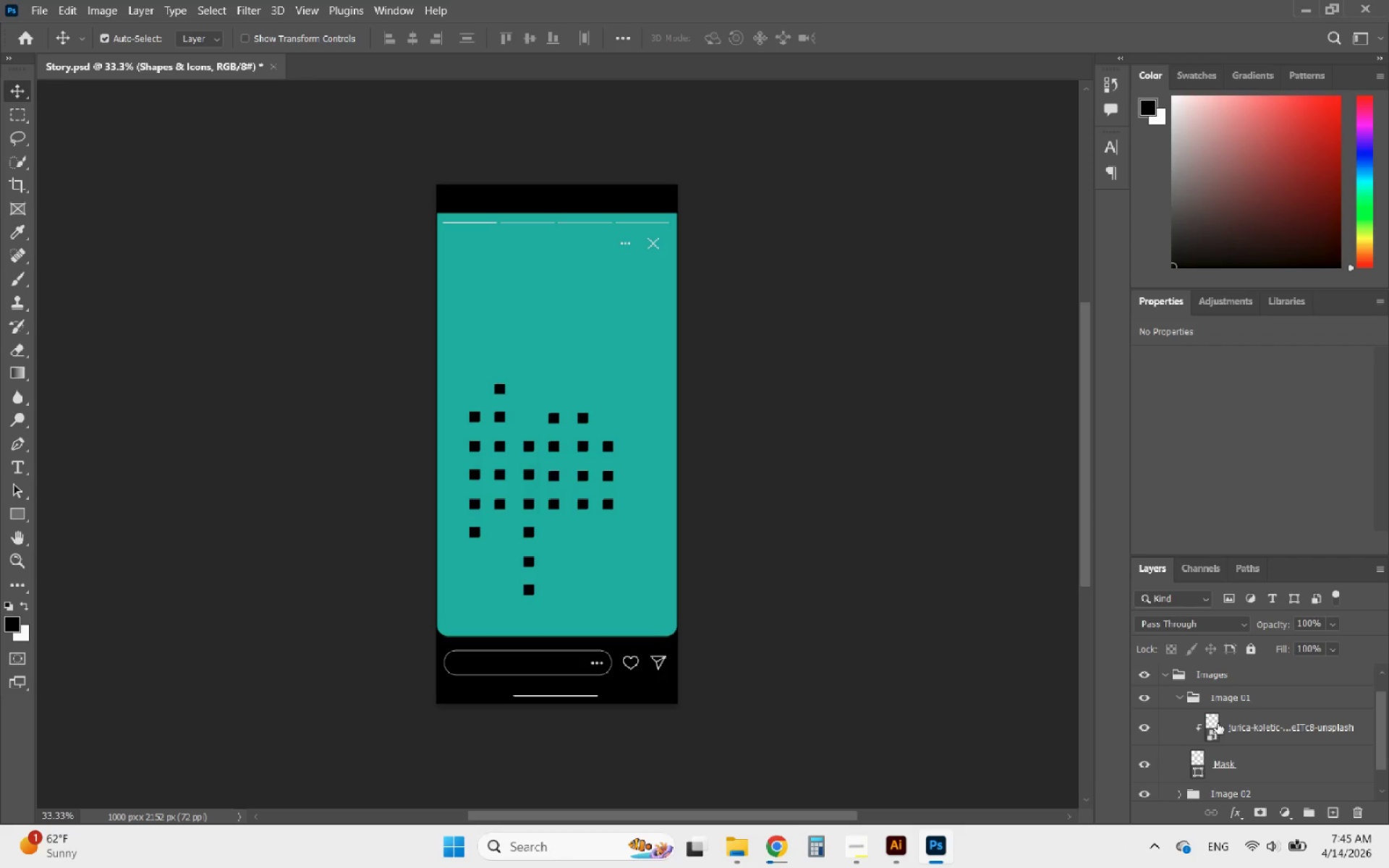 
double_click([1215, 723])
 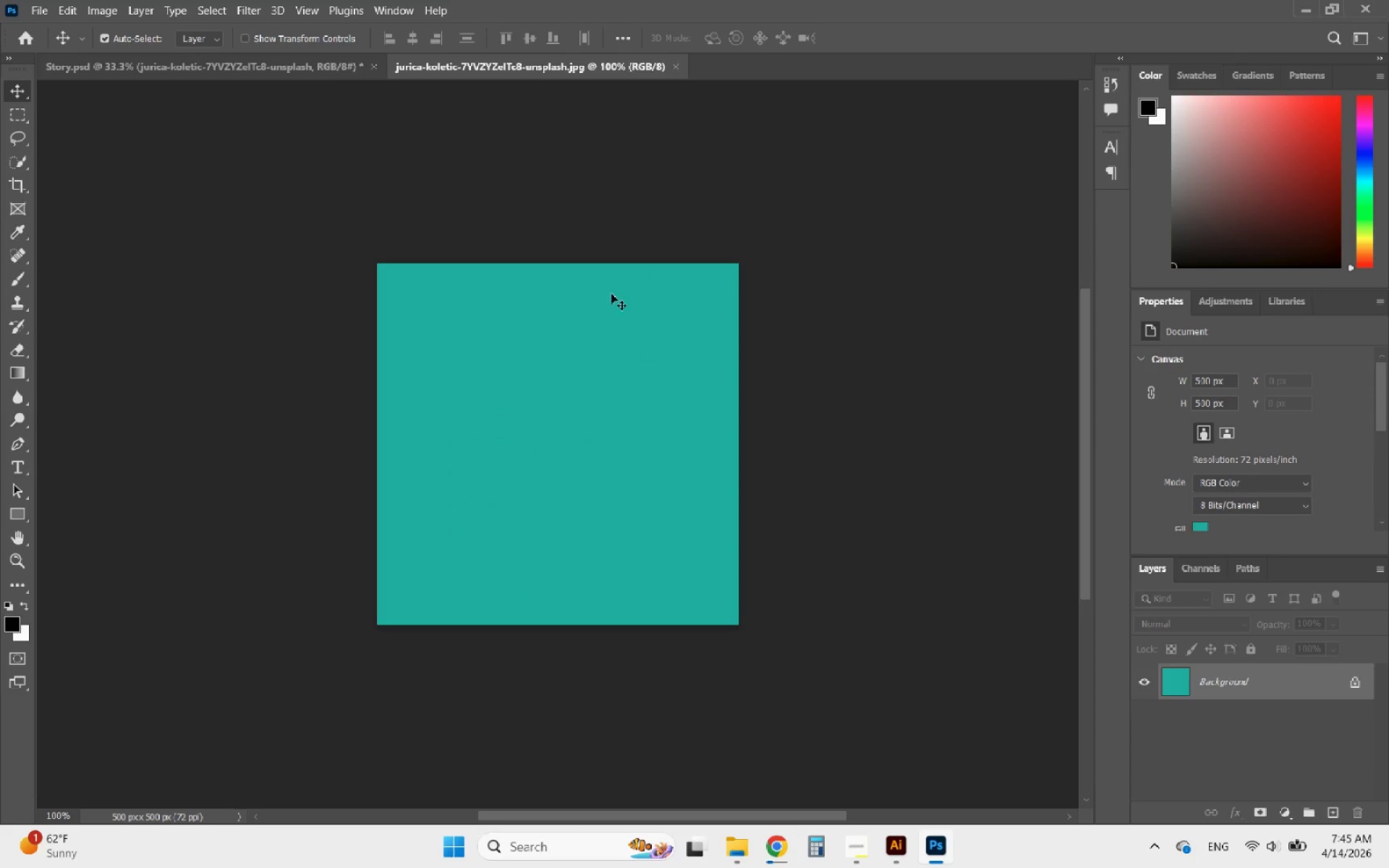 
wait(5.92)
 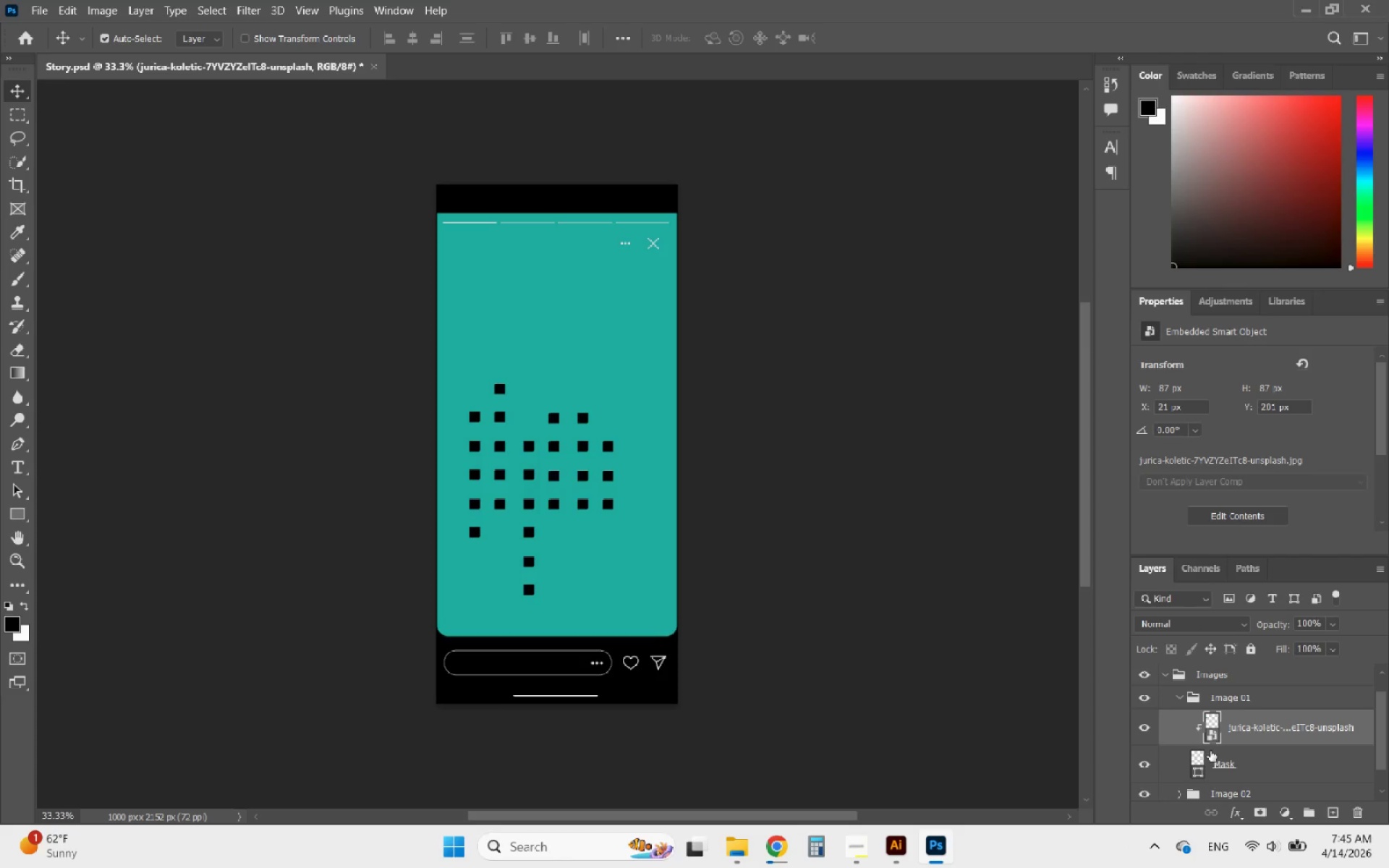 
scroll: coordinate [1246, 740], scroll_direction: down, amount: 2.0
 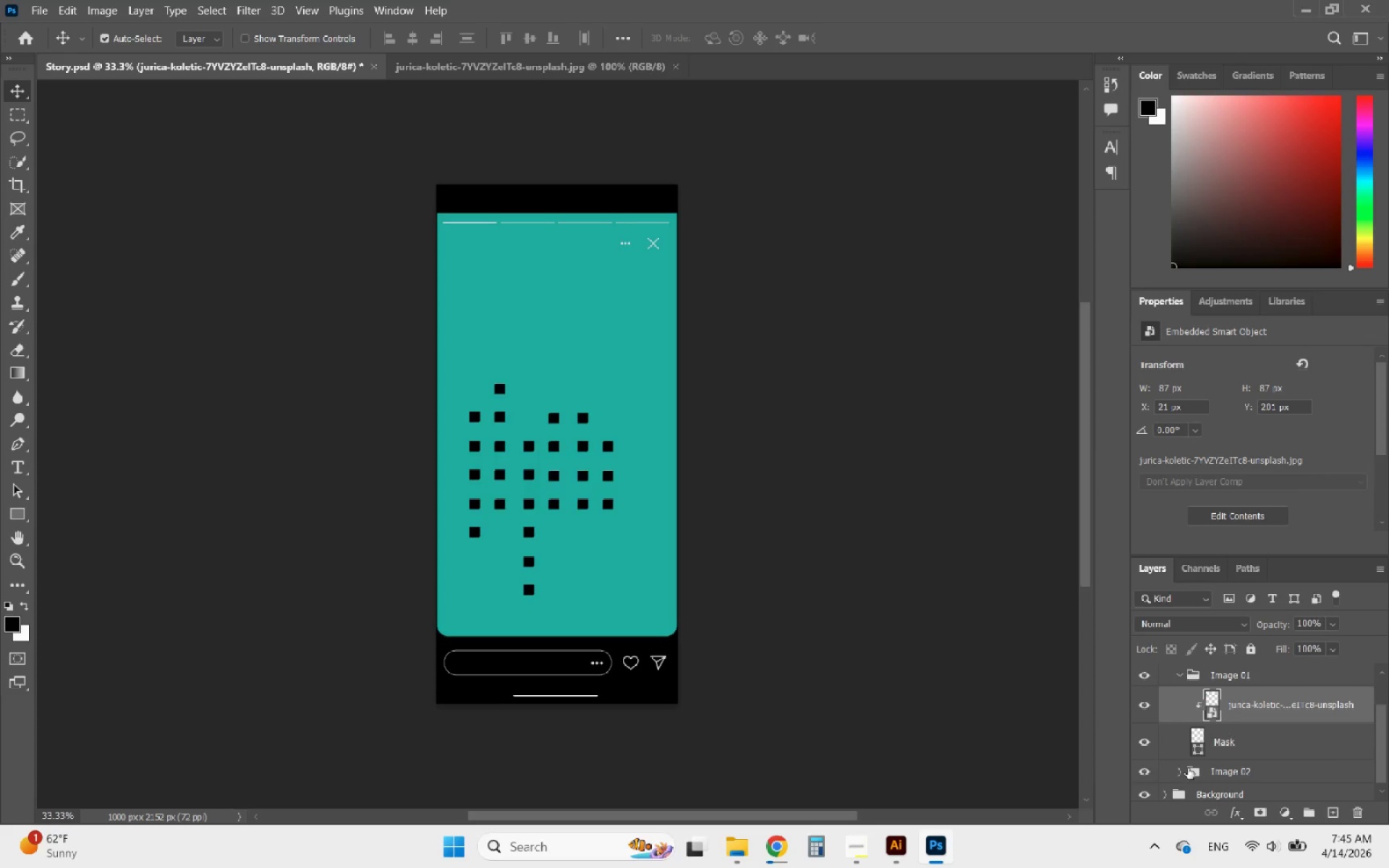 
left_click([1180, 772])
 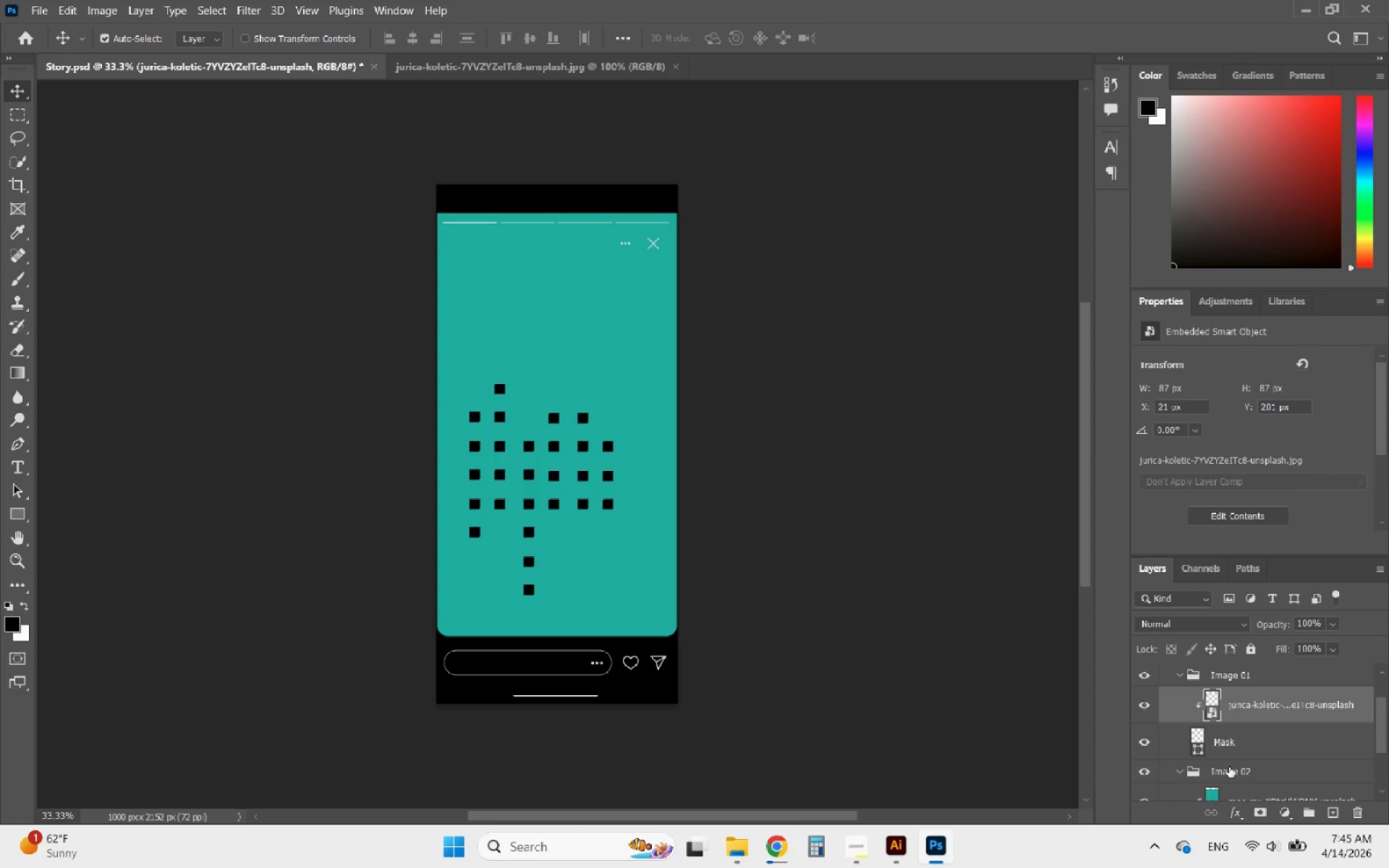 
scroll: coordinate [1231, 763], scroll_direction: down, amount: 2.0
 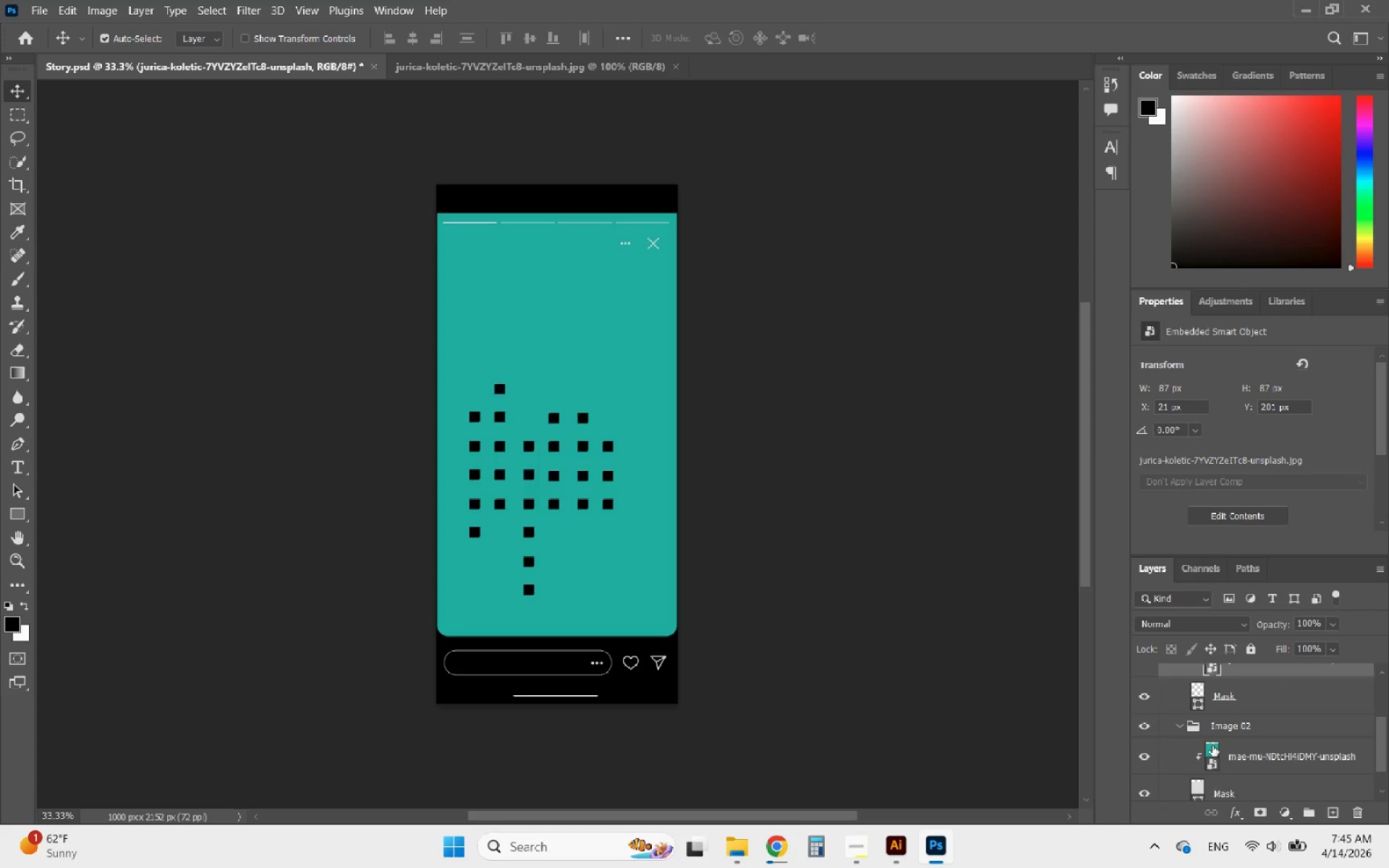 
double_click([1212, 746])
 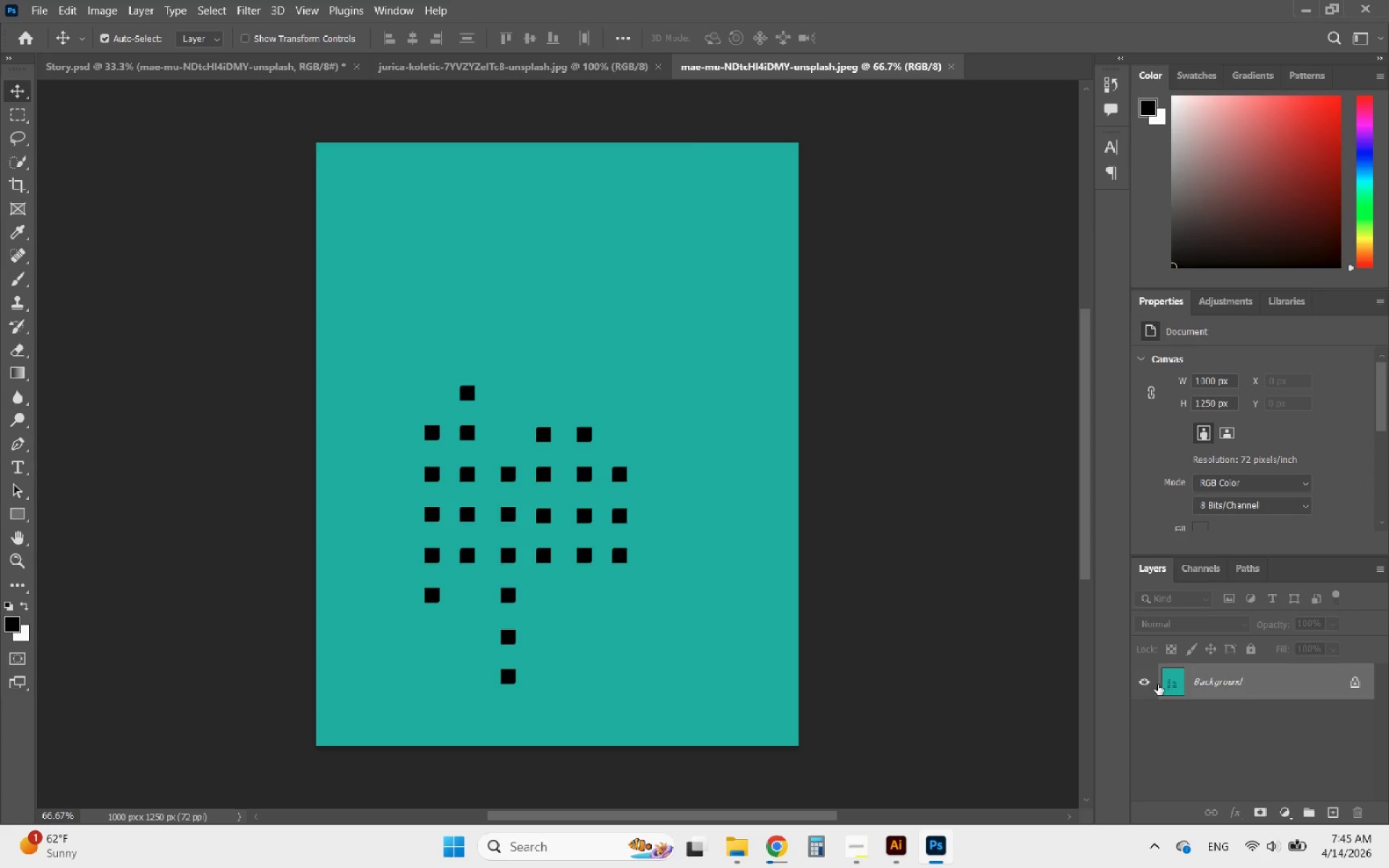 
mouse_move([1162, 681])
 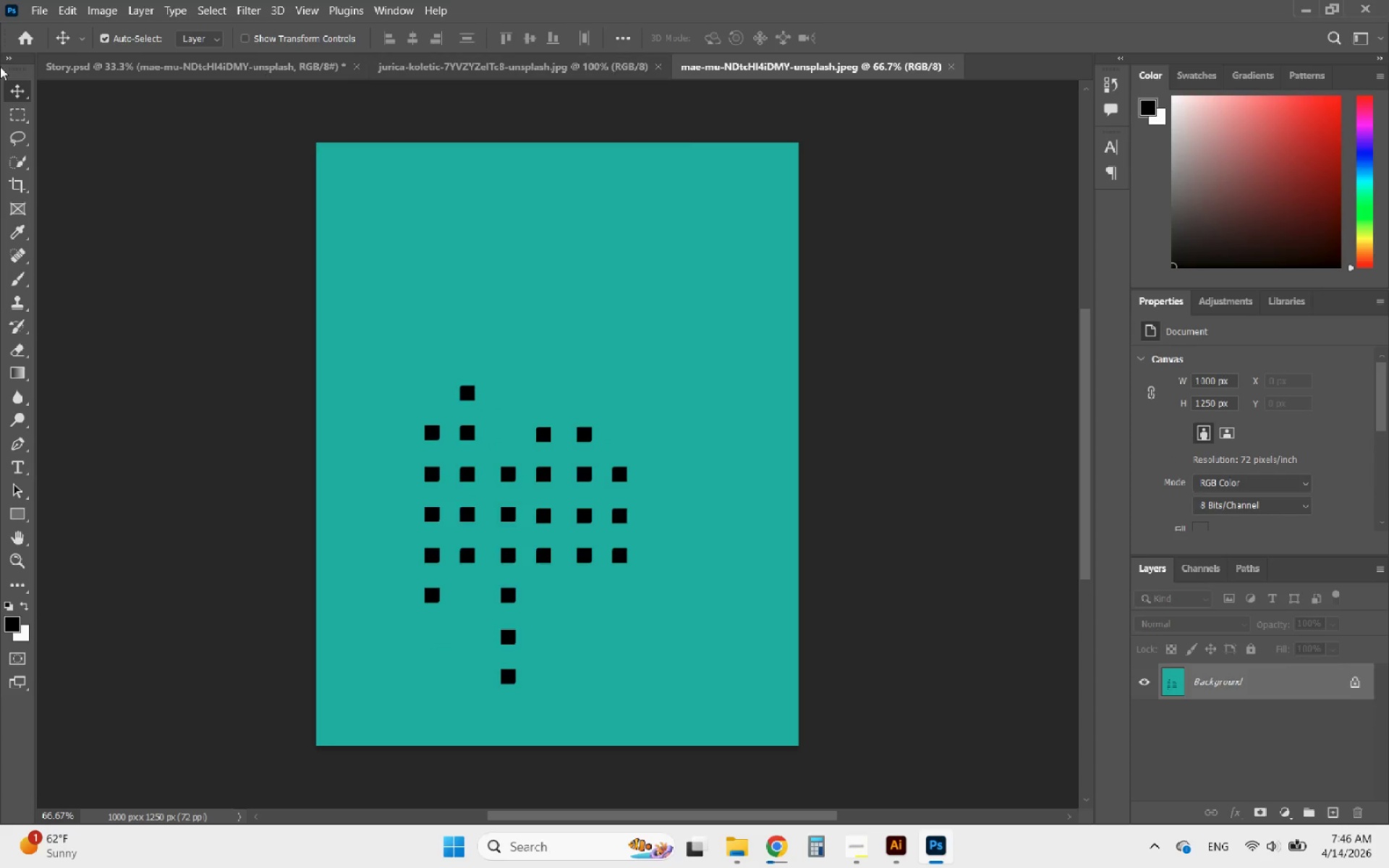 
left_click([176, 67])
 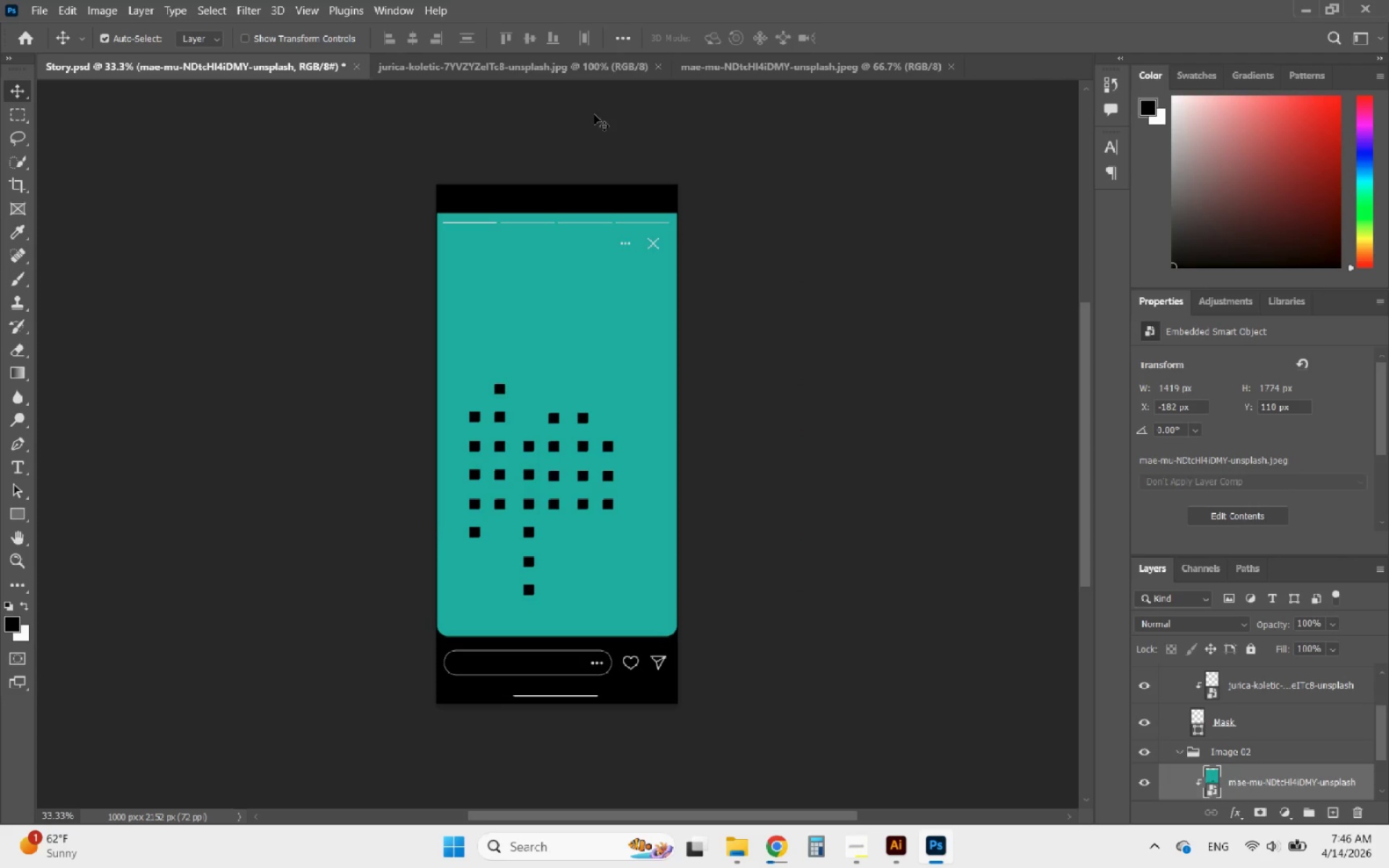 
left_click([757, 65])
 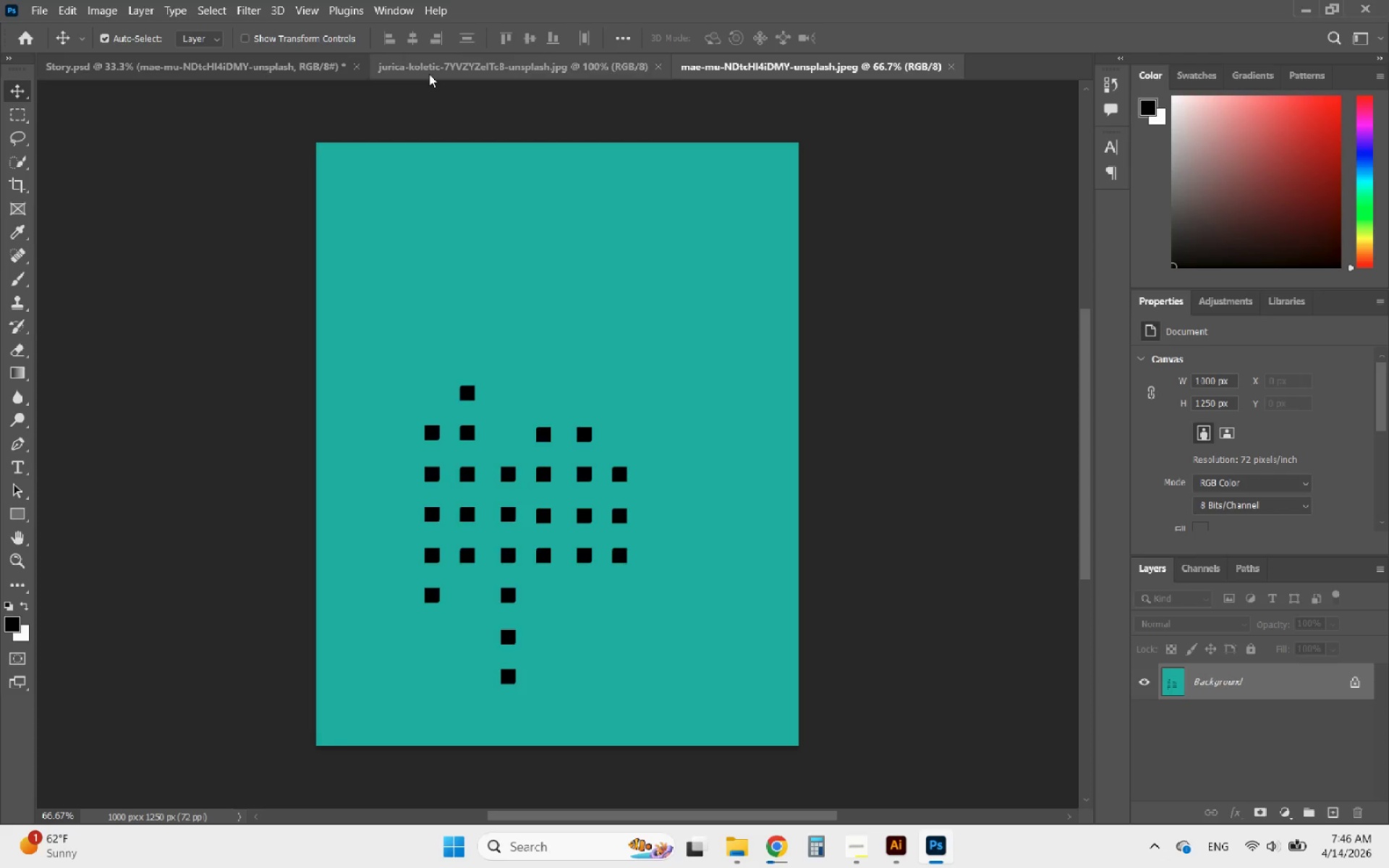 
left_click([295, 68])
 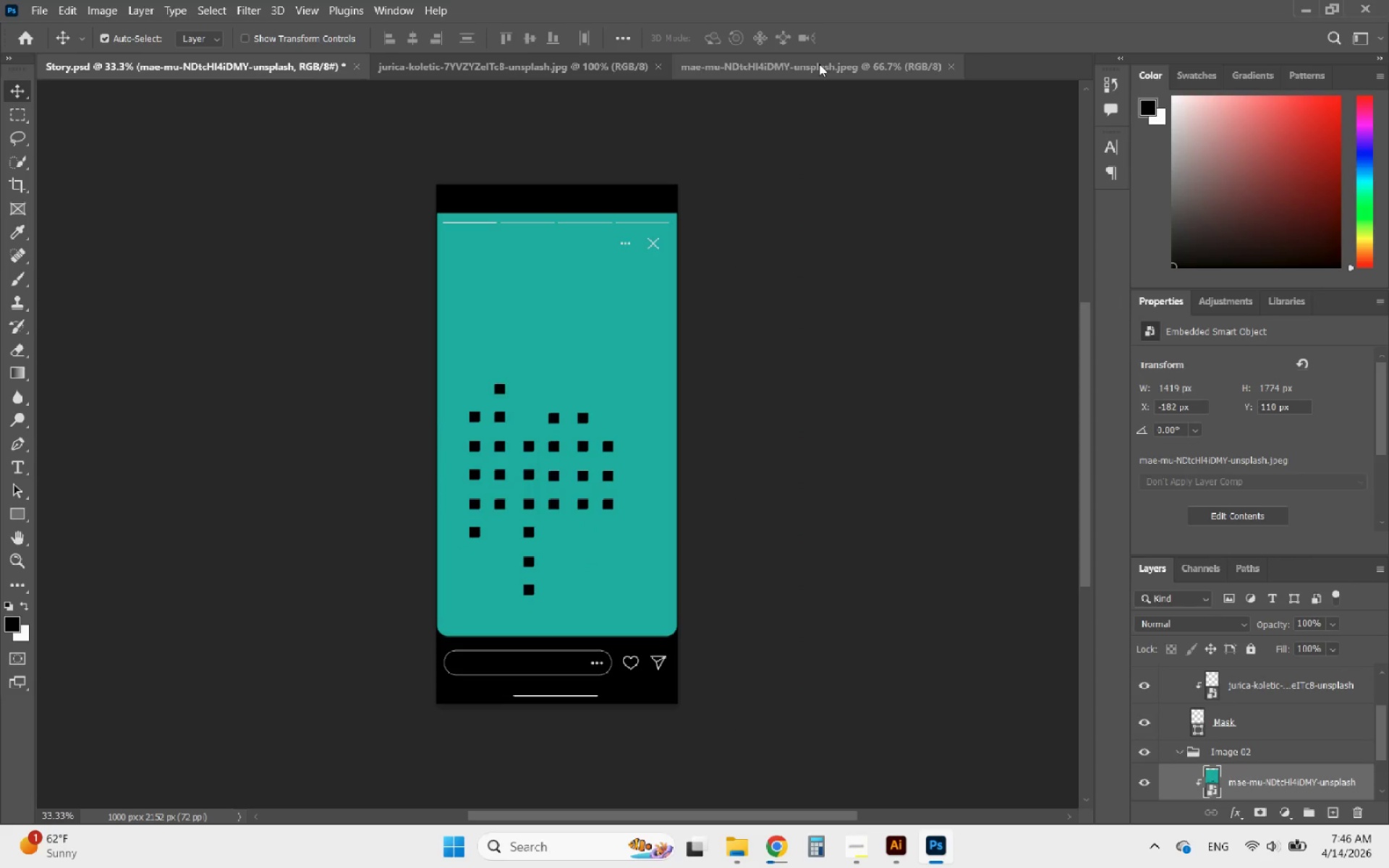 
left_click([827, 61])
 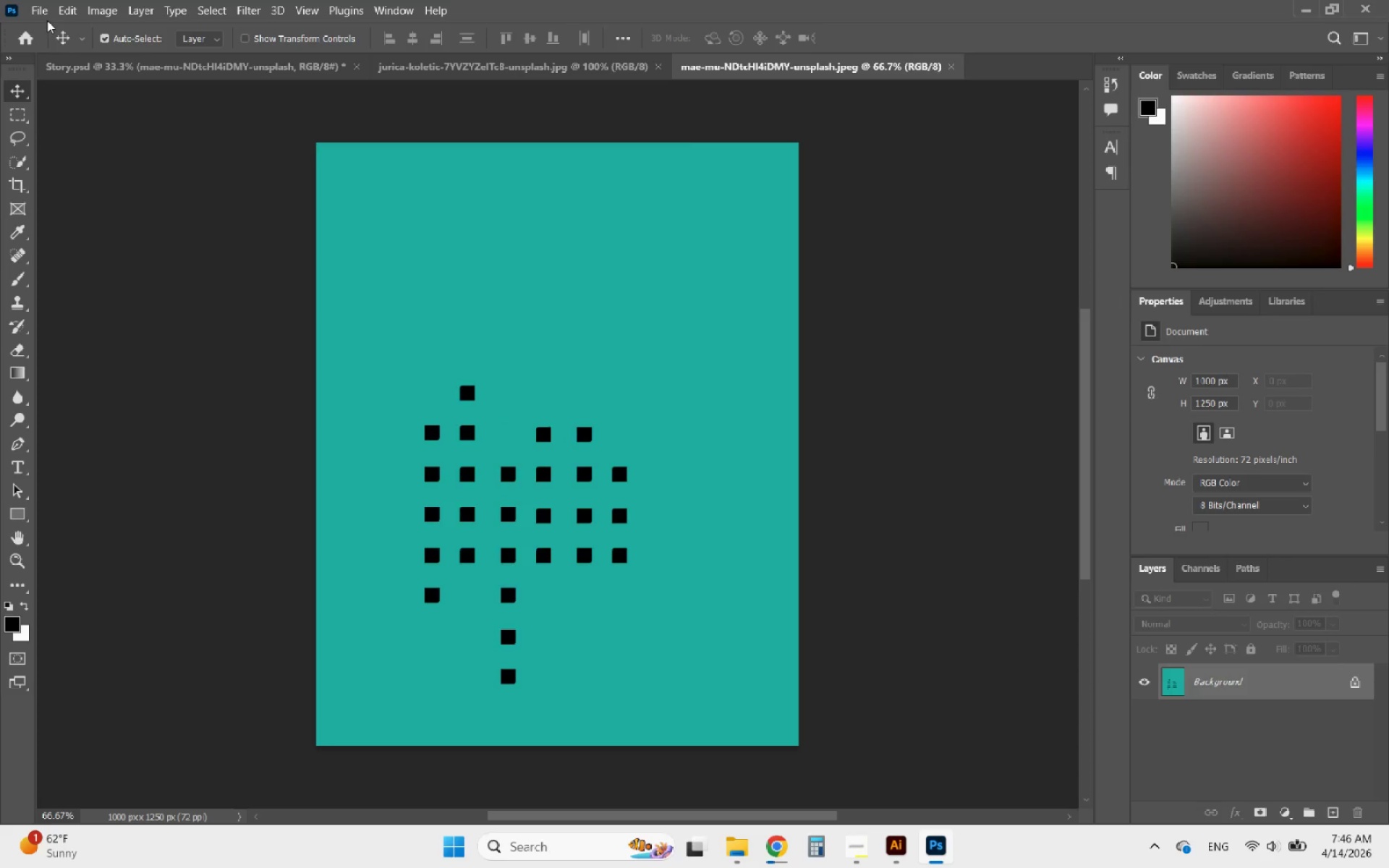 
left_click([40, 12])
 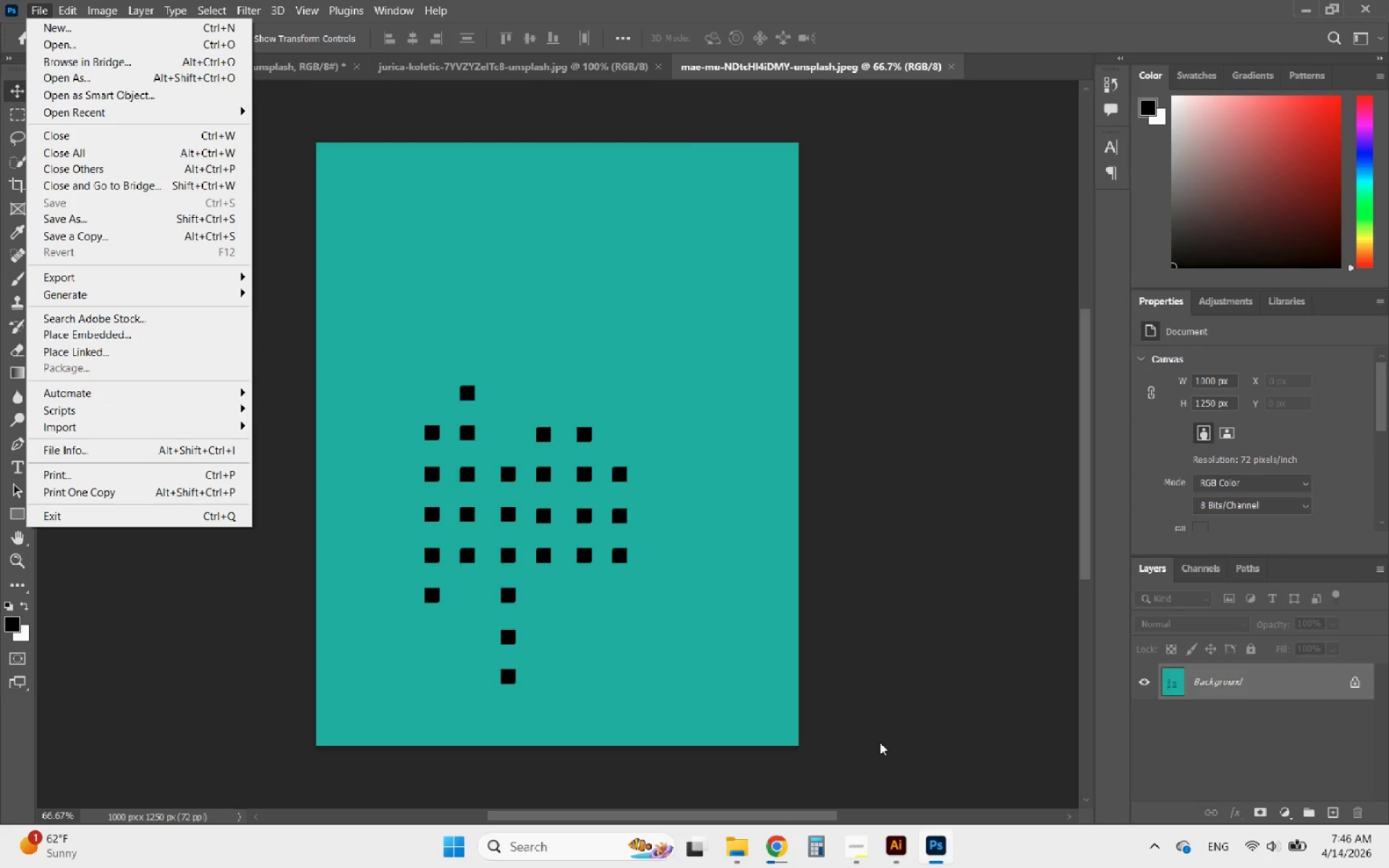 
left_click([899, 839])
 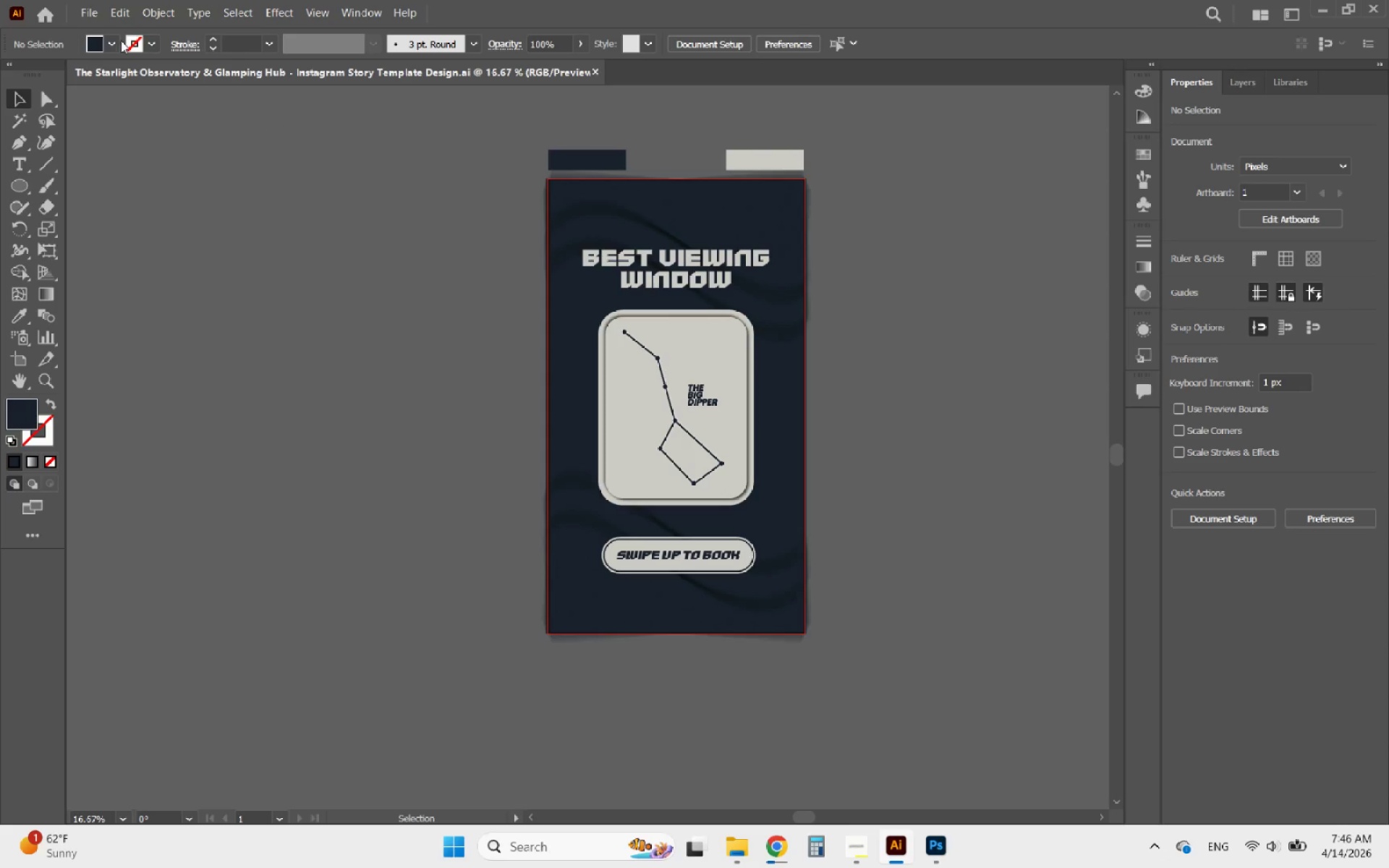 
left_click([82, 14])
 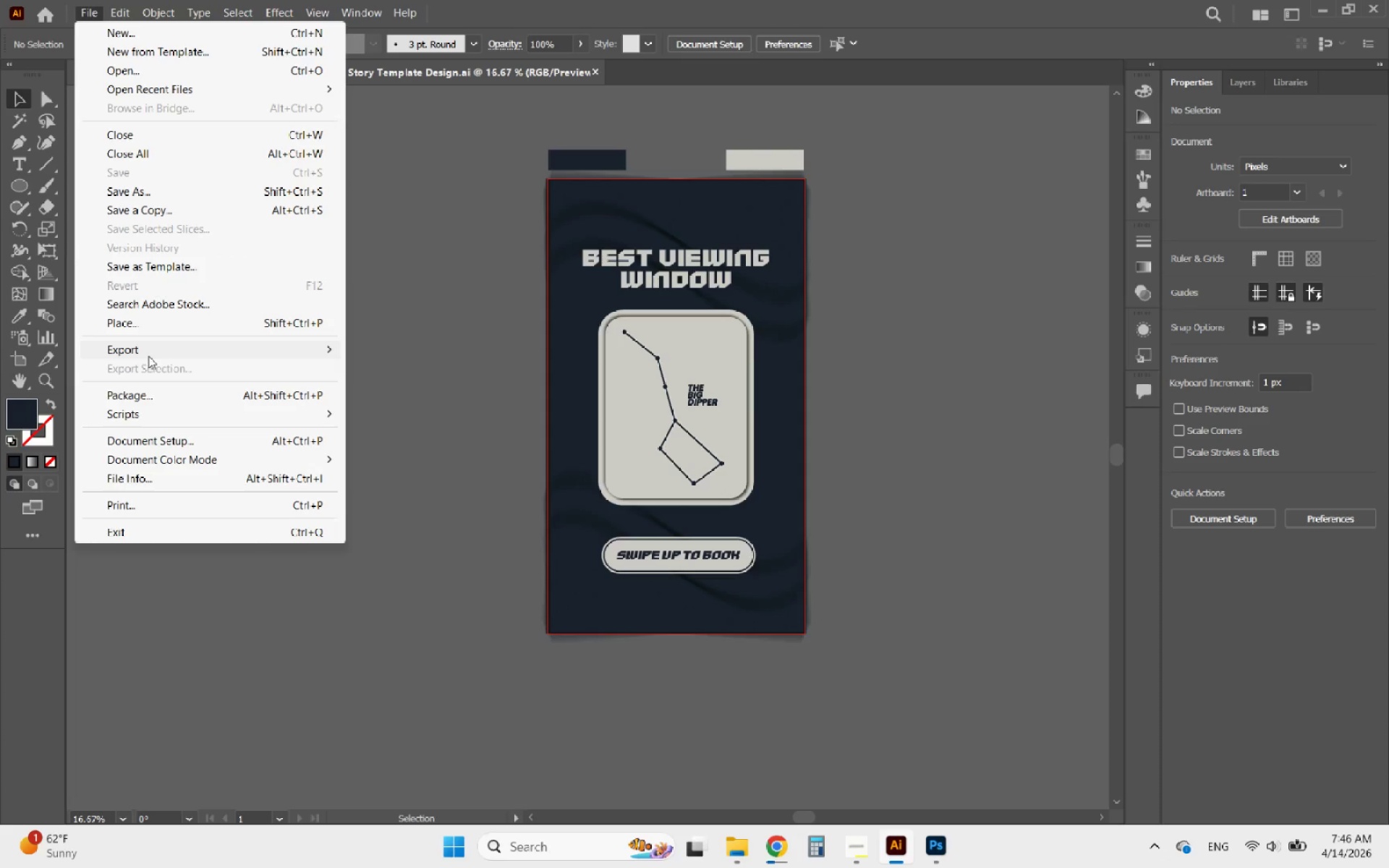 
left_click([132, 353])
 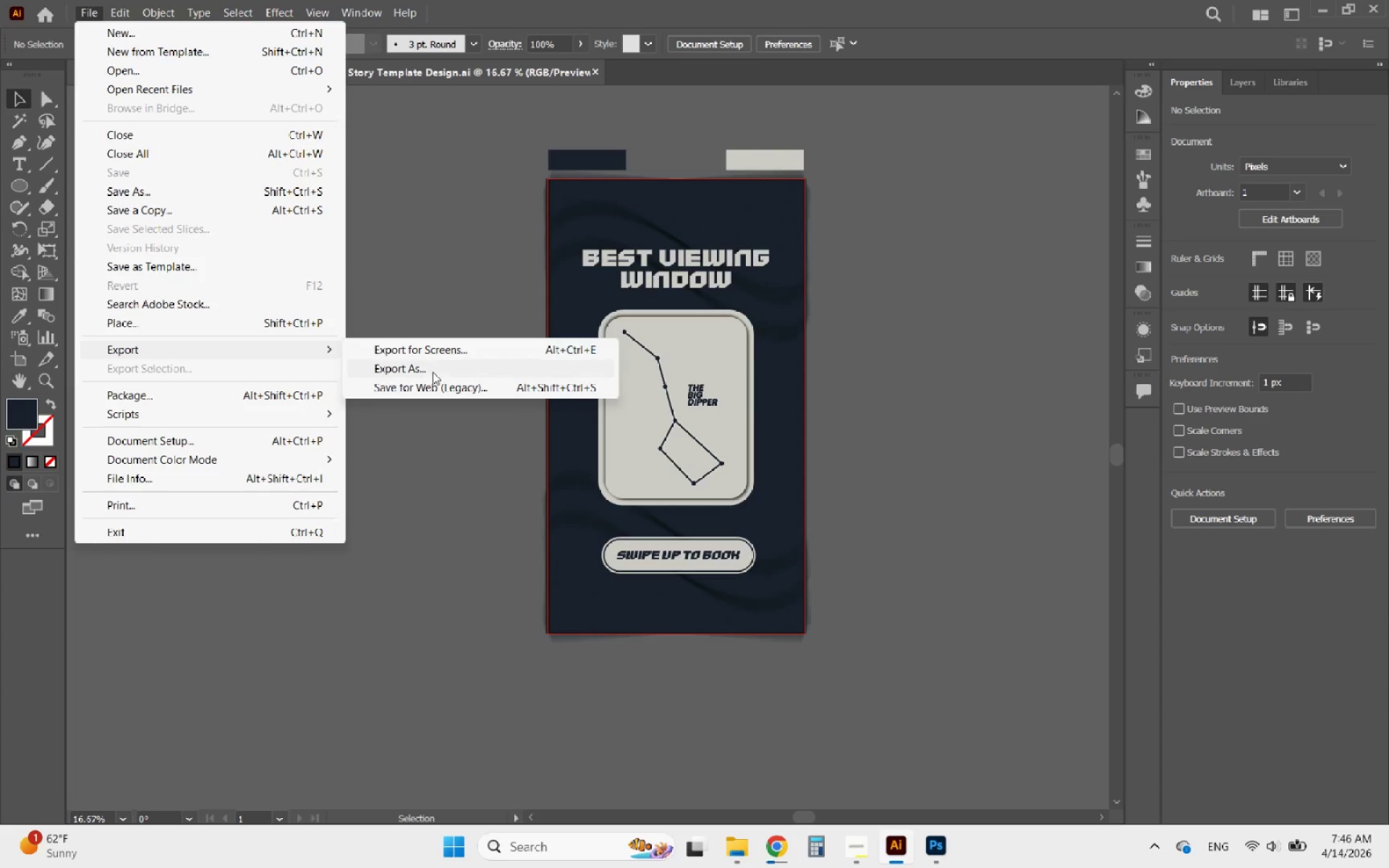 
mouse_move([409, 373])
 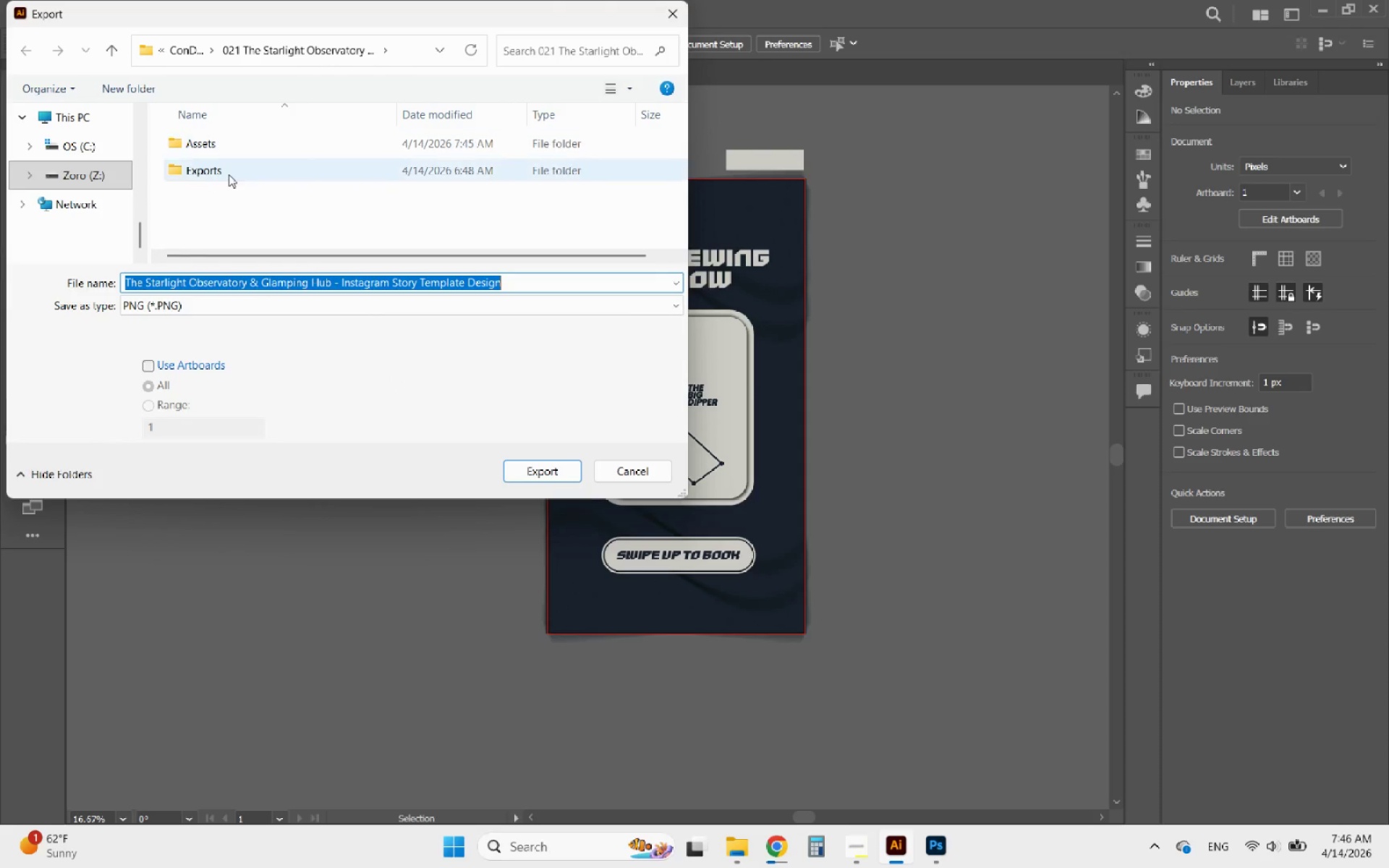 
double_click([245, 172])
 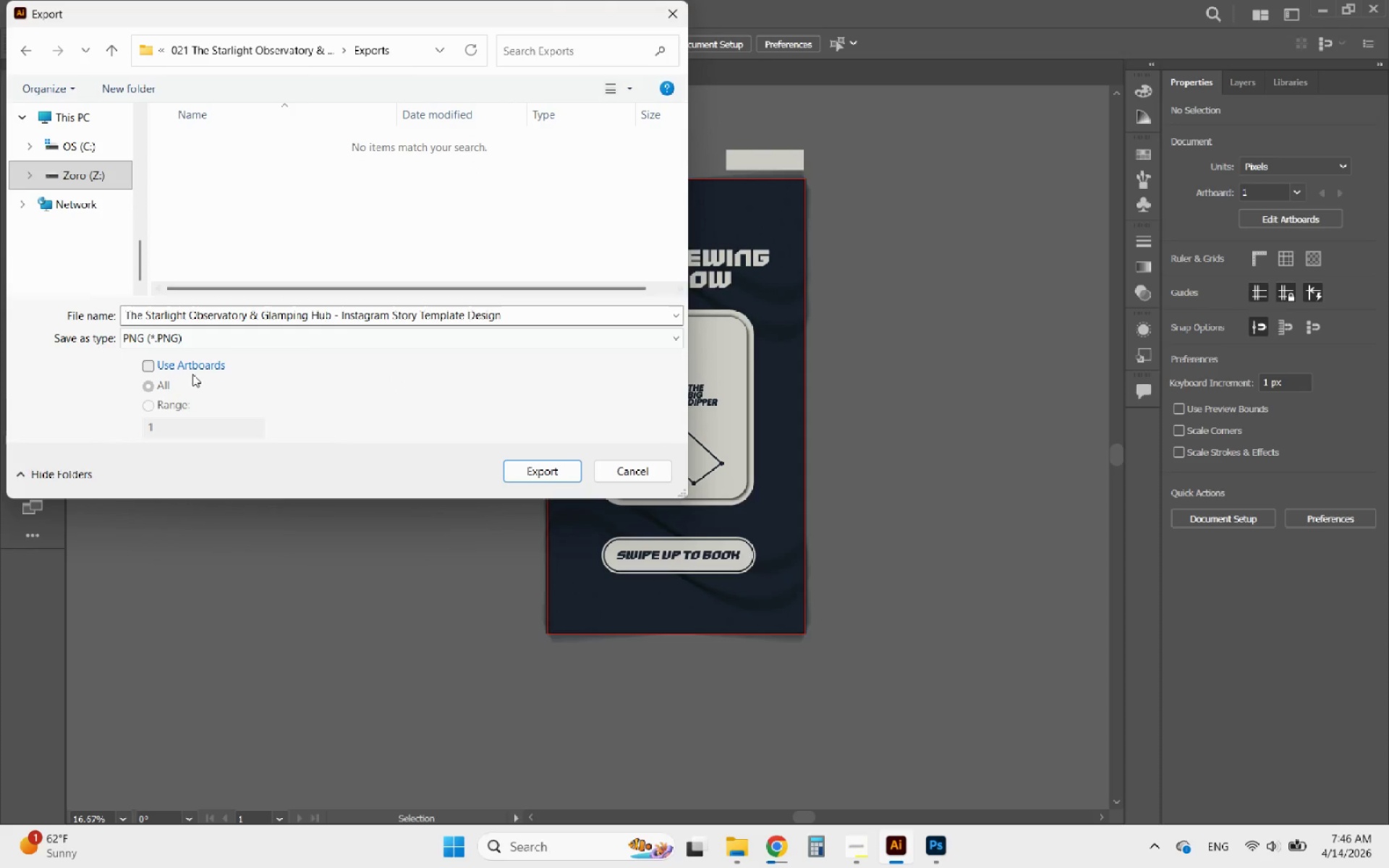 
left_click([188, 371])
 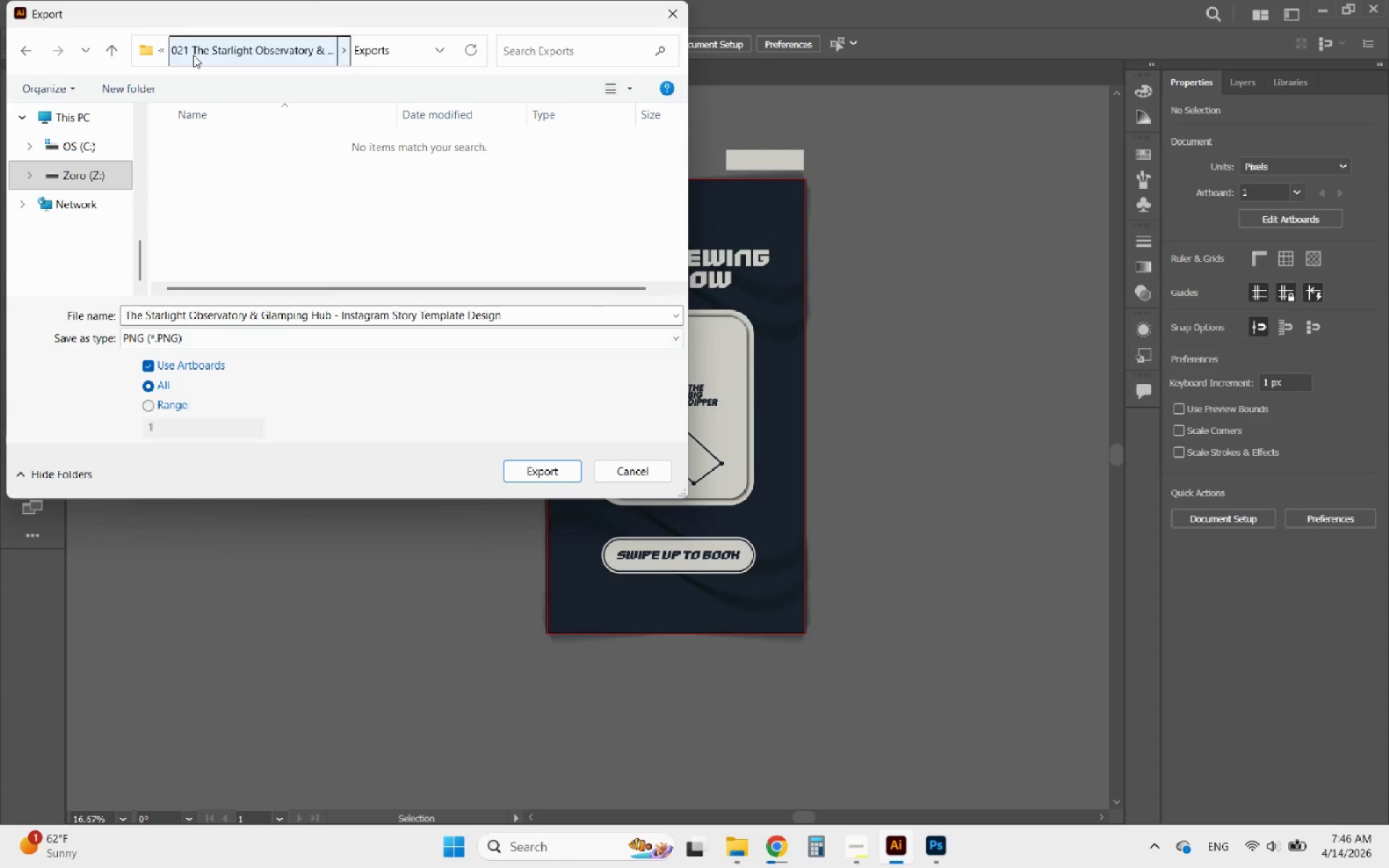 
wait(6.94)
 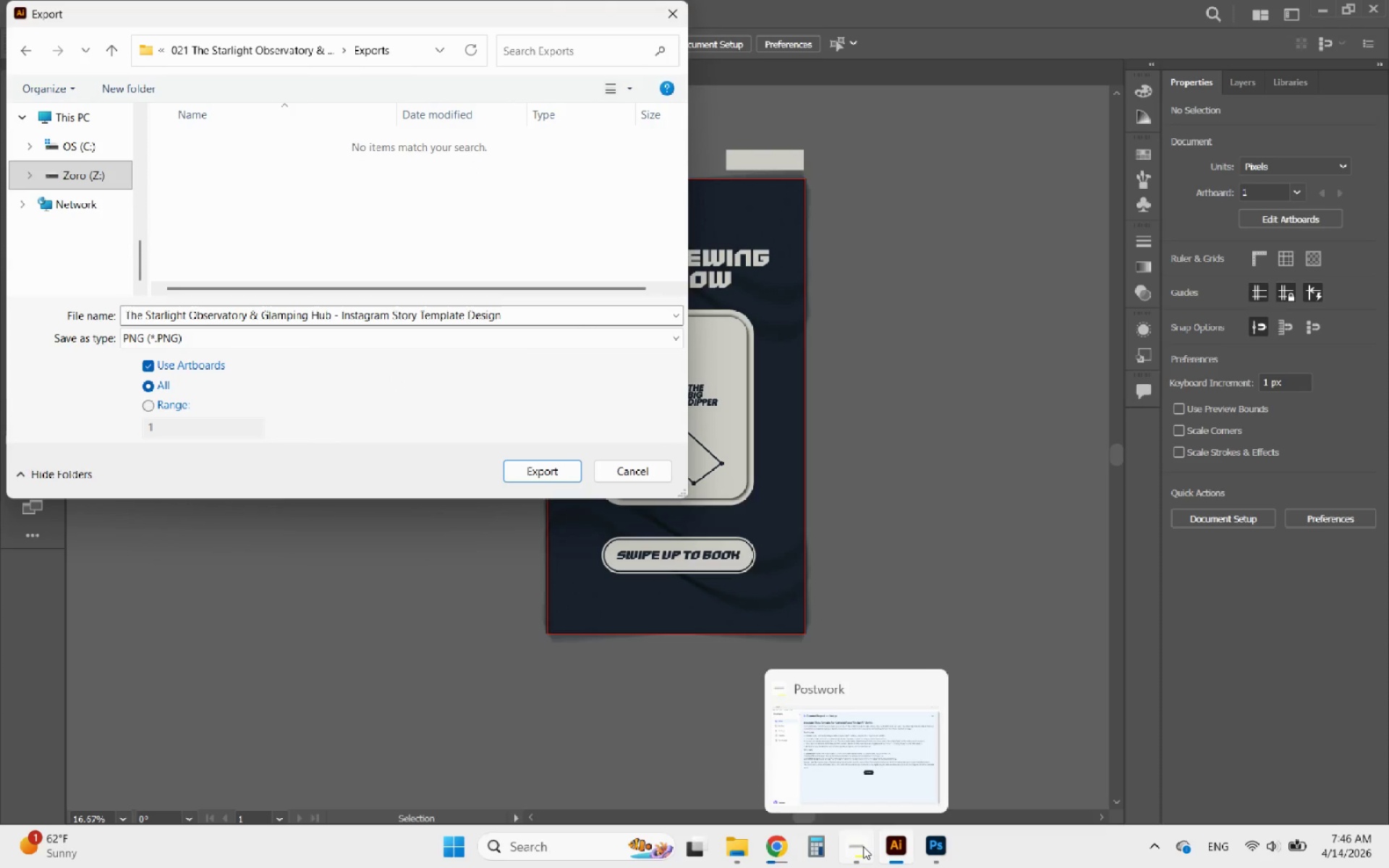 
left_click([527, 464])
 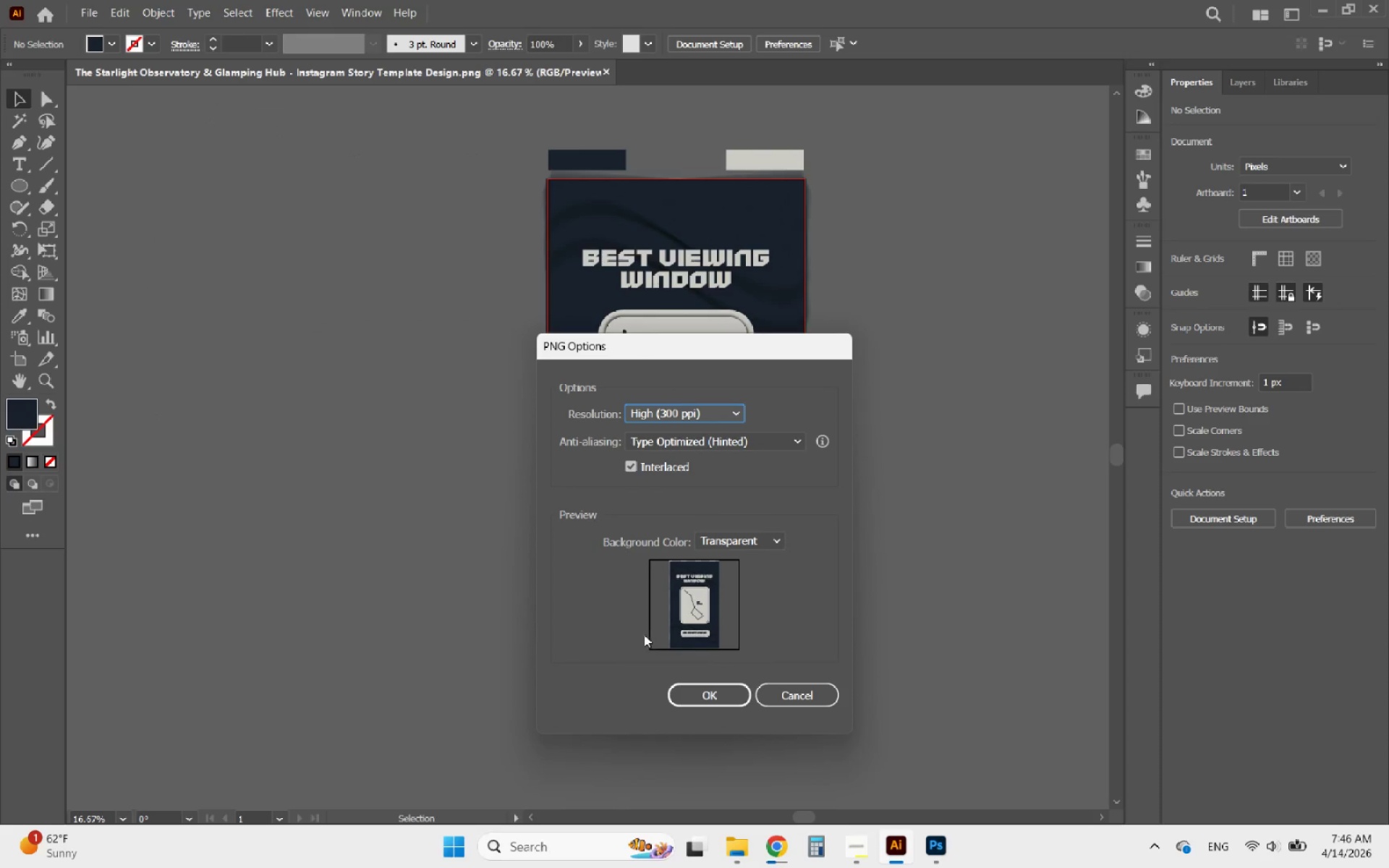 
left_click([713, 543])
 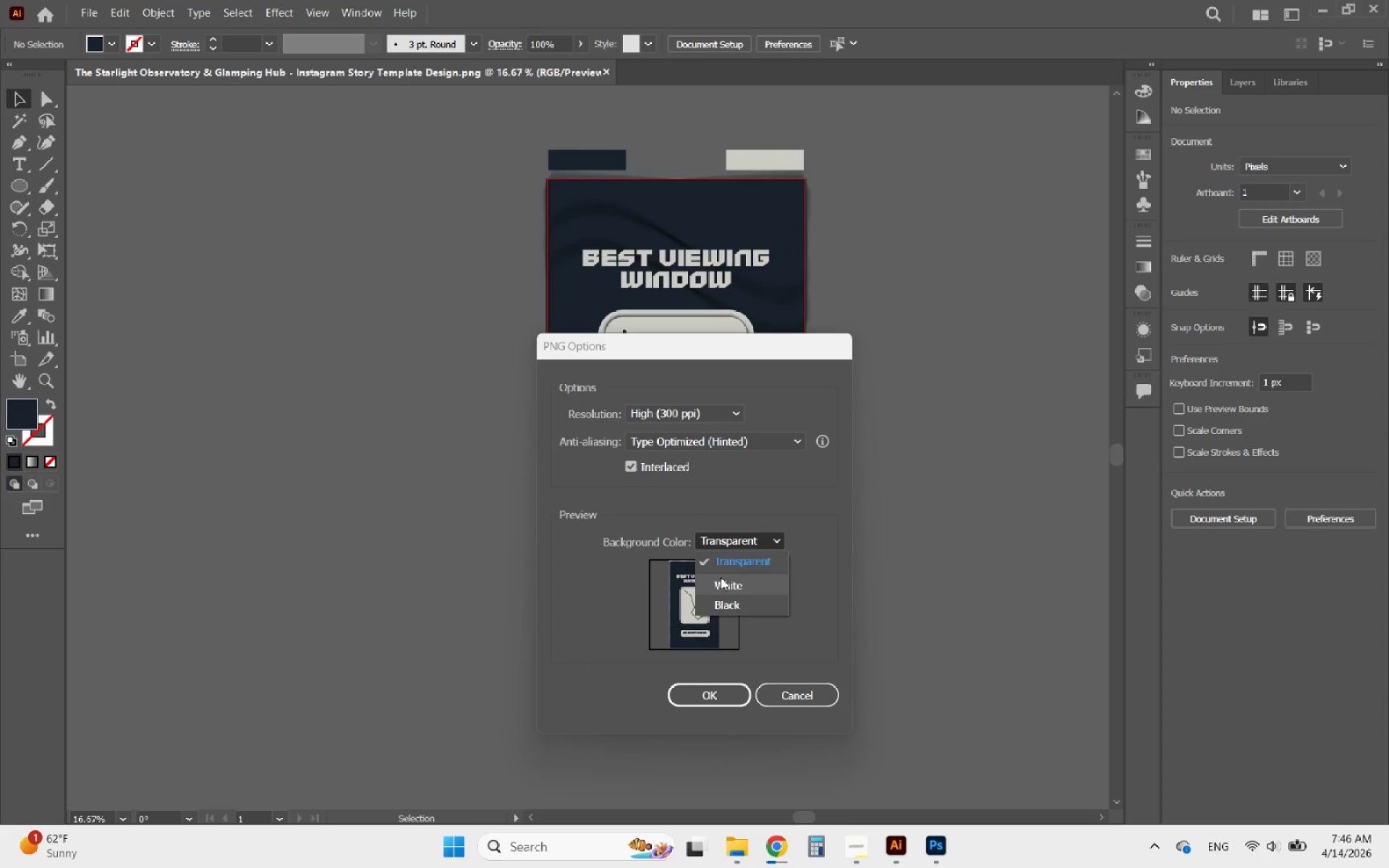 
left_click([721, 577])
 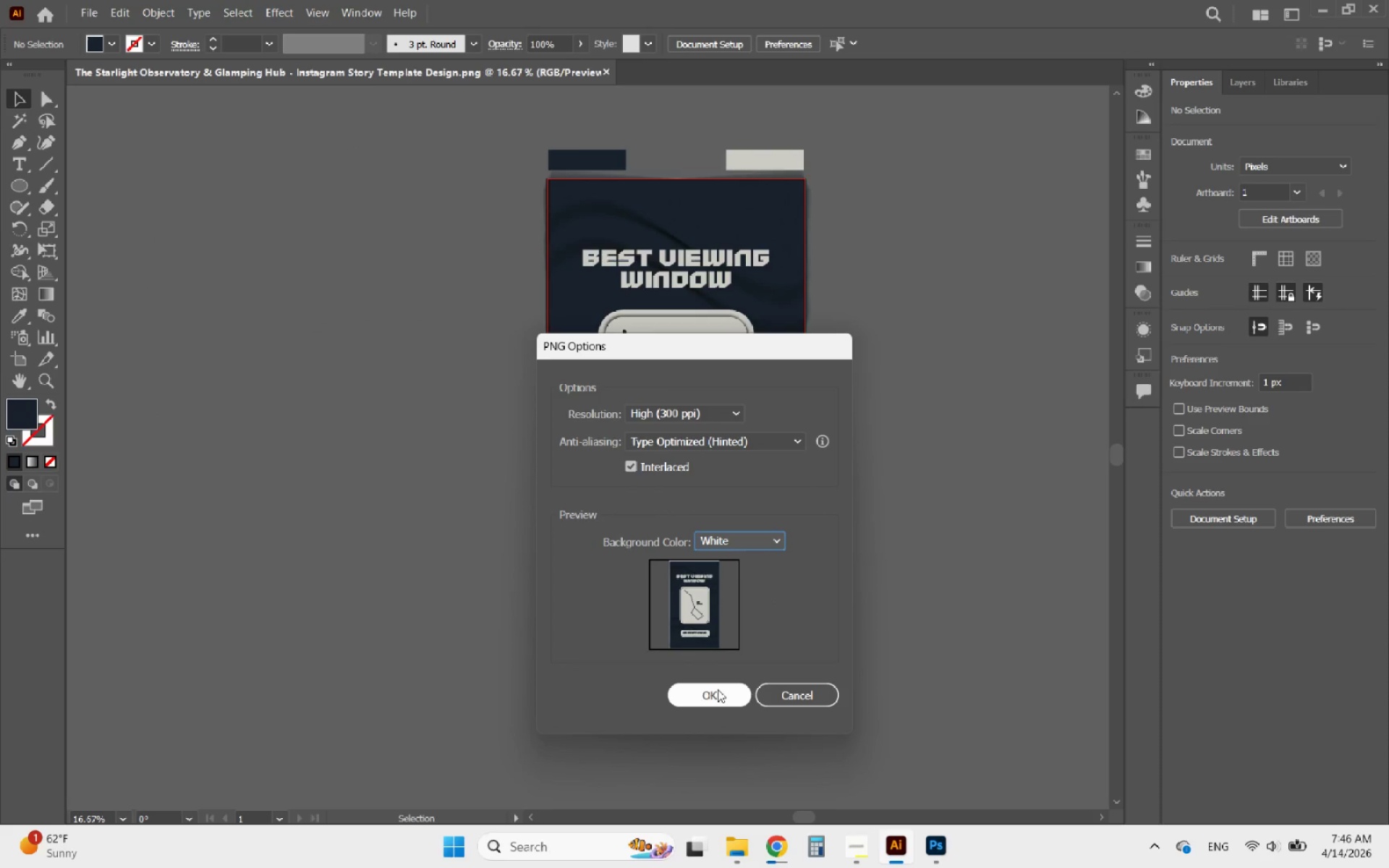 
left_click([719, 692])
 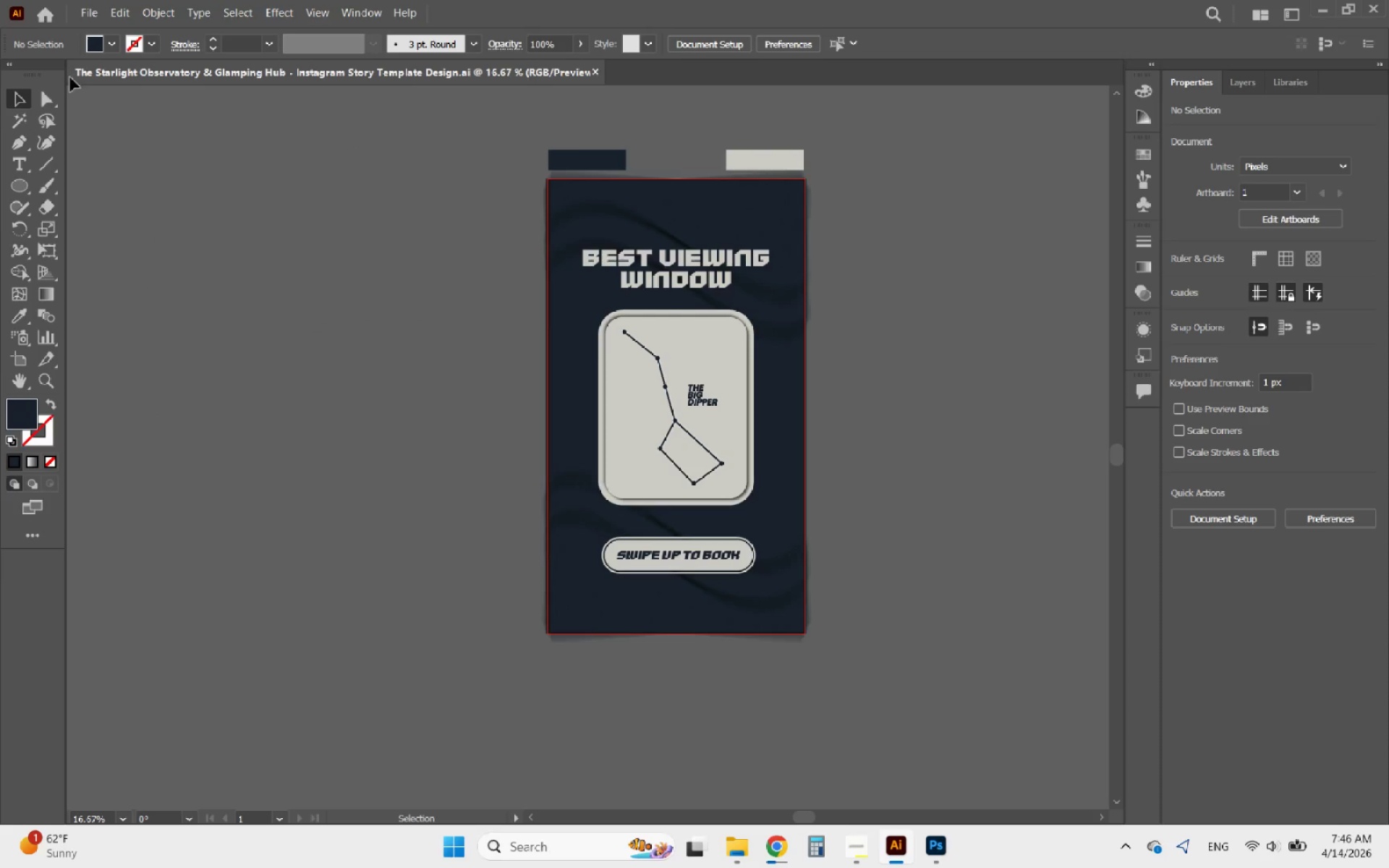 
left_click([88, 9])
 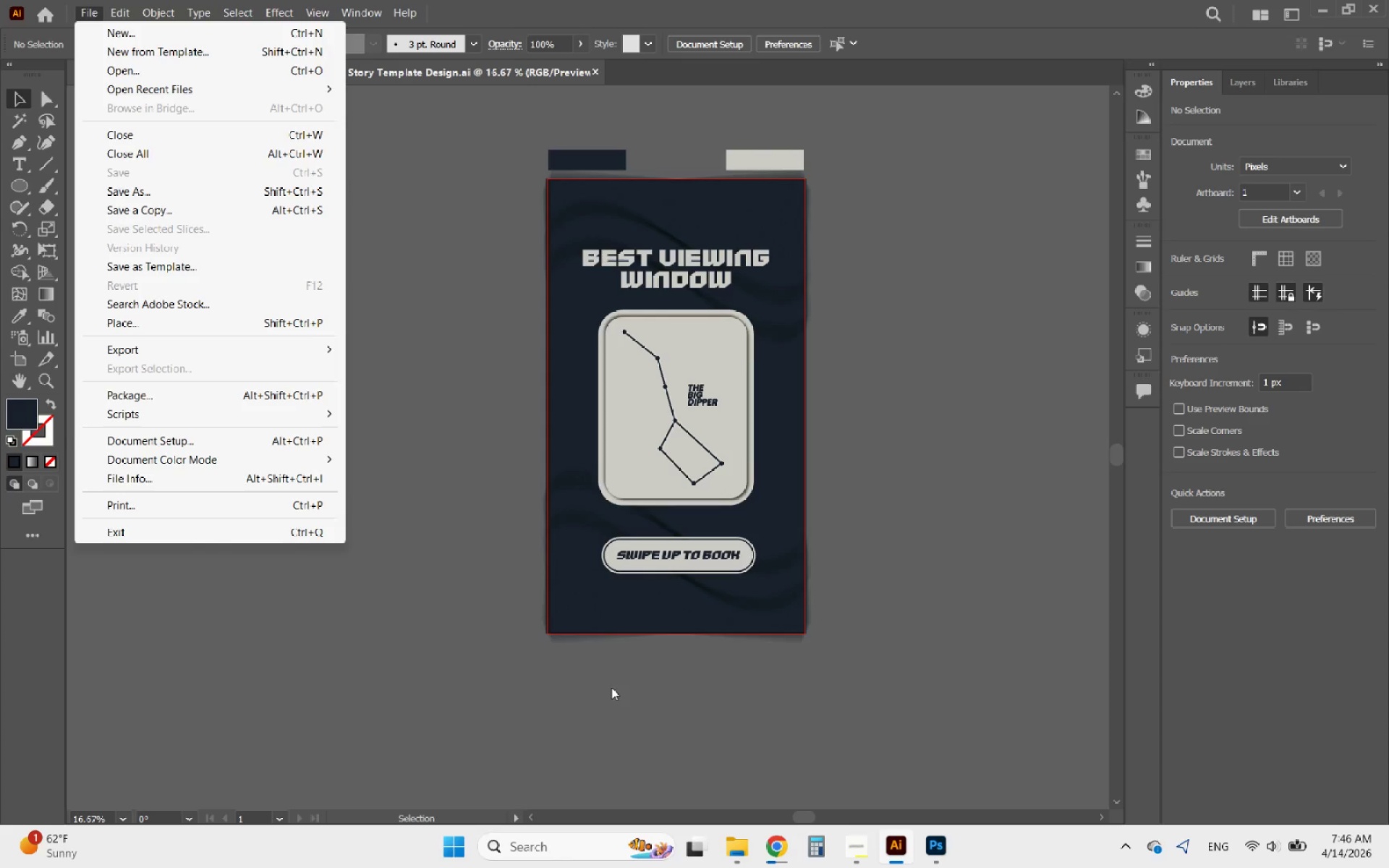 
left_click([671, 690])
 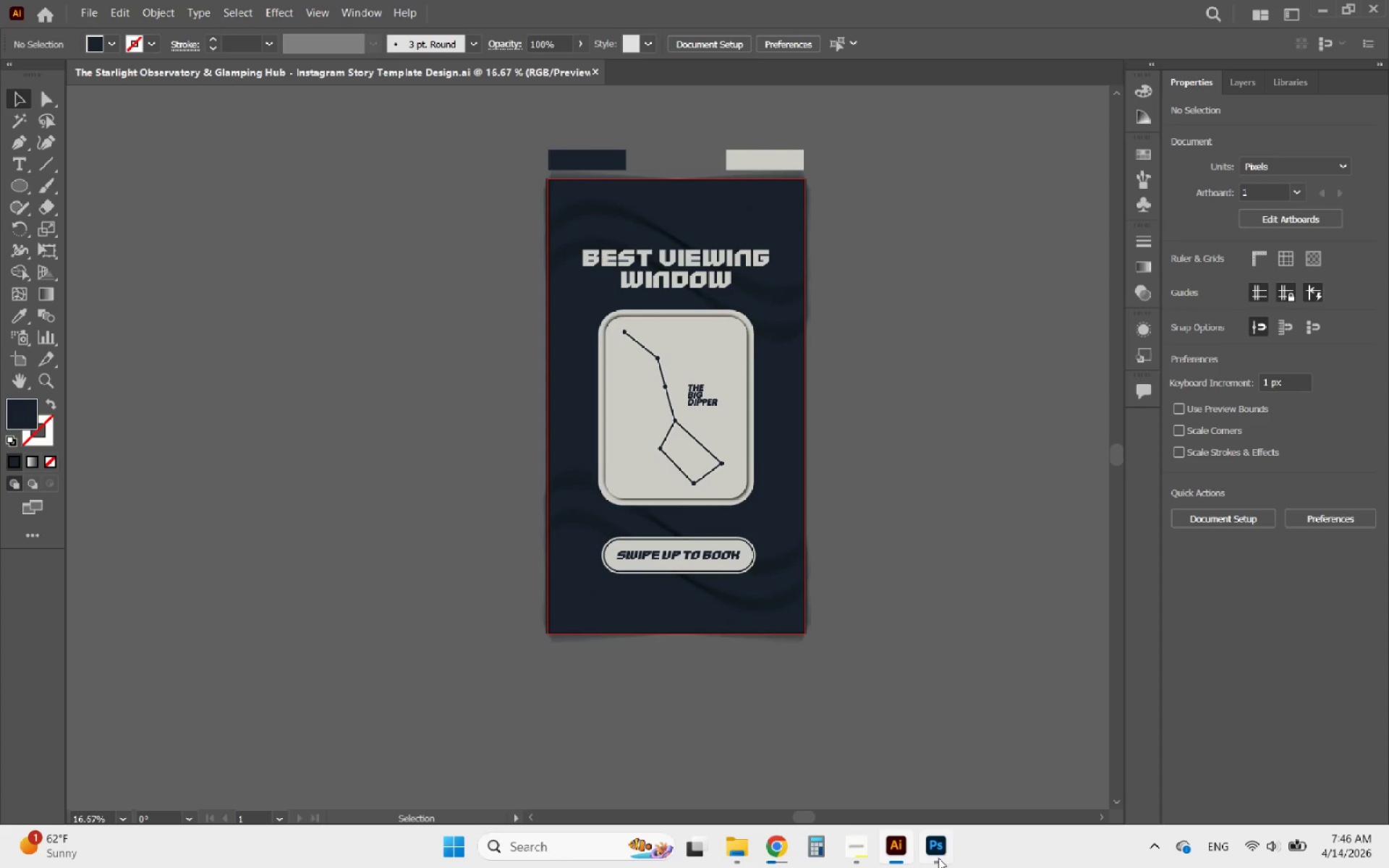 
left_click([938, 858])
 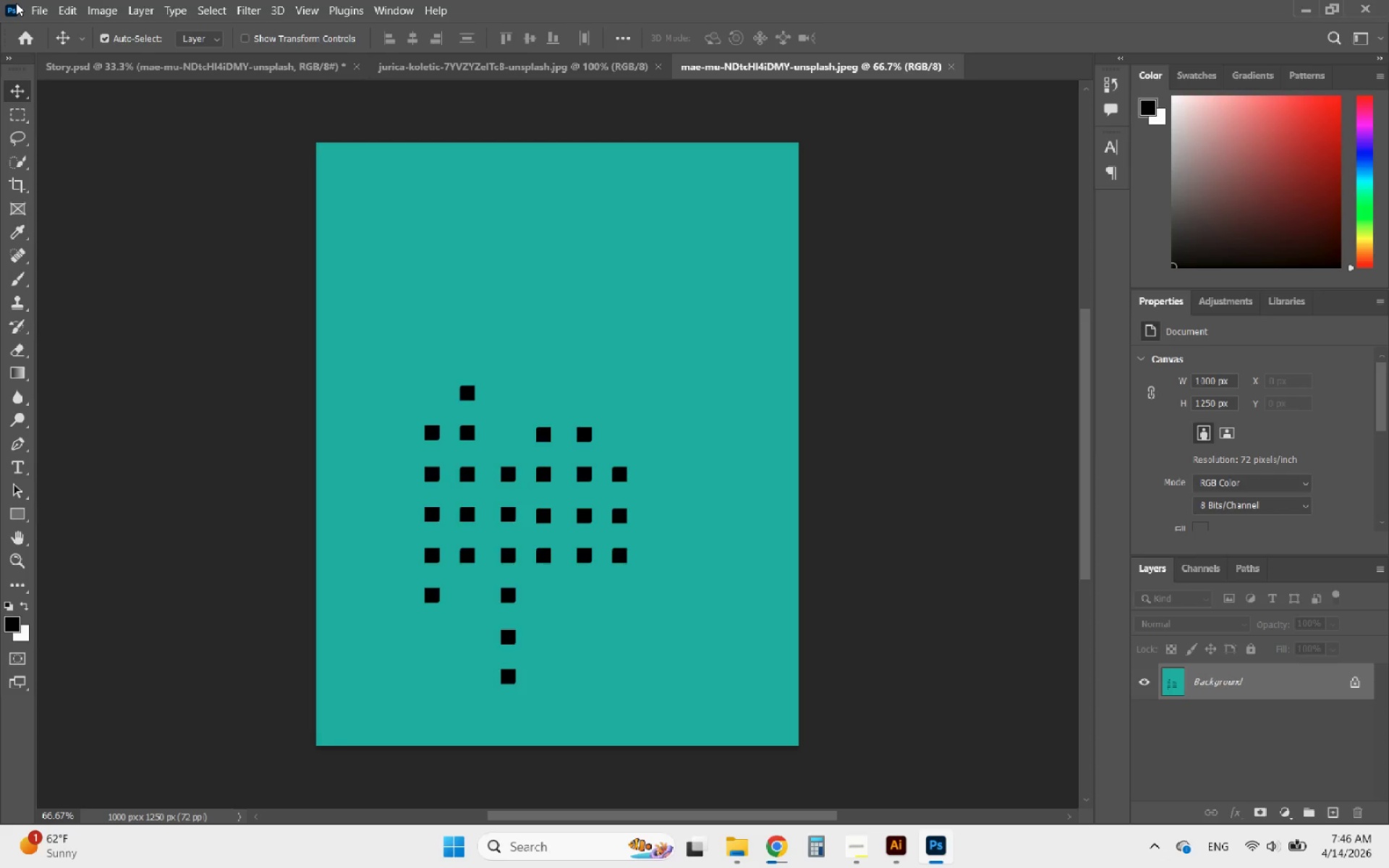 
double_click([35, 3])
 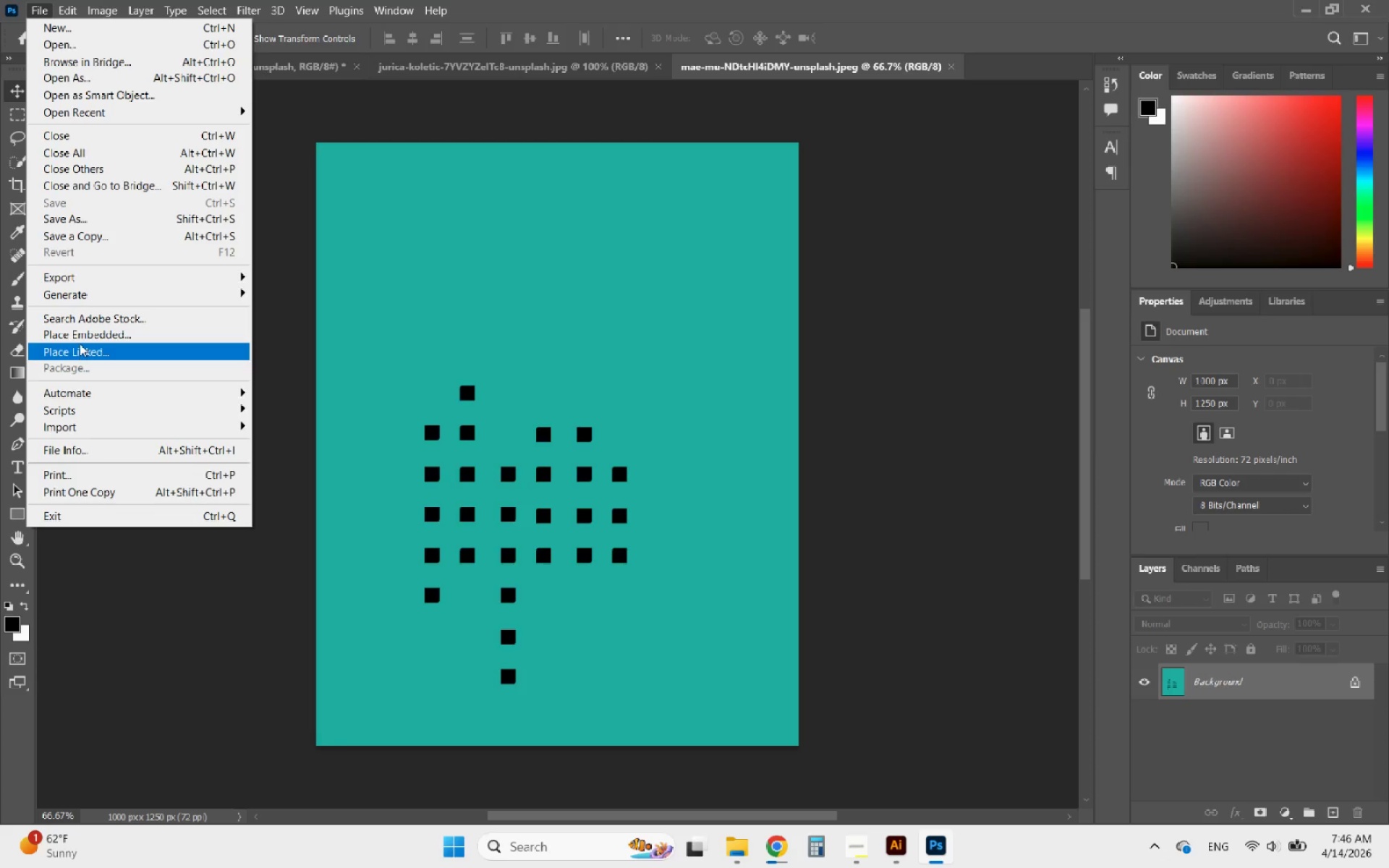 
left_click([80, 339])
 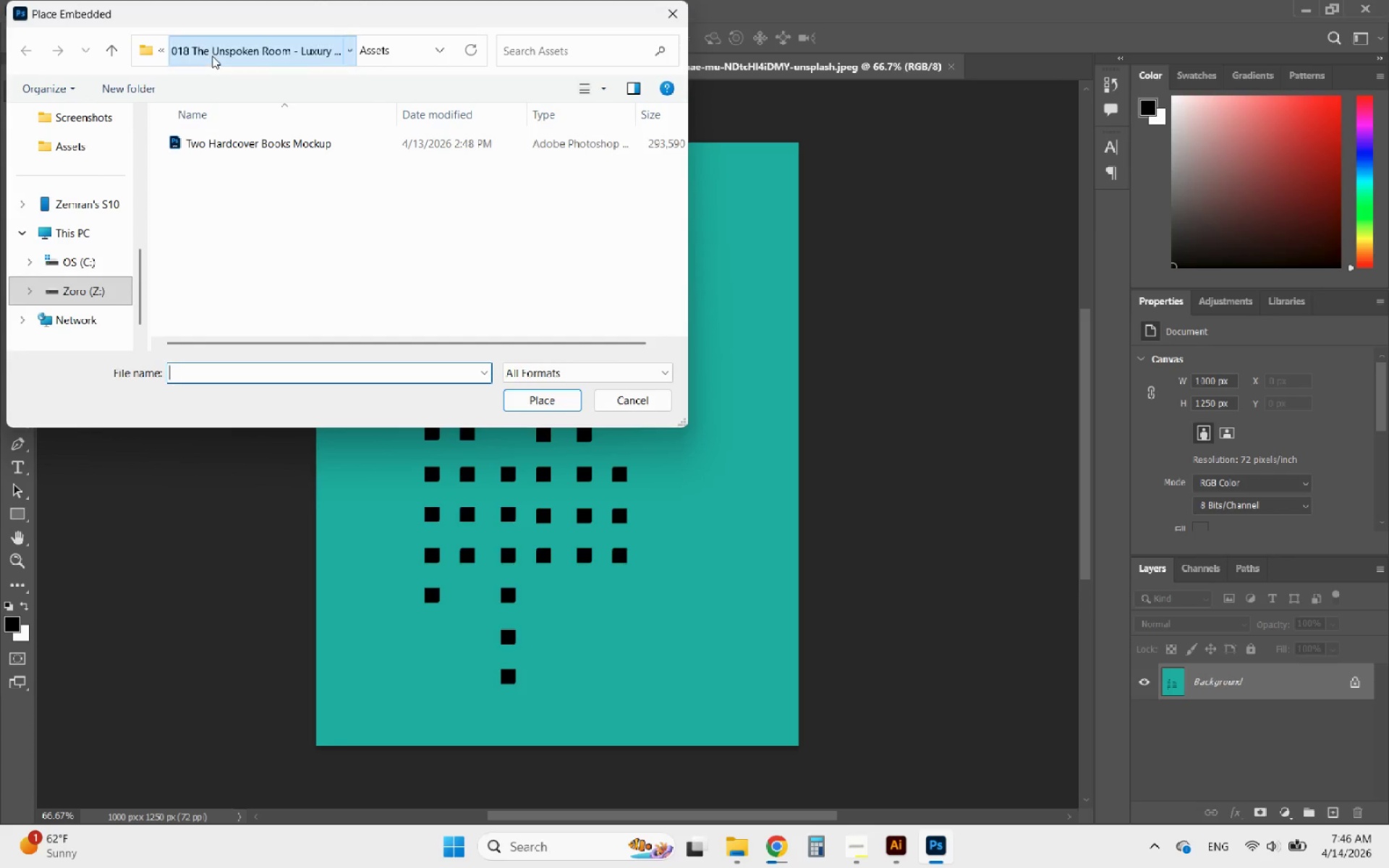 
left_click([185, 54])
 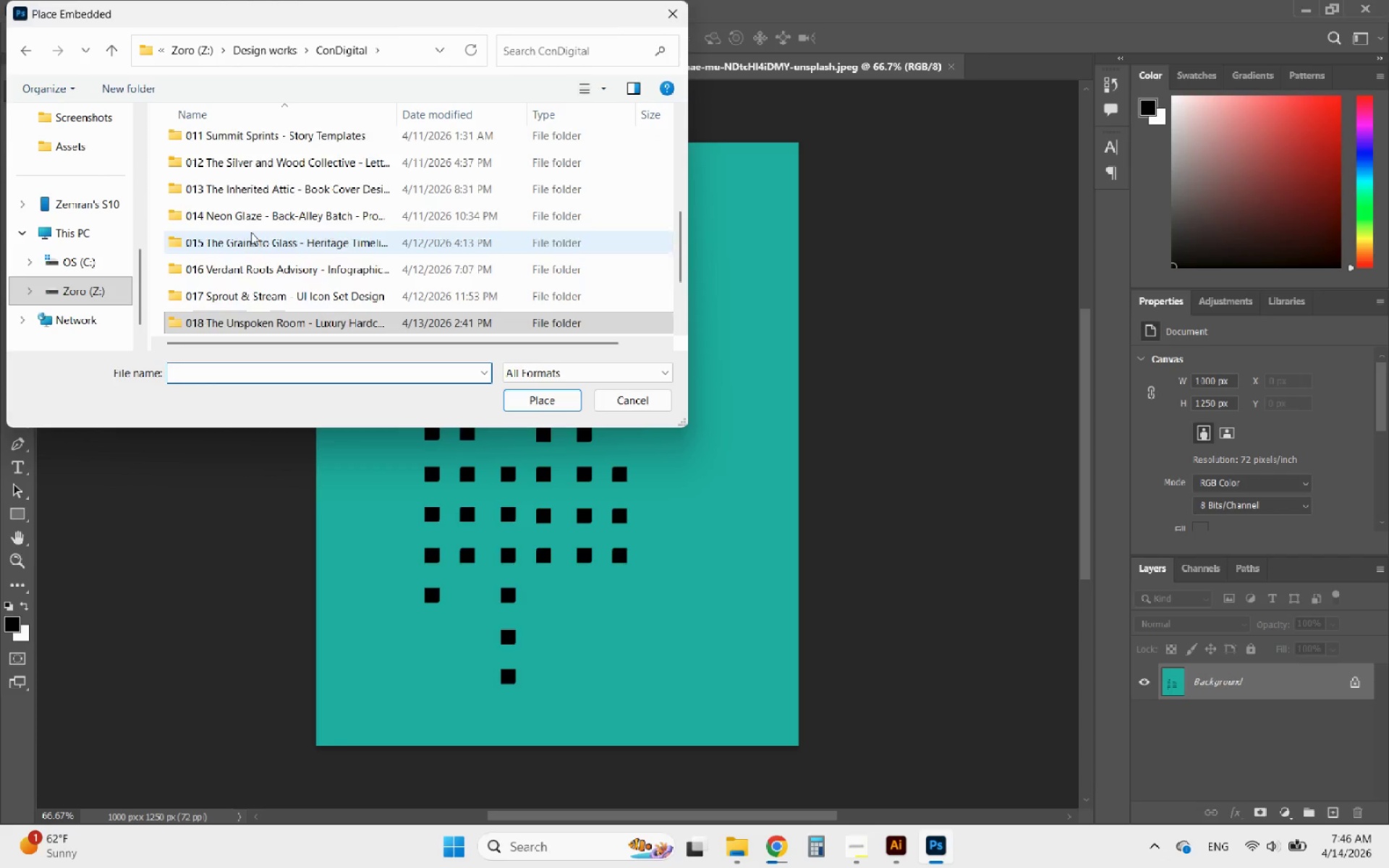 
scroll: coordinate [246, 284], scroll_direction: down, amount: 4.0
 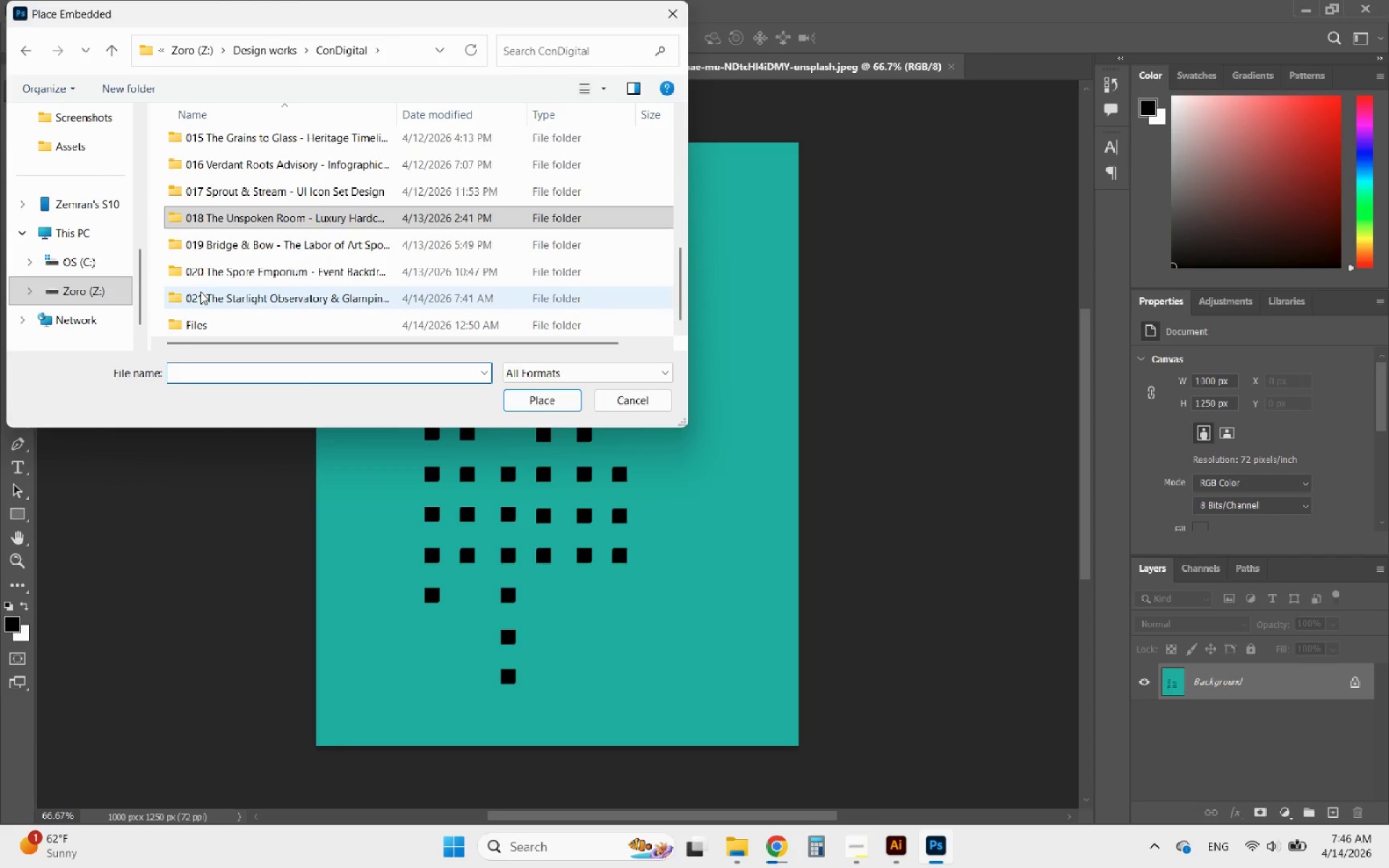 
double_click([200, 292])
 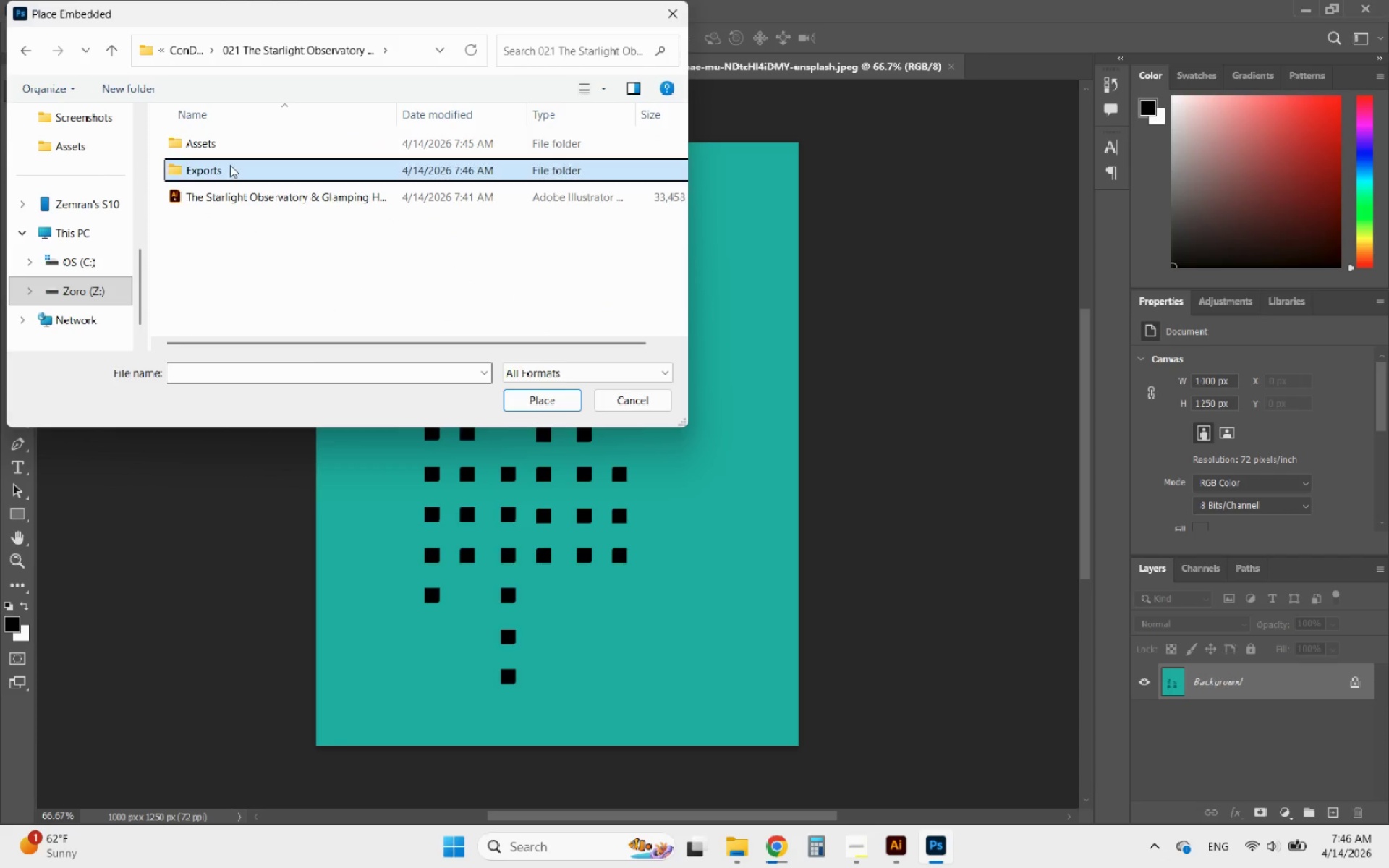 
double_click([230, 165])
 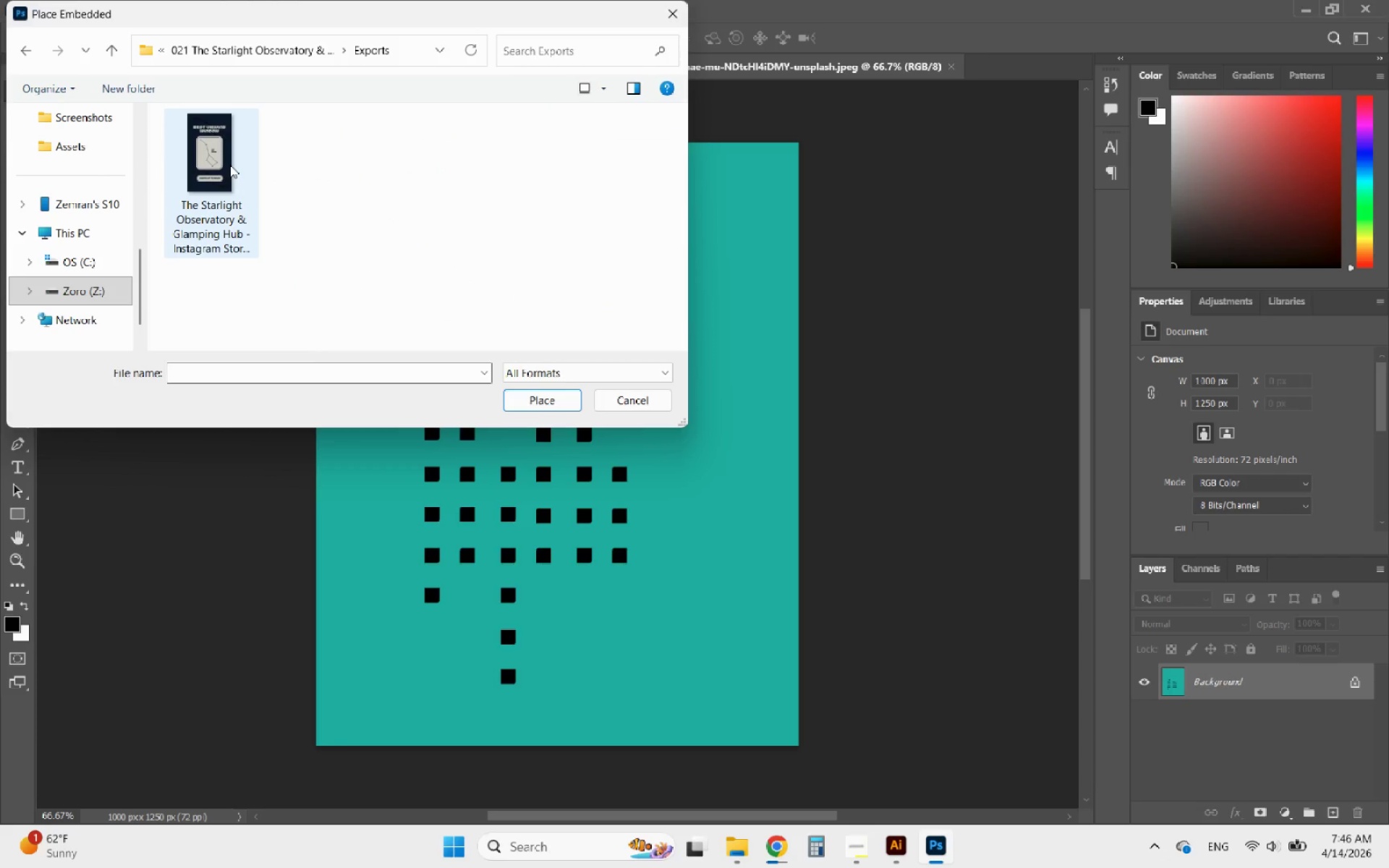 
left_click([228, 164])
 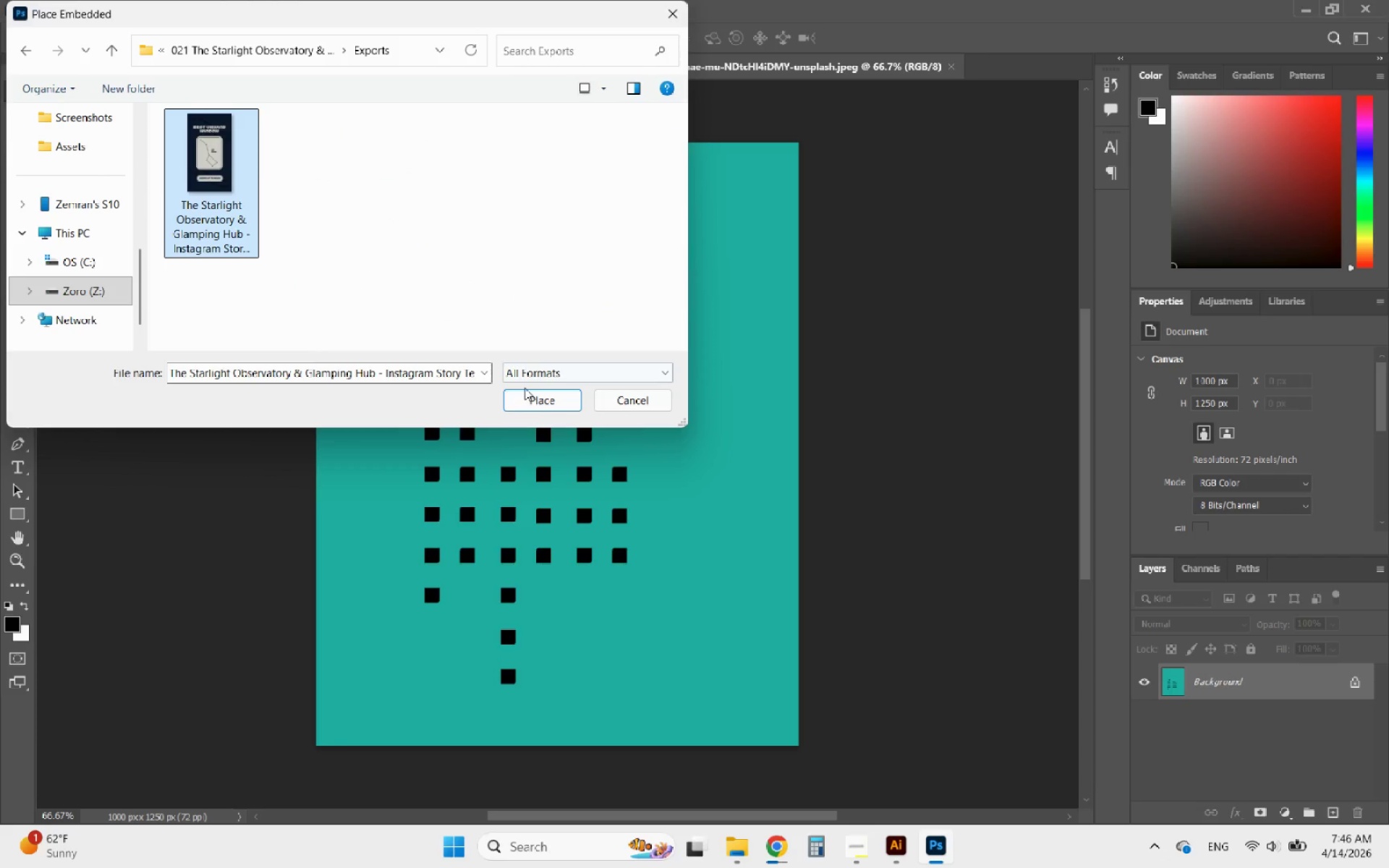 
left_click([537, 396])
 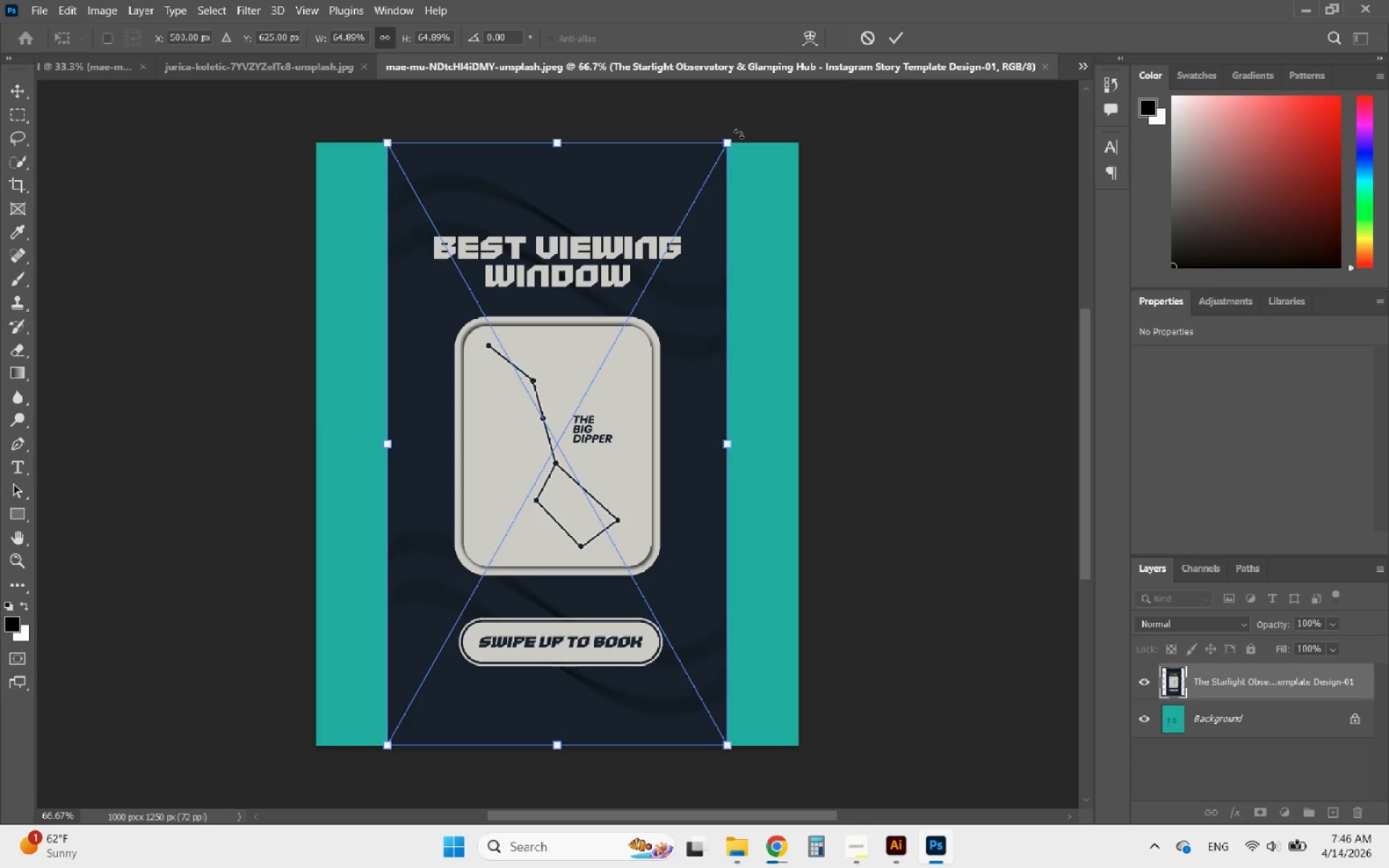 
left_click([888, 41])
 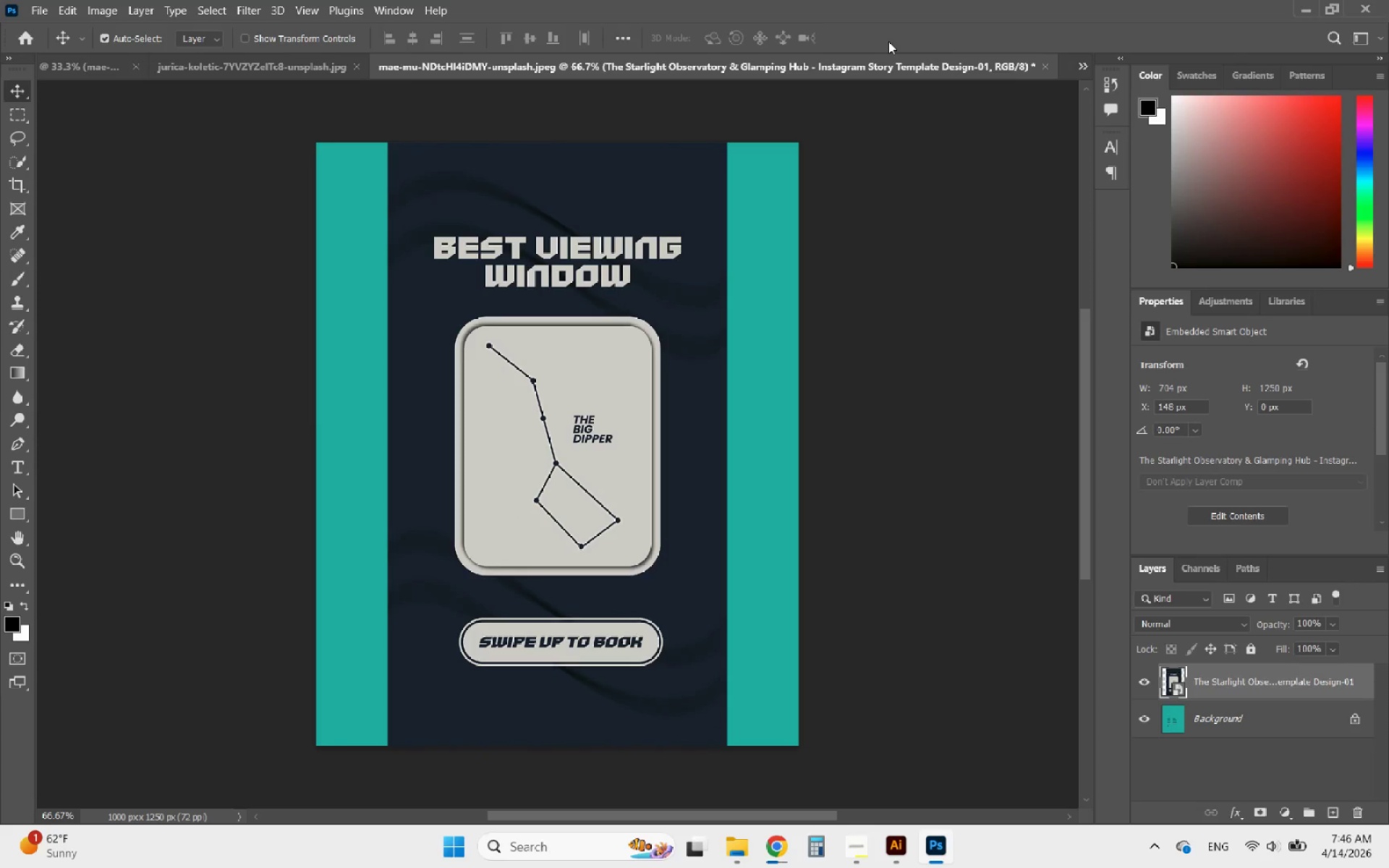 
key(Control+S)
 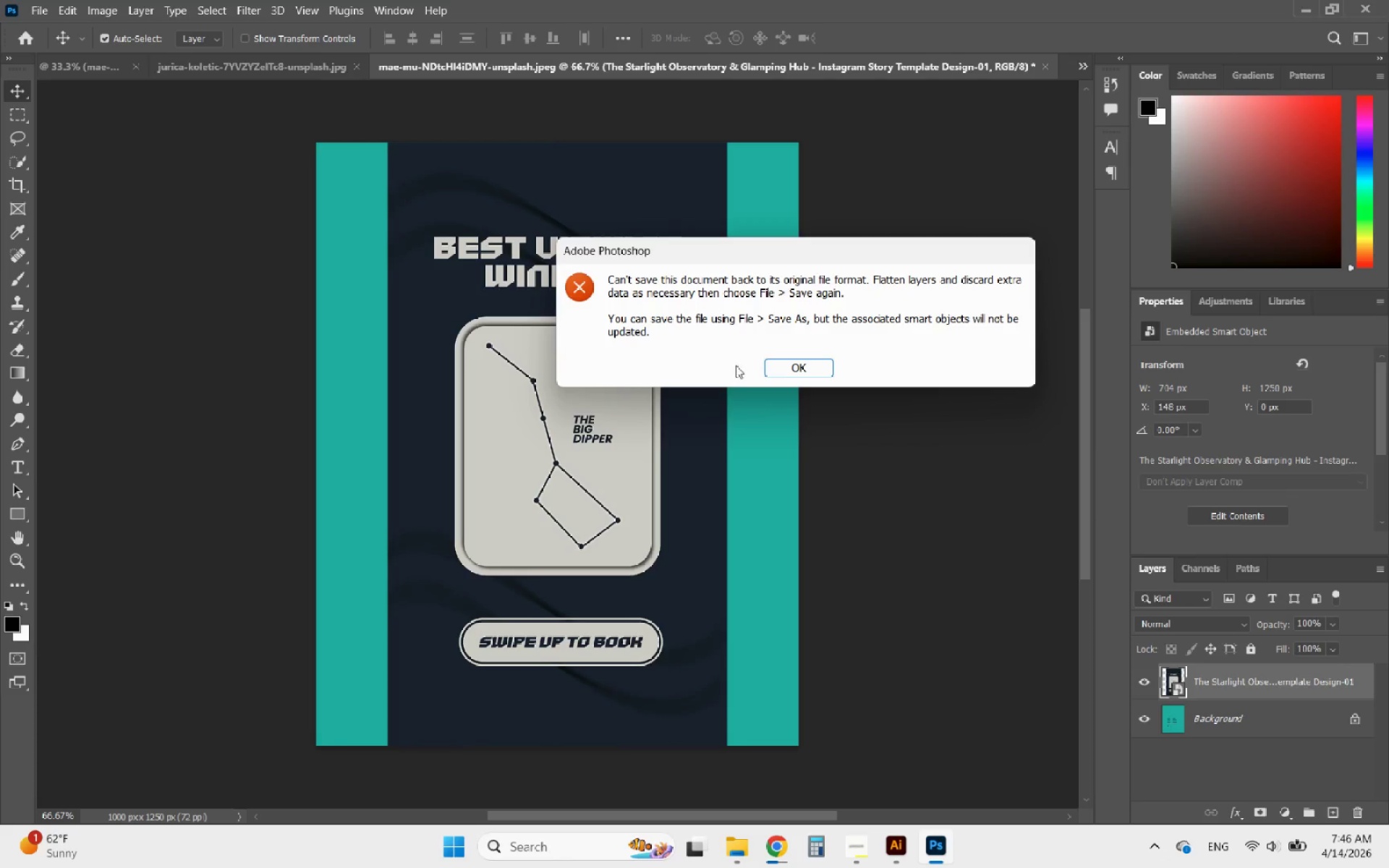 
left_click([782, 369])
 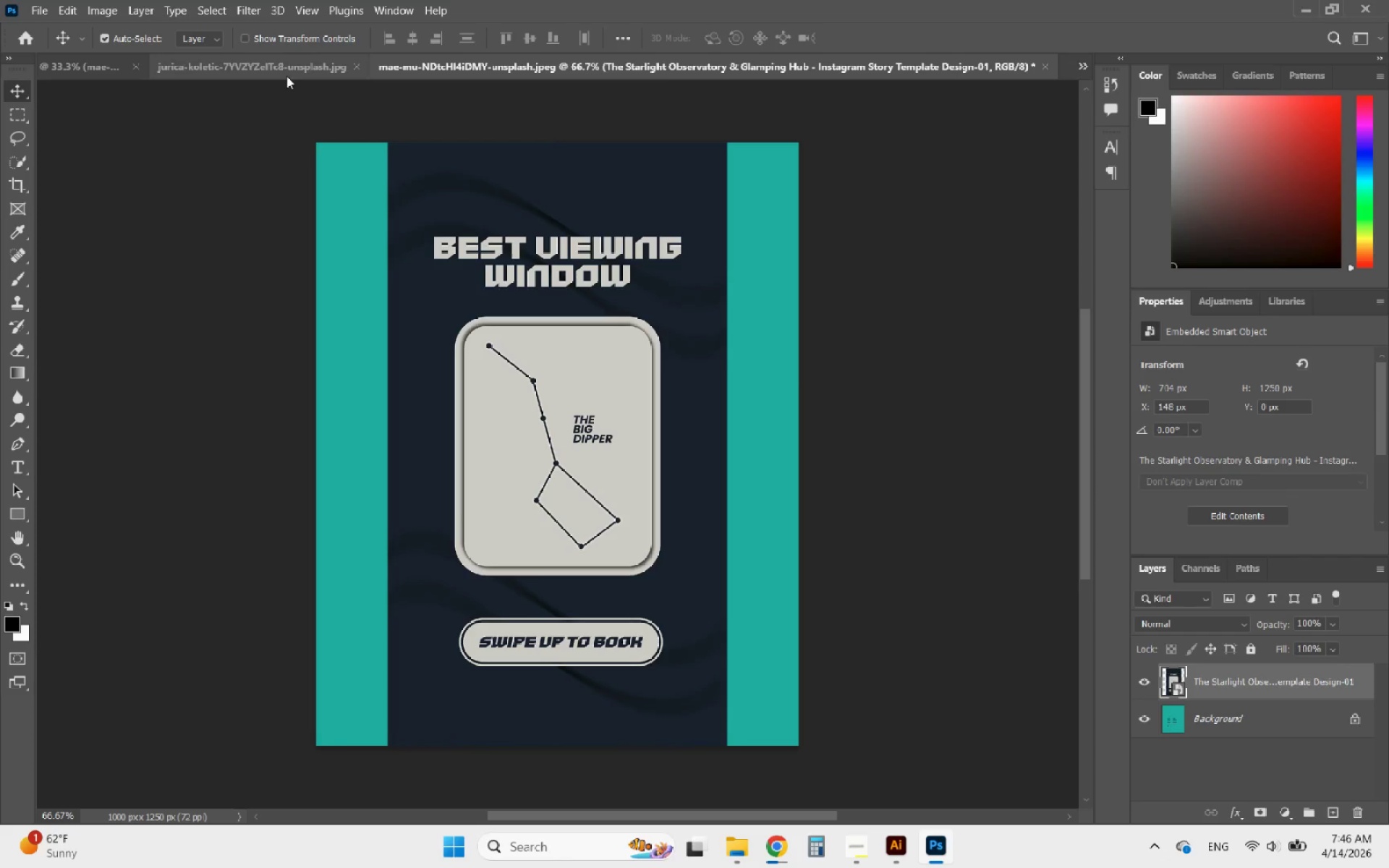 
left_click([286, 76])
 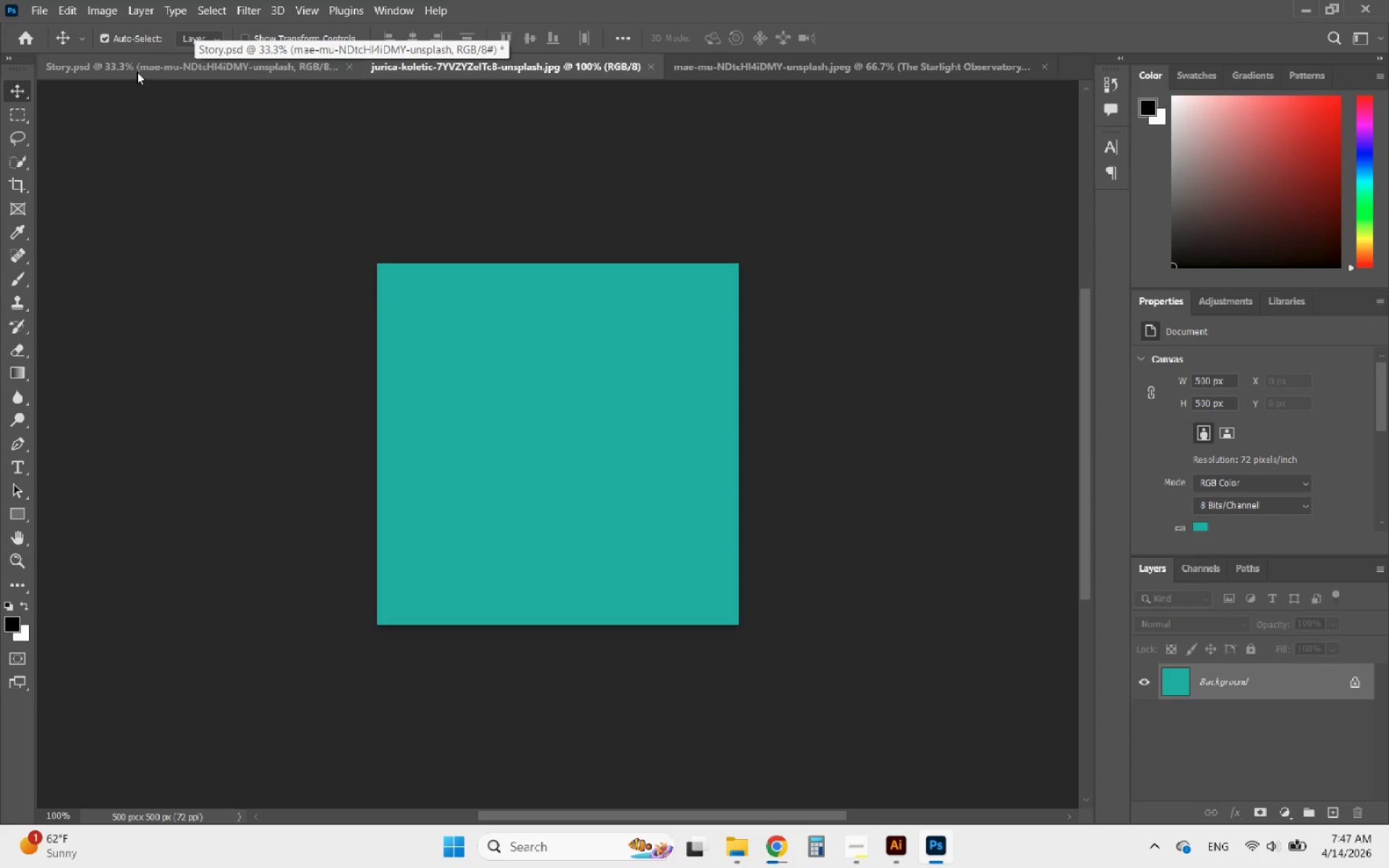 
left_click([111, 69])
 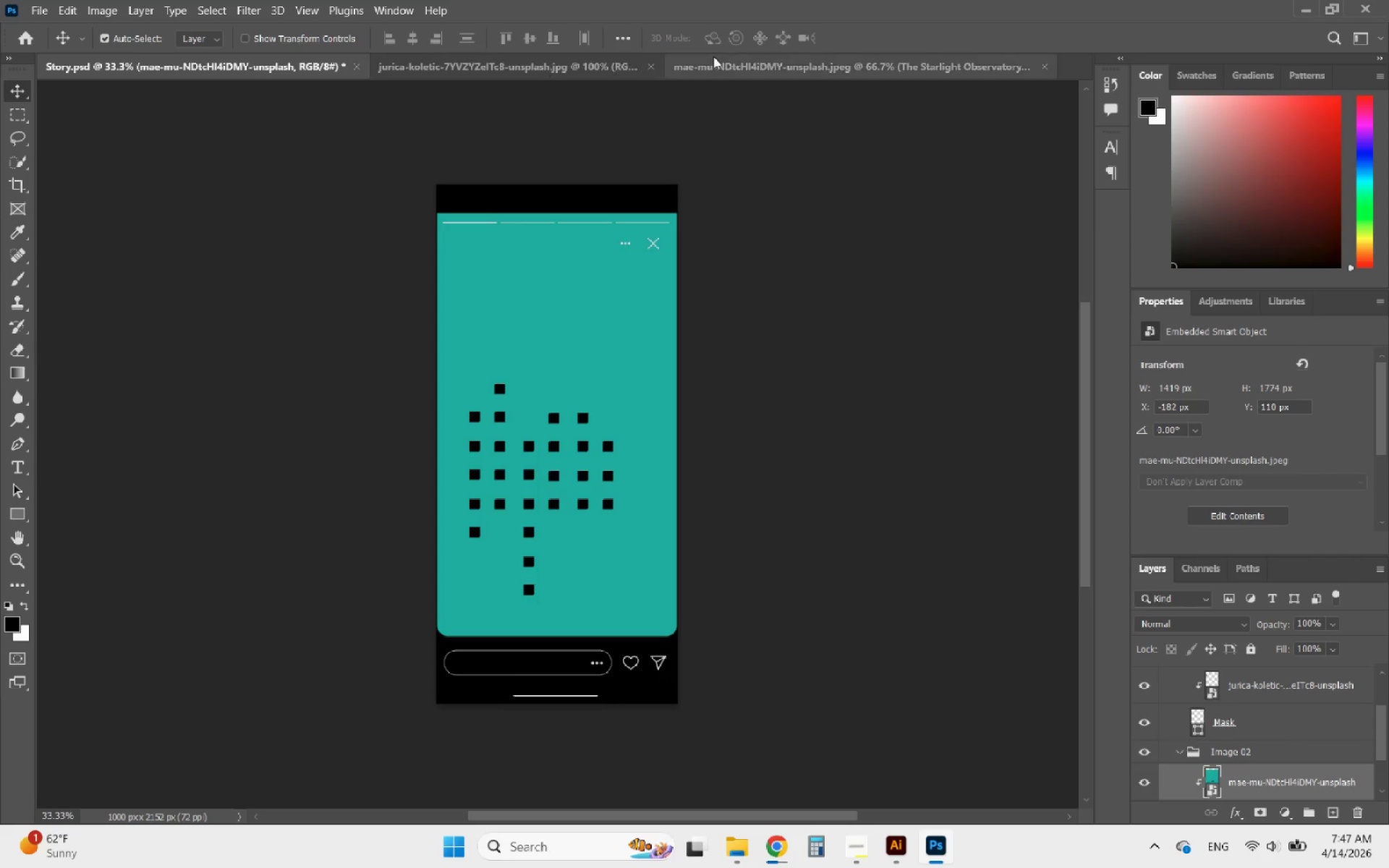 
left_click([728, 64])
 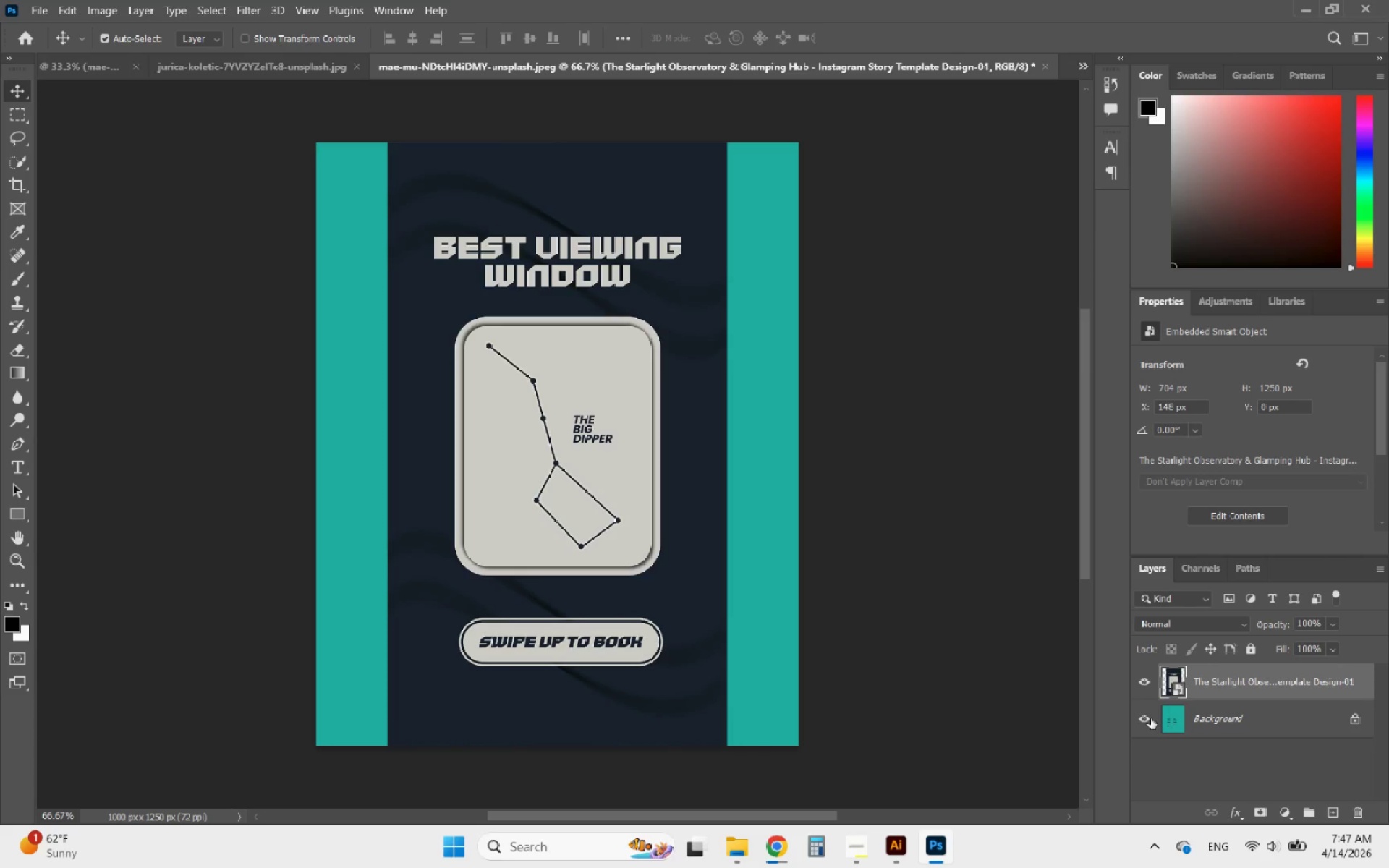 
left_click([1147, 723])
 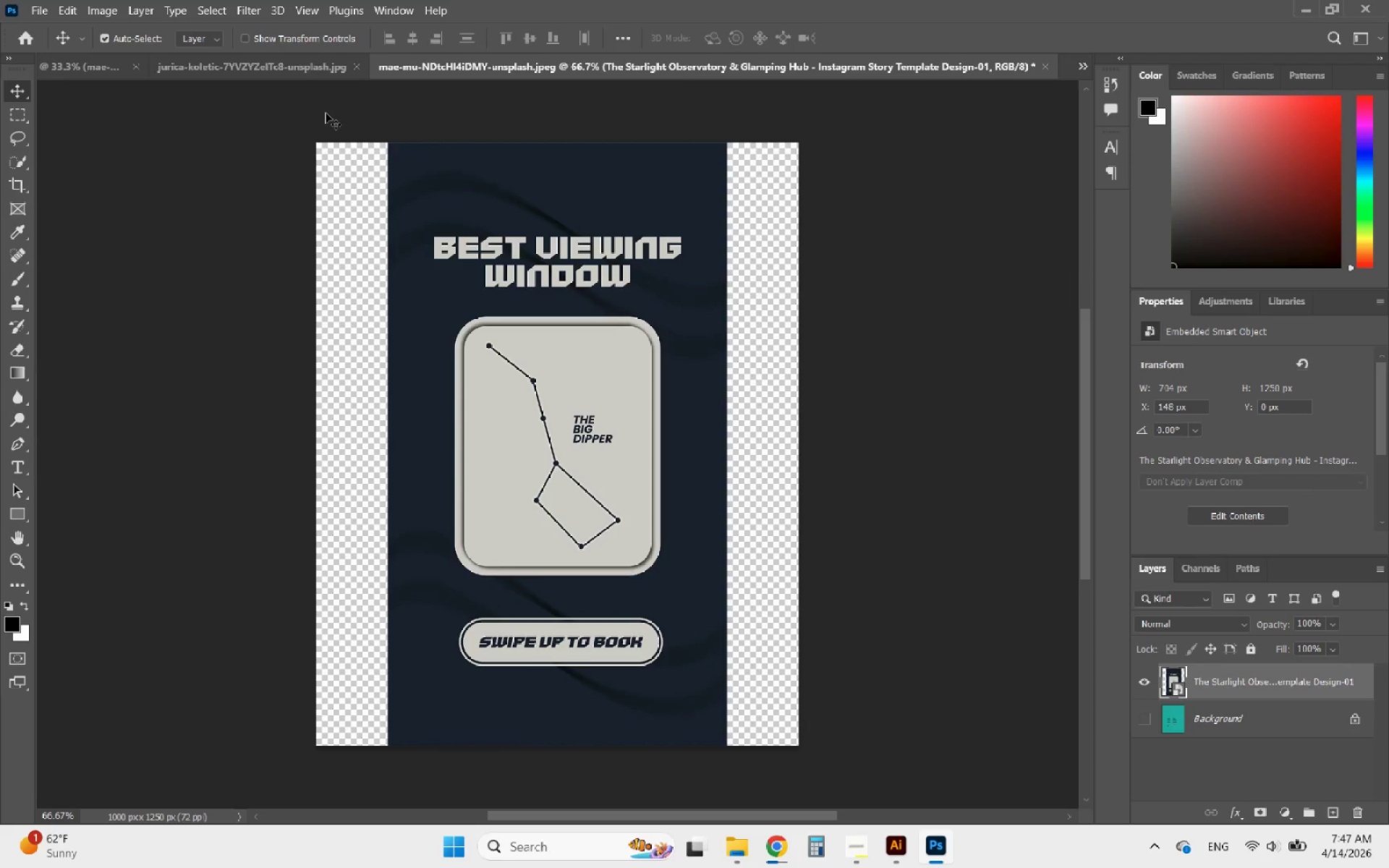 
key(Control+S)
 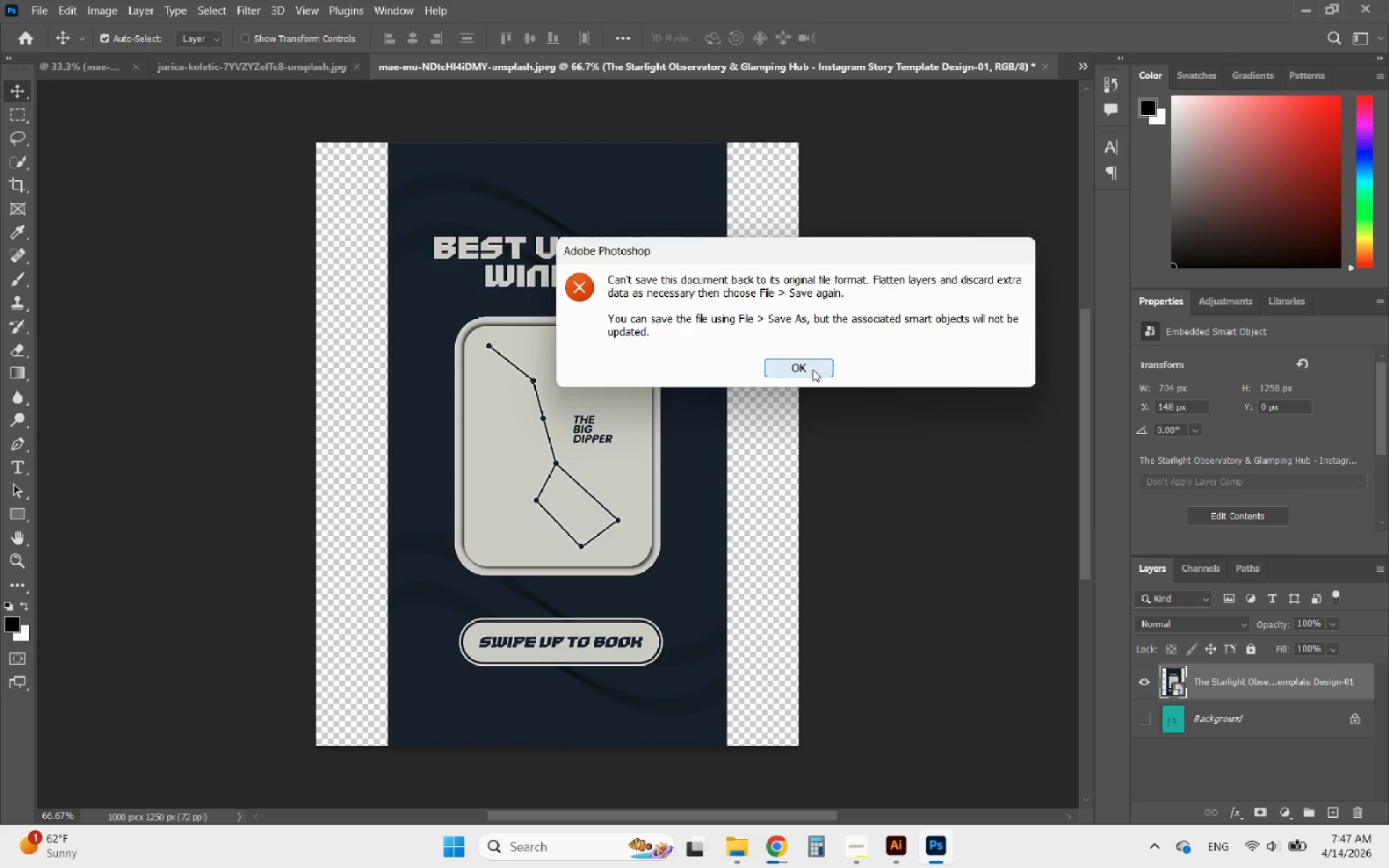 
left_click([804, 359])
 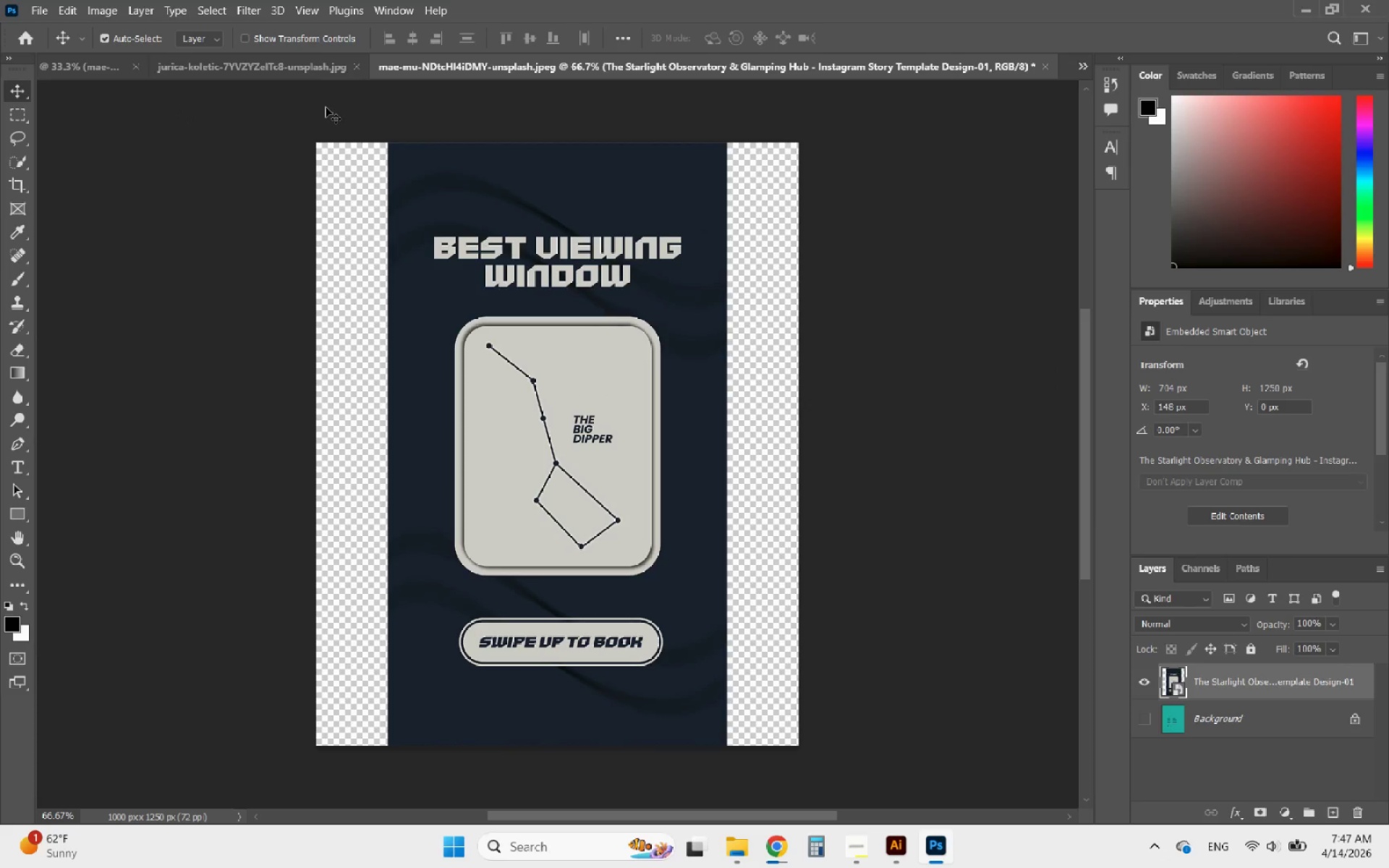 
left_click([292, 69])
 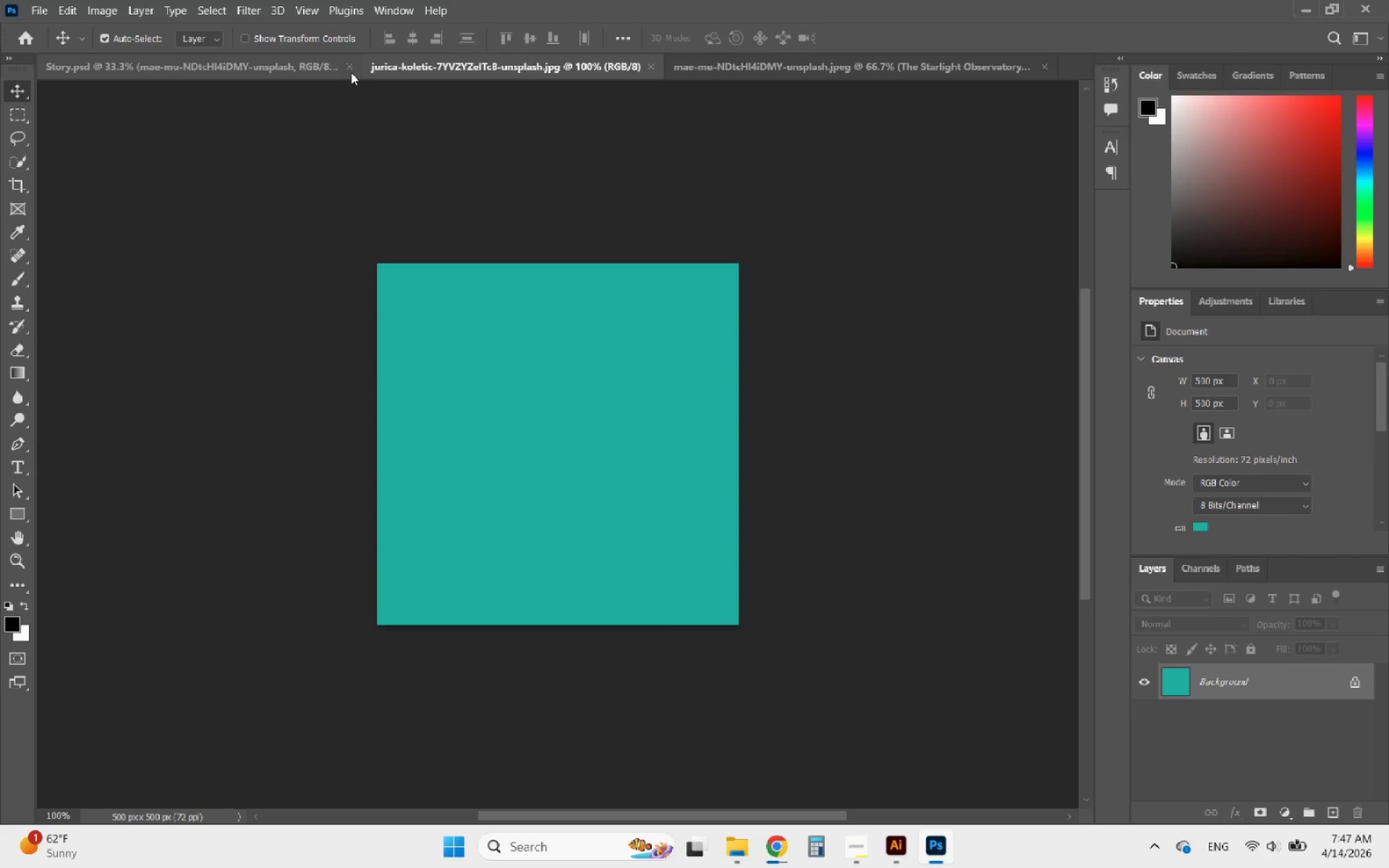 
left_click([347, 69])
 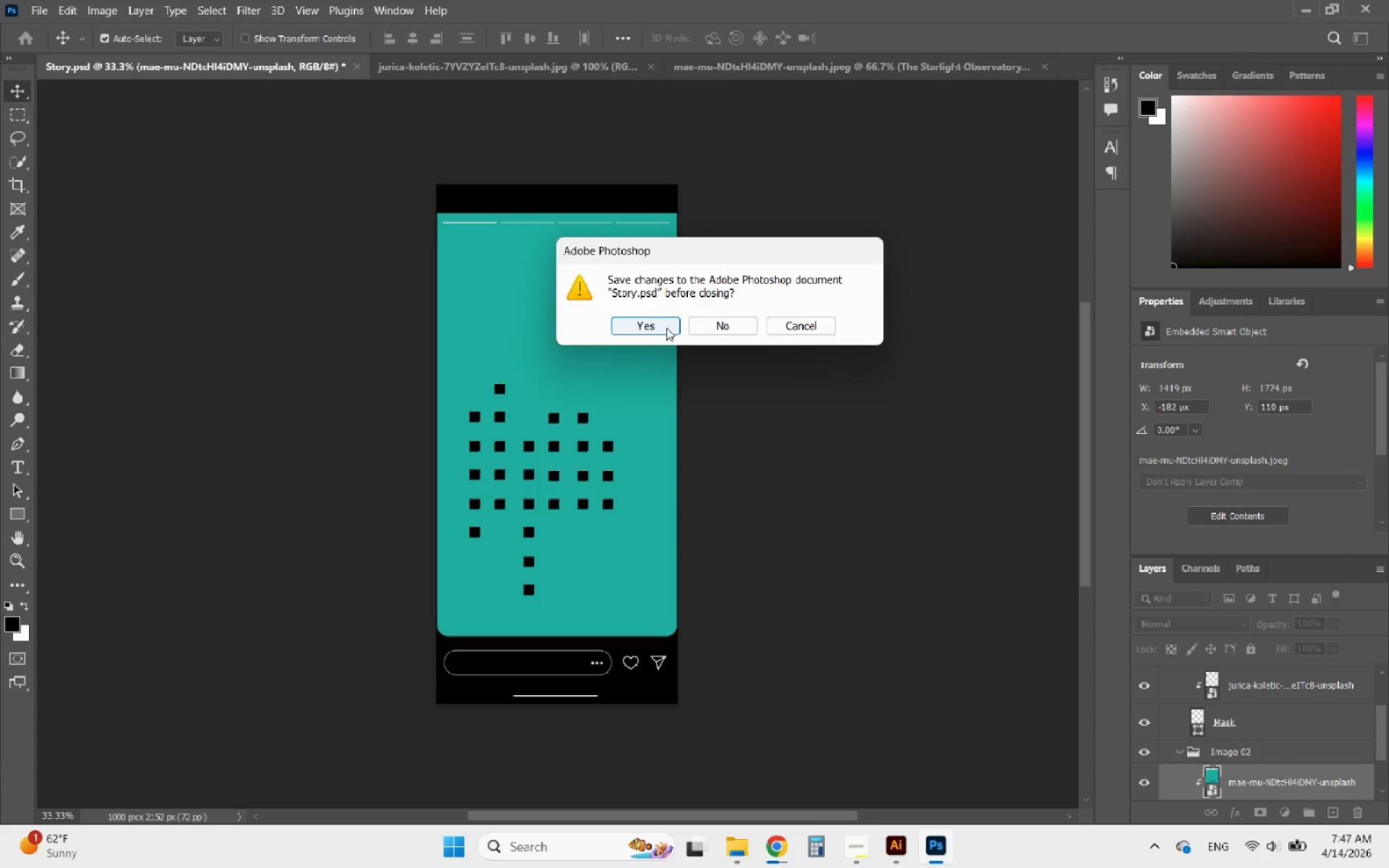 
left_click([666, 328])
 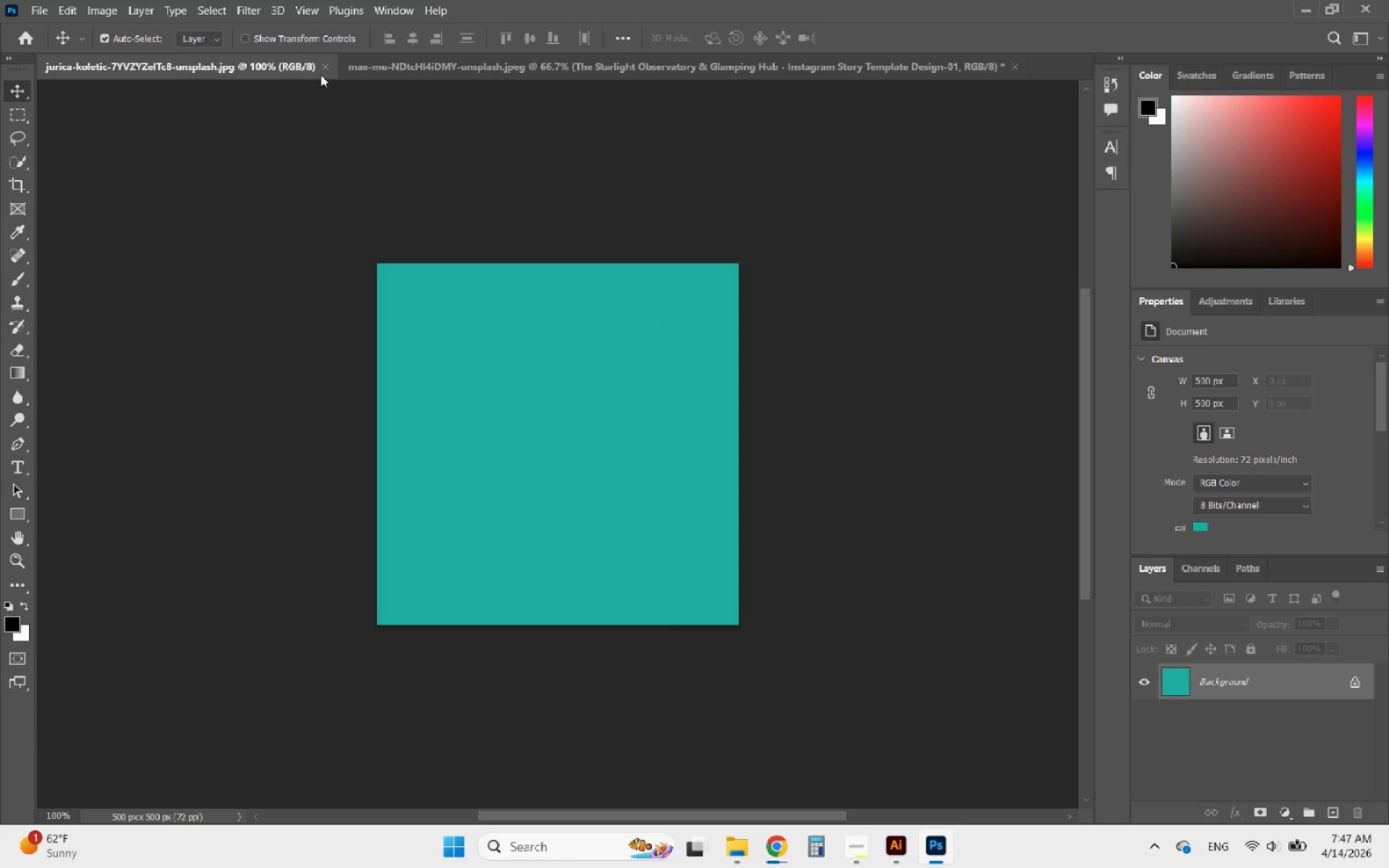 
left_click([323, 70])
 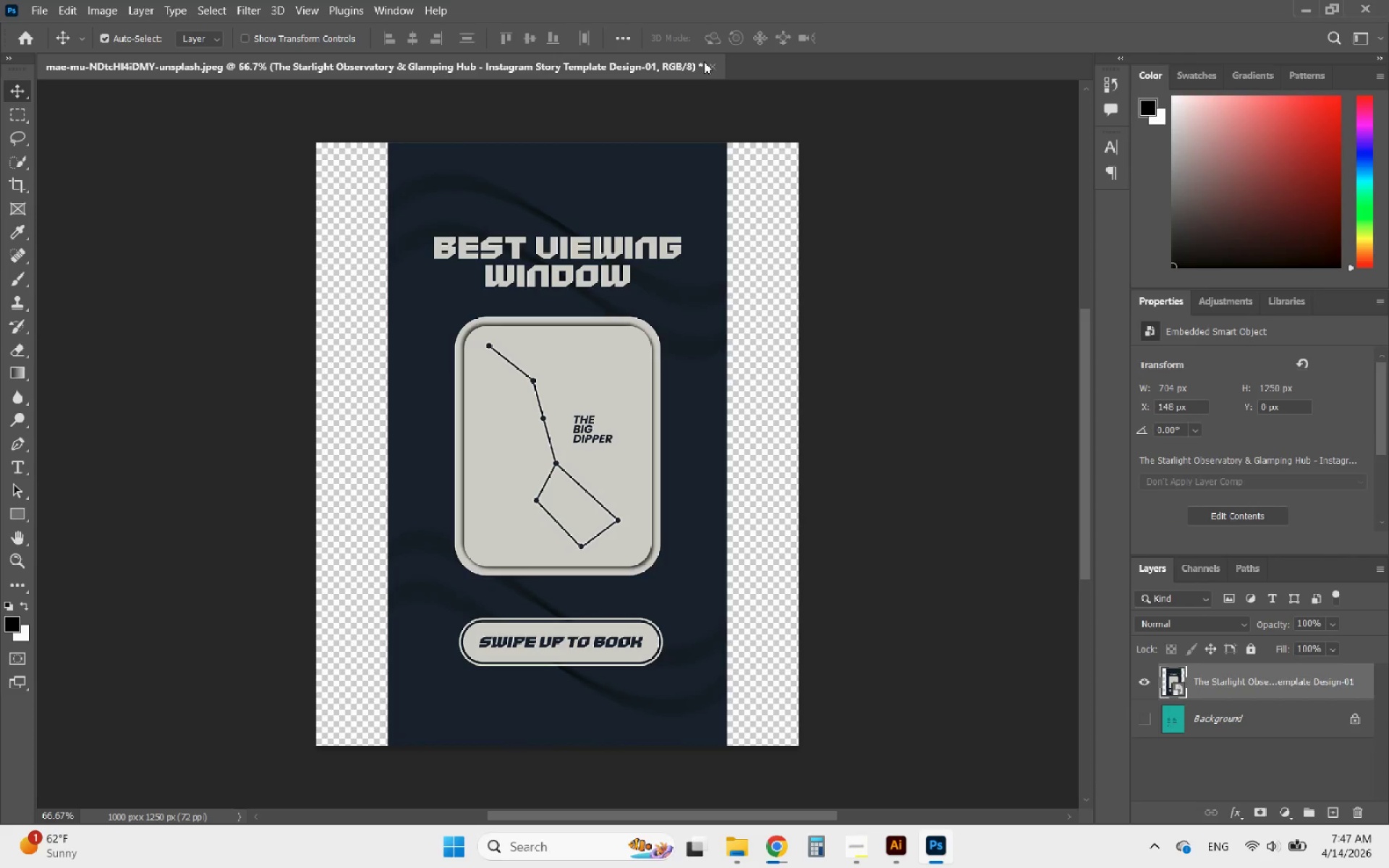 
left_click([710, 68])
 